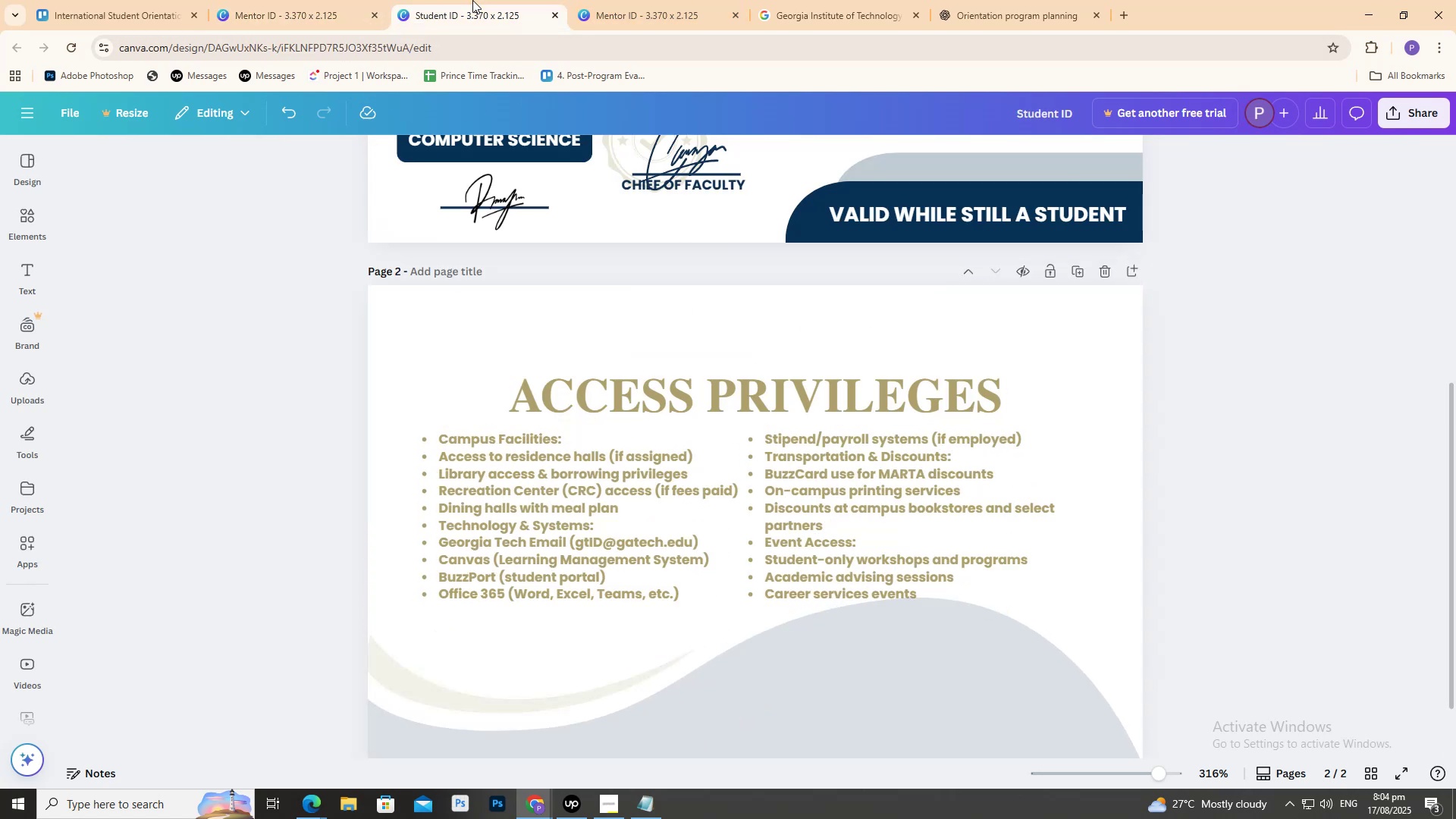 
key(Control+V)
 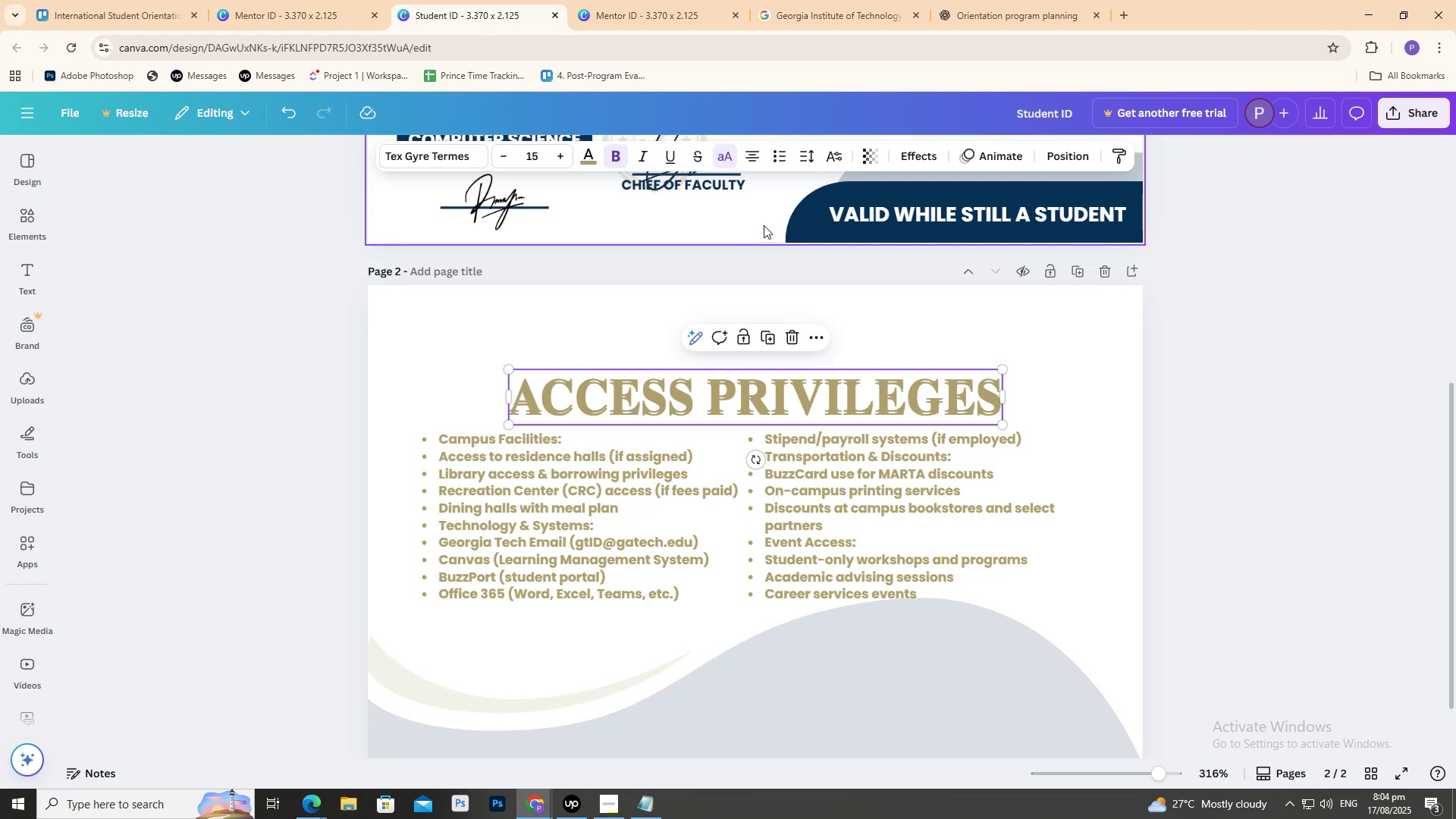 
key(ArrowUp)
 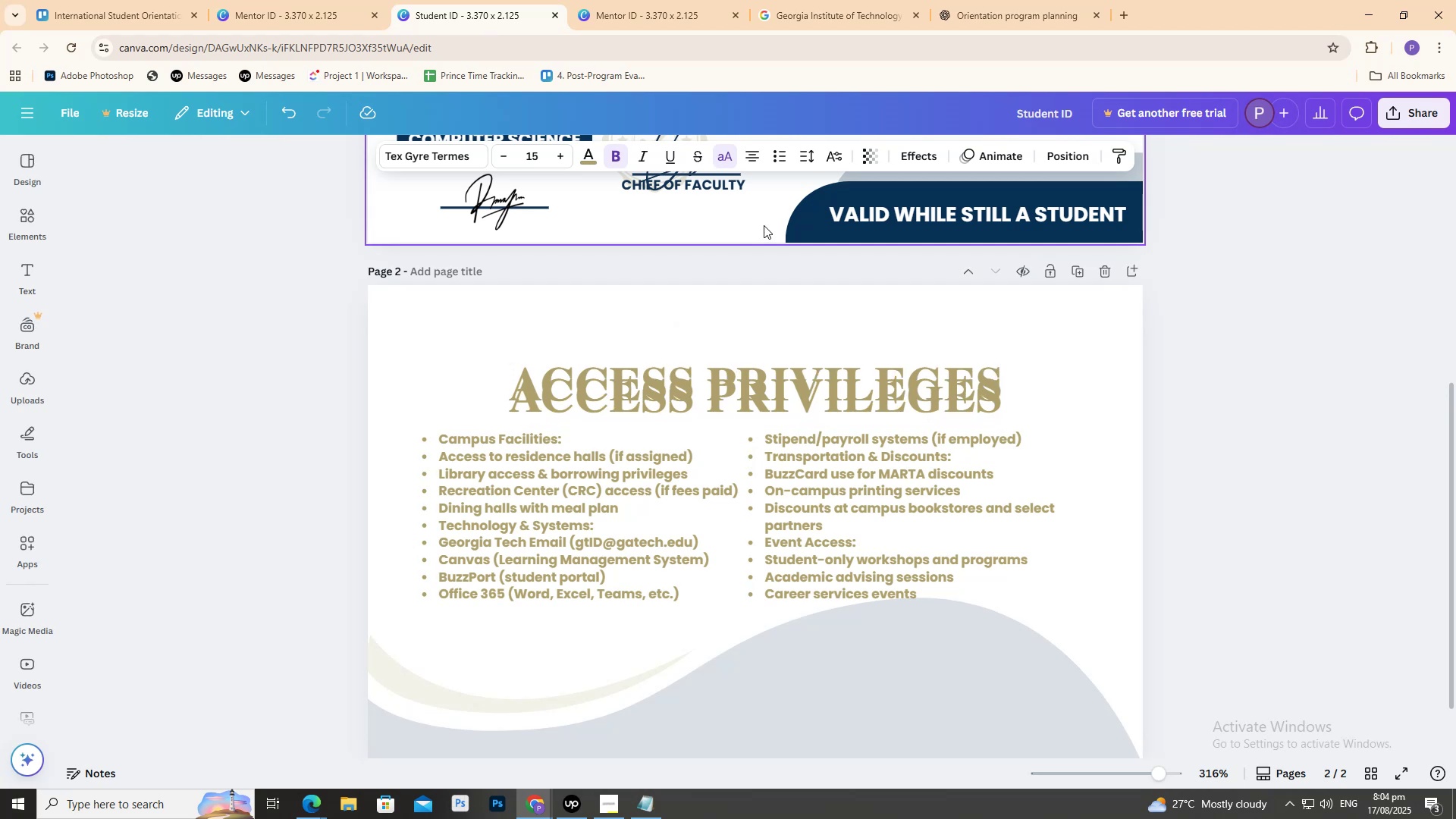 
key(Control+ControlLeft)
 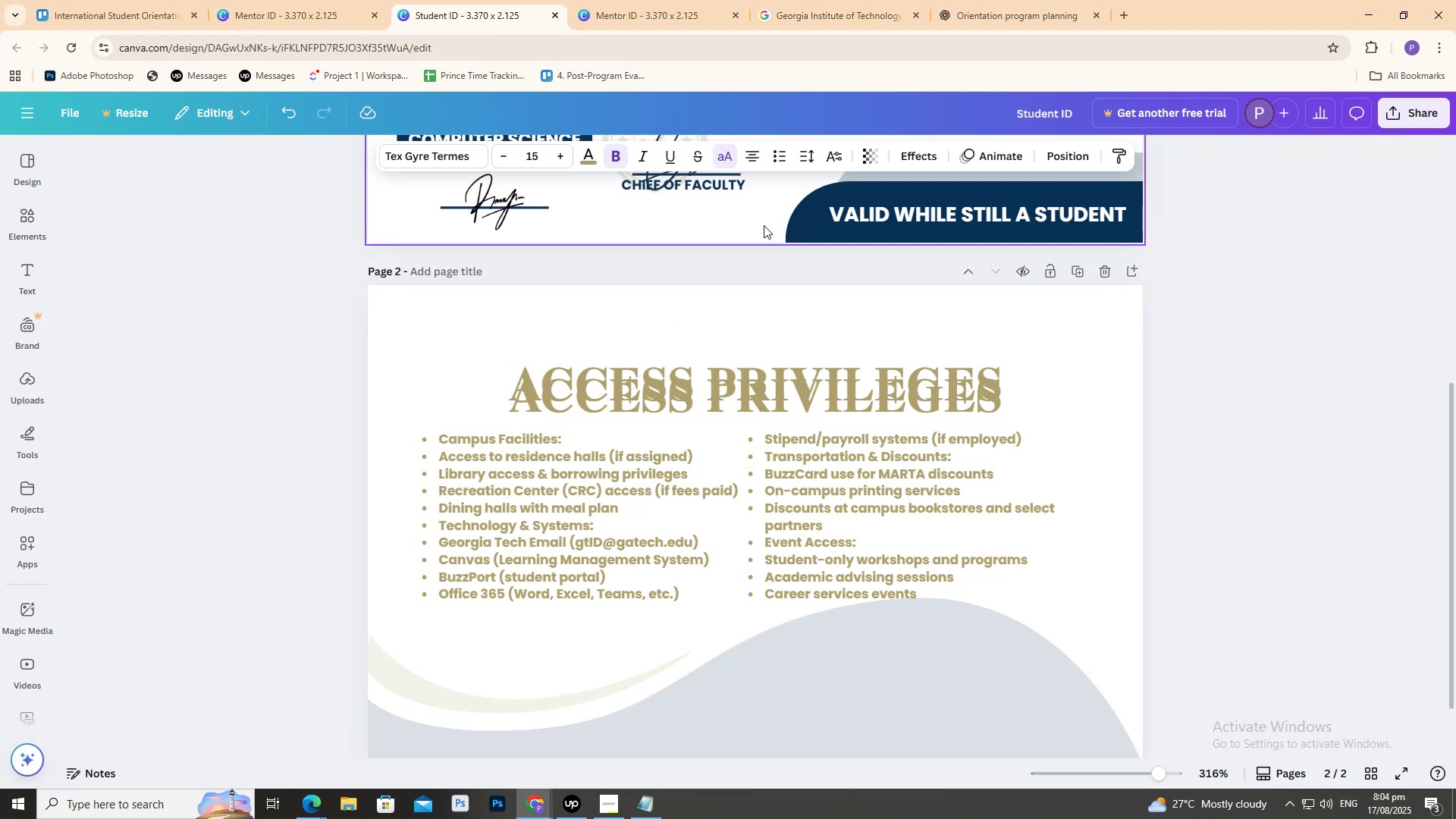 
key(Control+Z)
 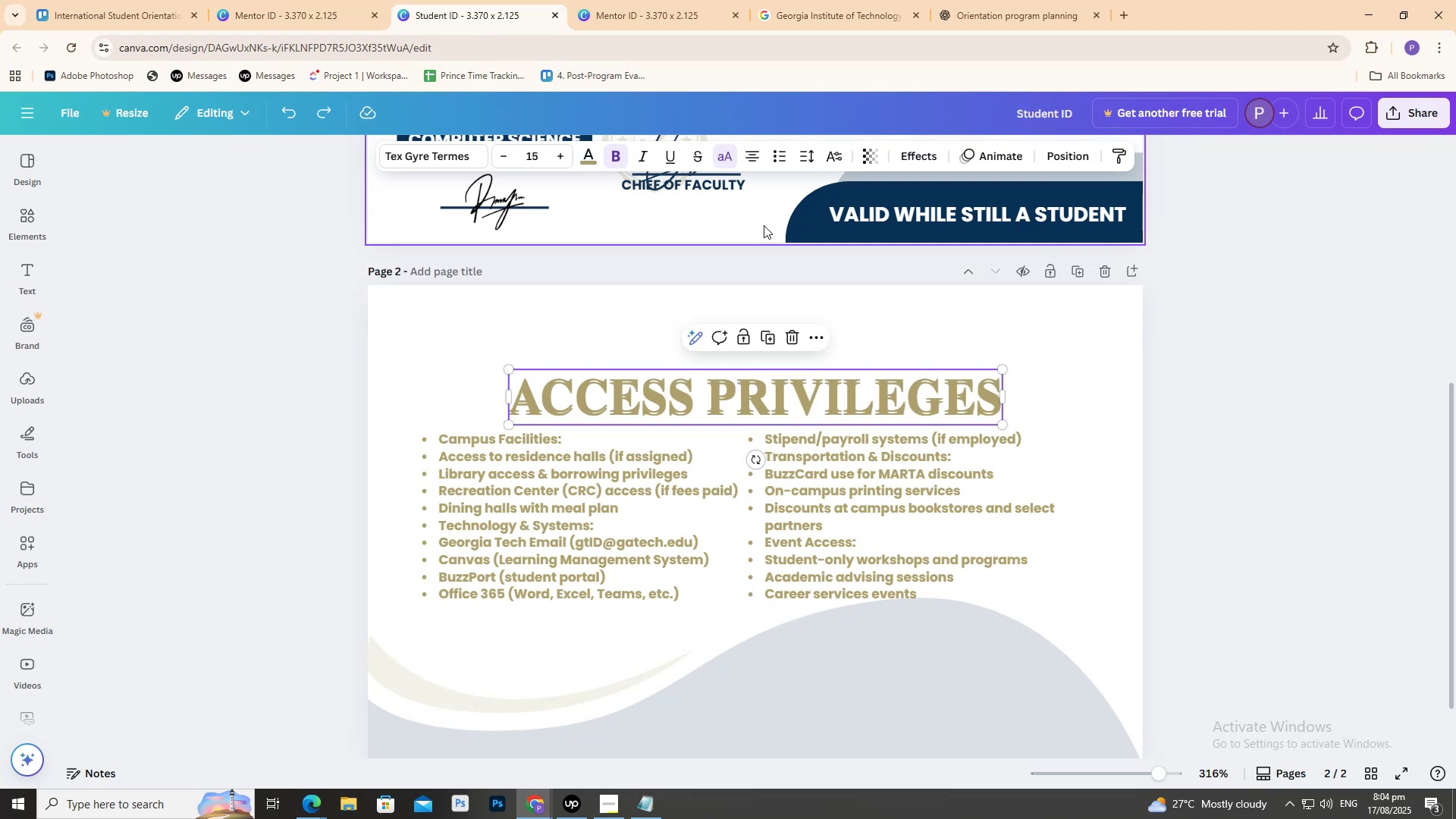 
key(ArrowDown)
 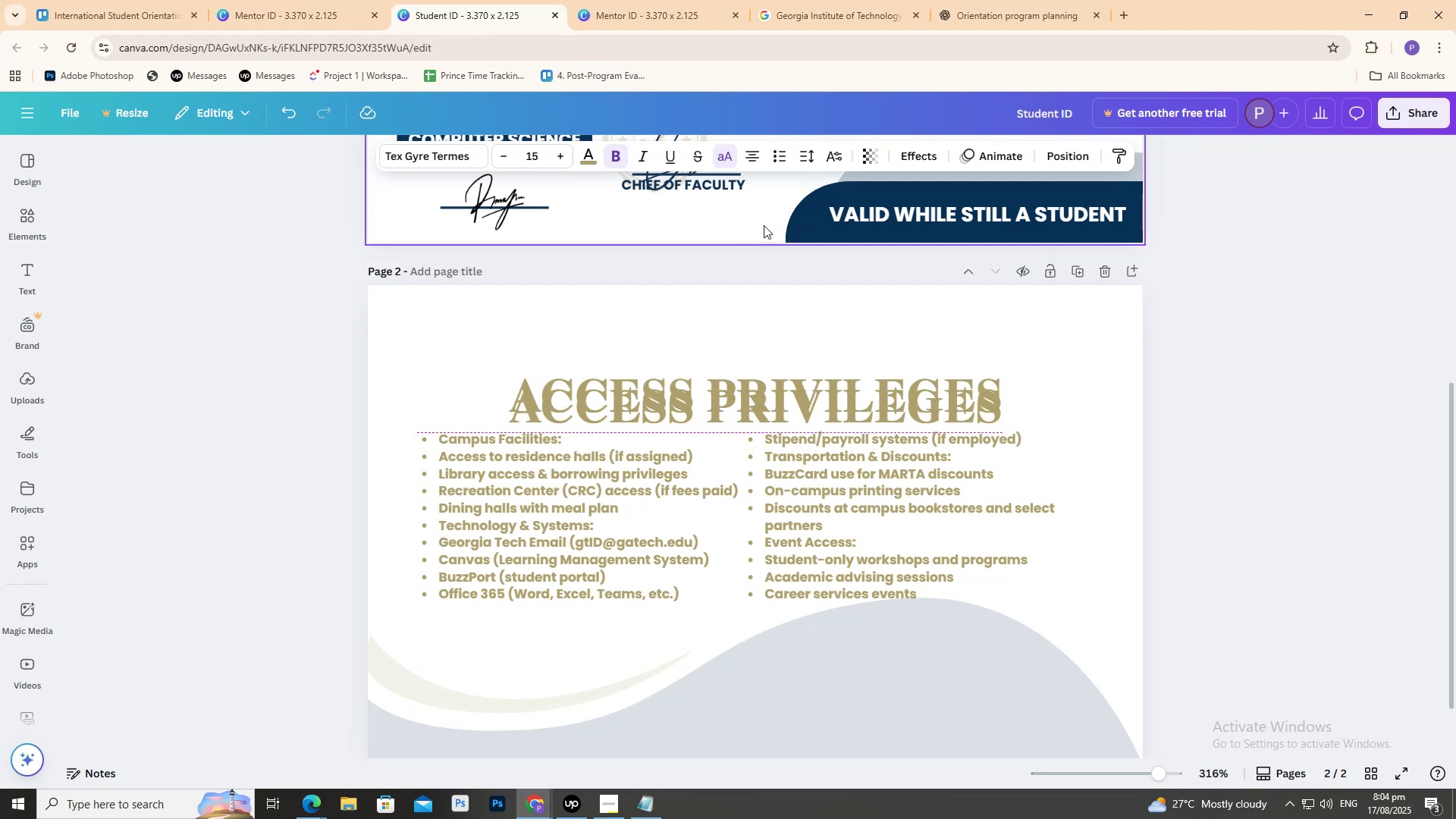 
key(Control+Z)
 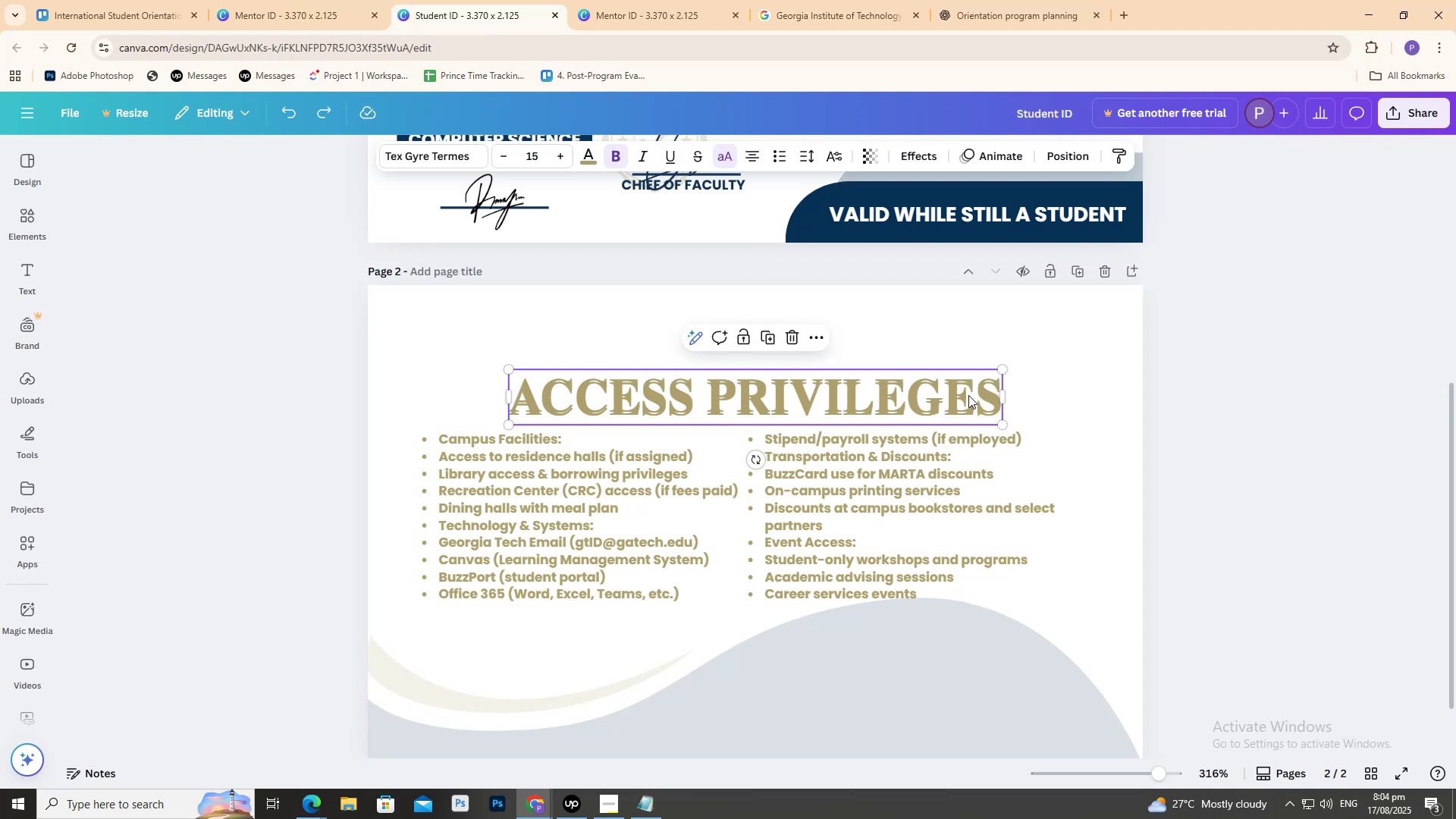 
left_click_drag(start_coordinate=[1004, 400], to_coordinate=[1032, 403])
 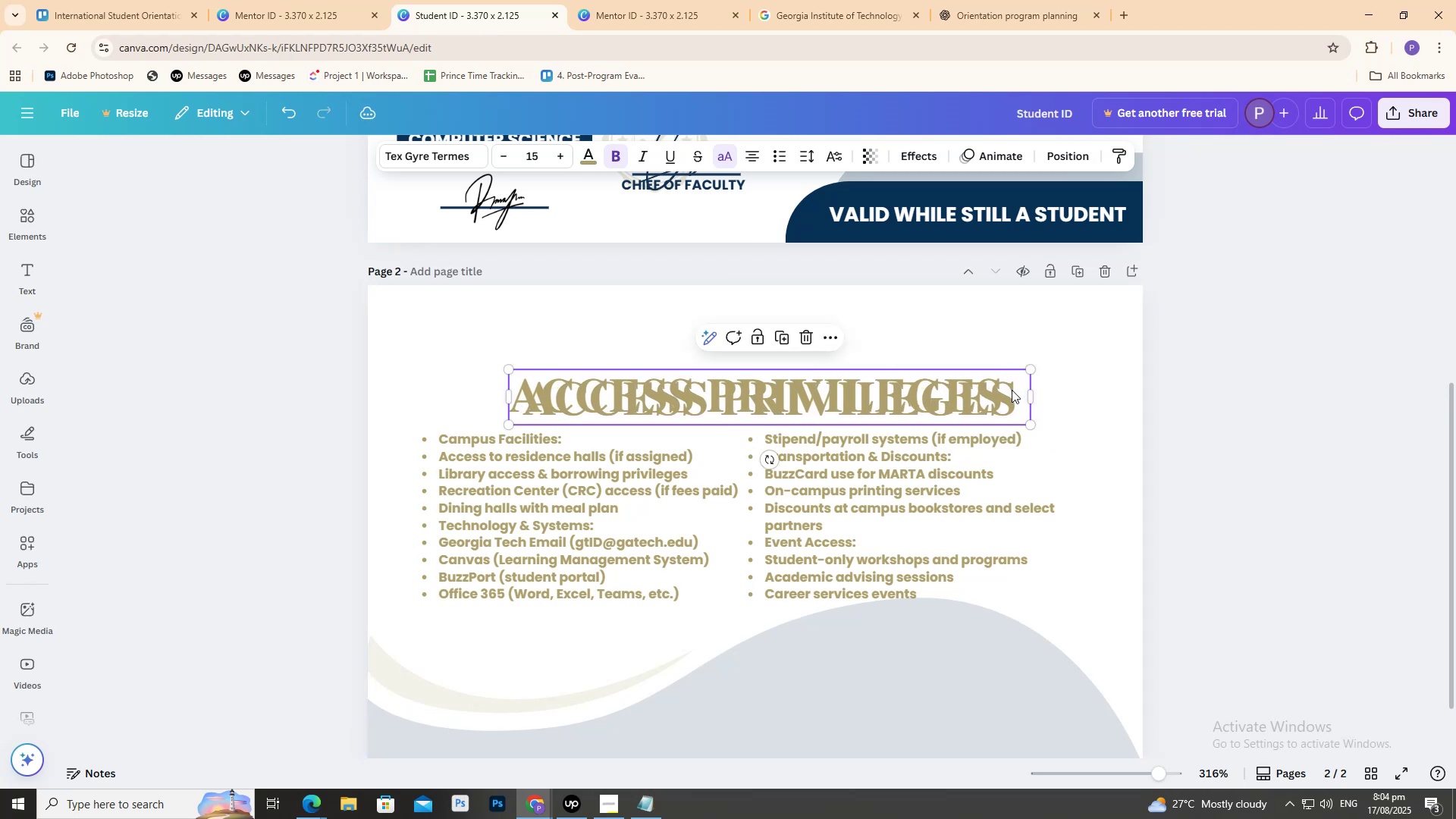 
key(Delete)
 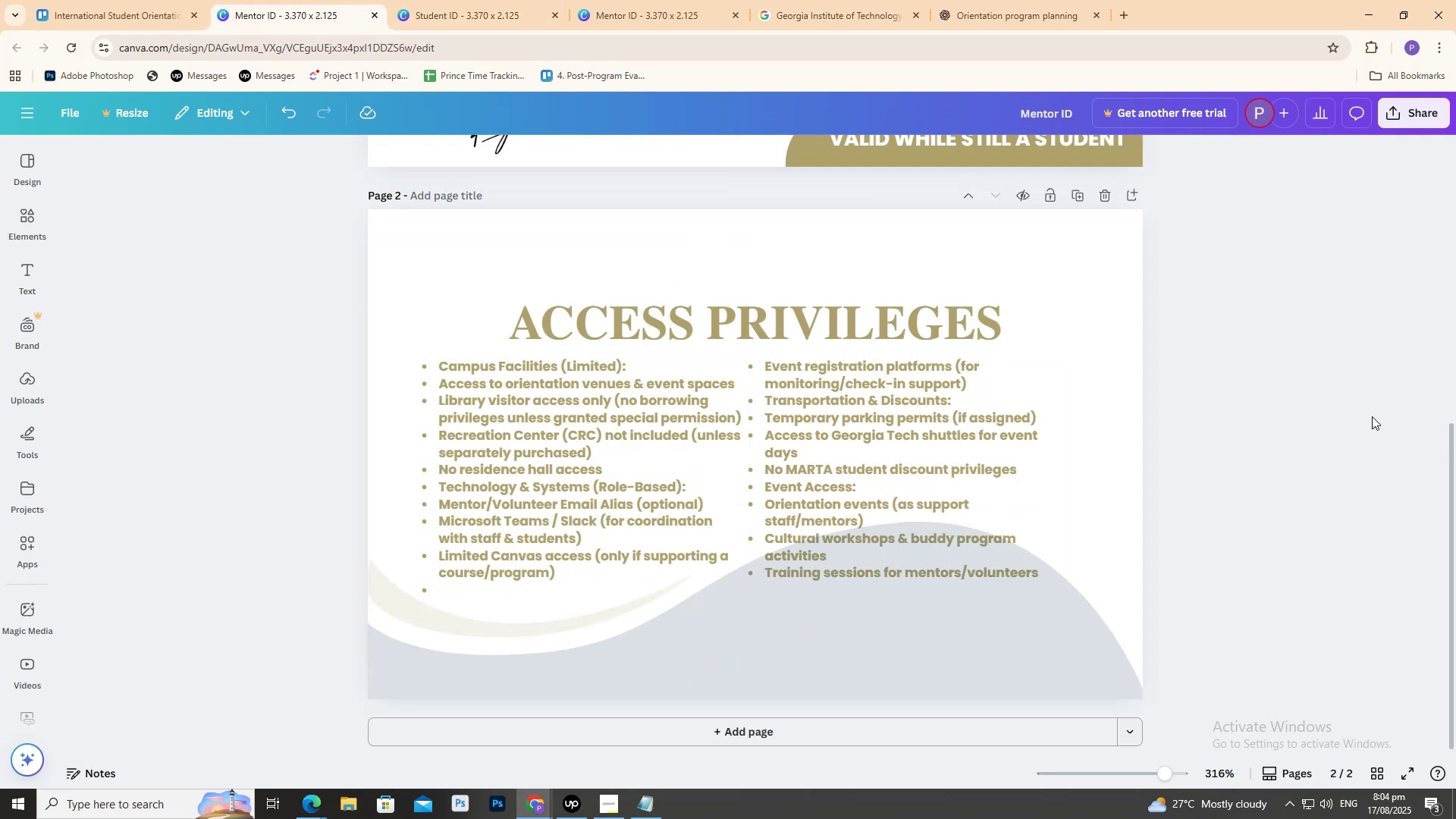 
wait(5.08)
 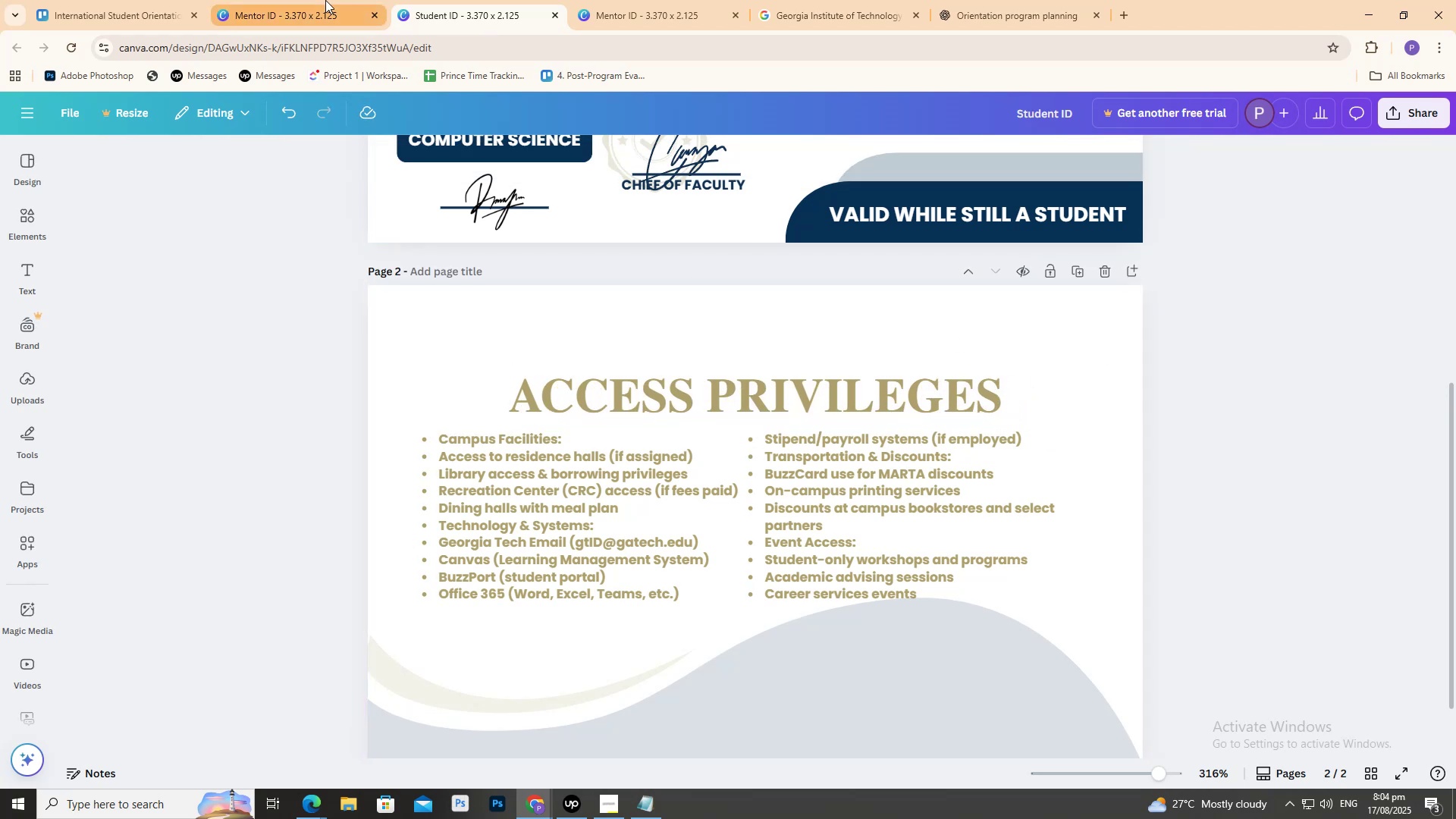 
hold_key(key=ShiftLeft, duration=0.92)
double_click([855, 394])
 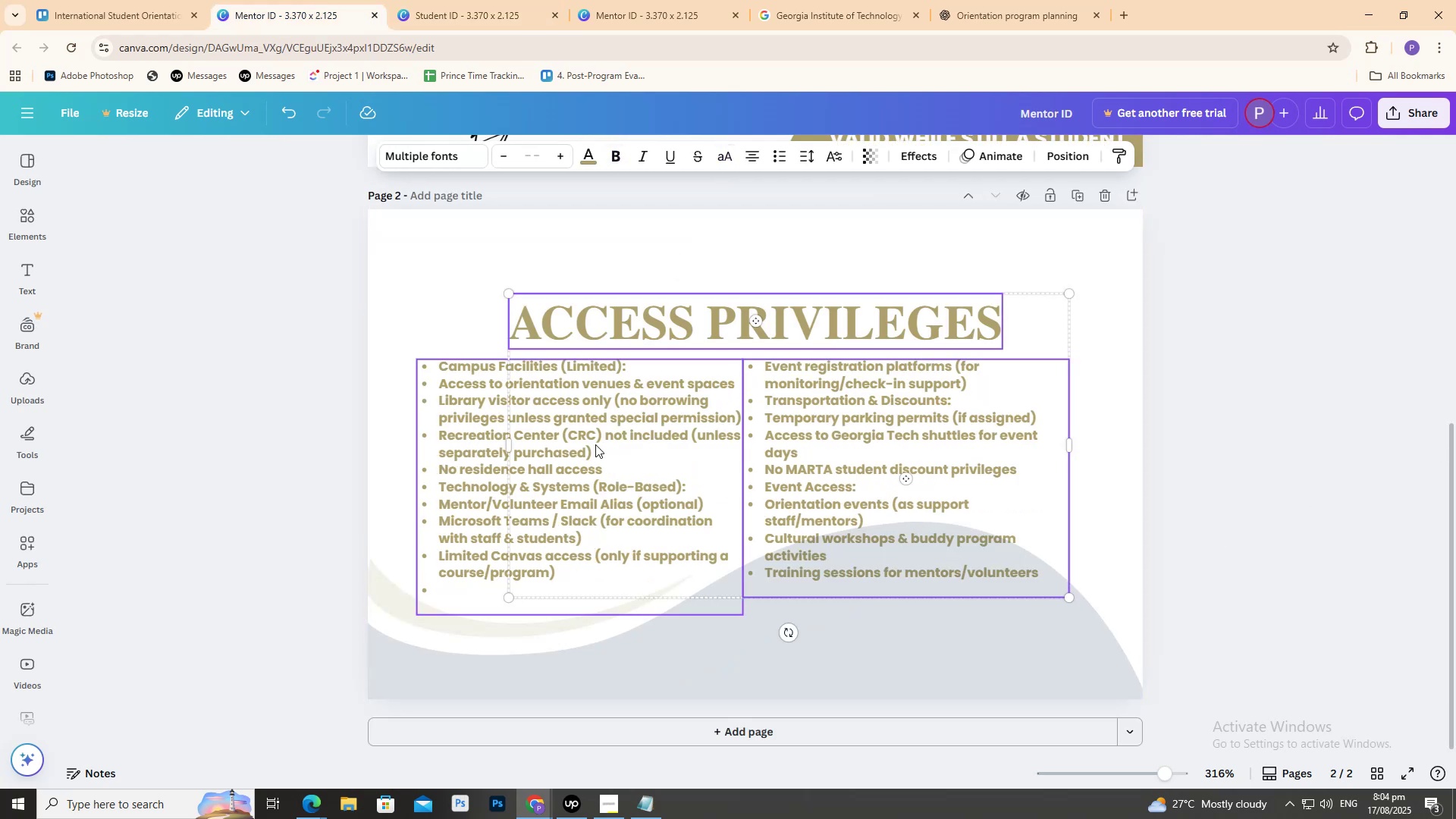 
triple_click([595, 444])
 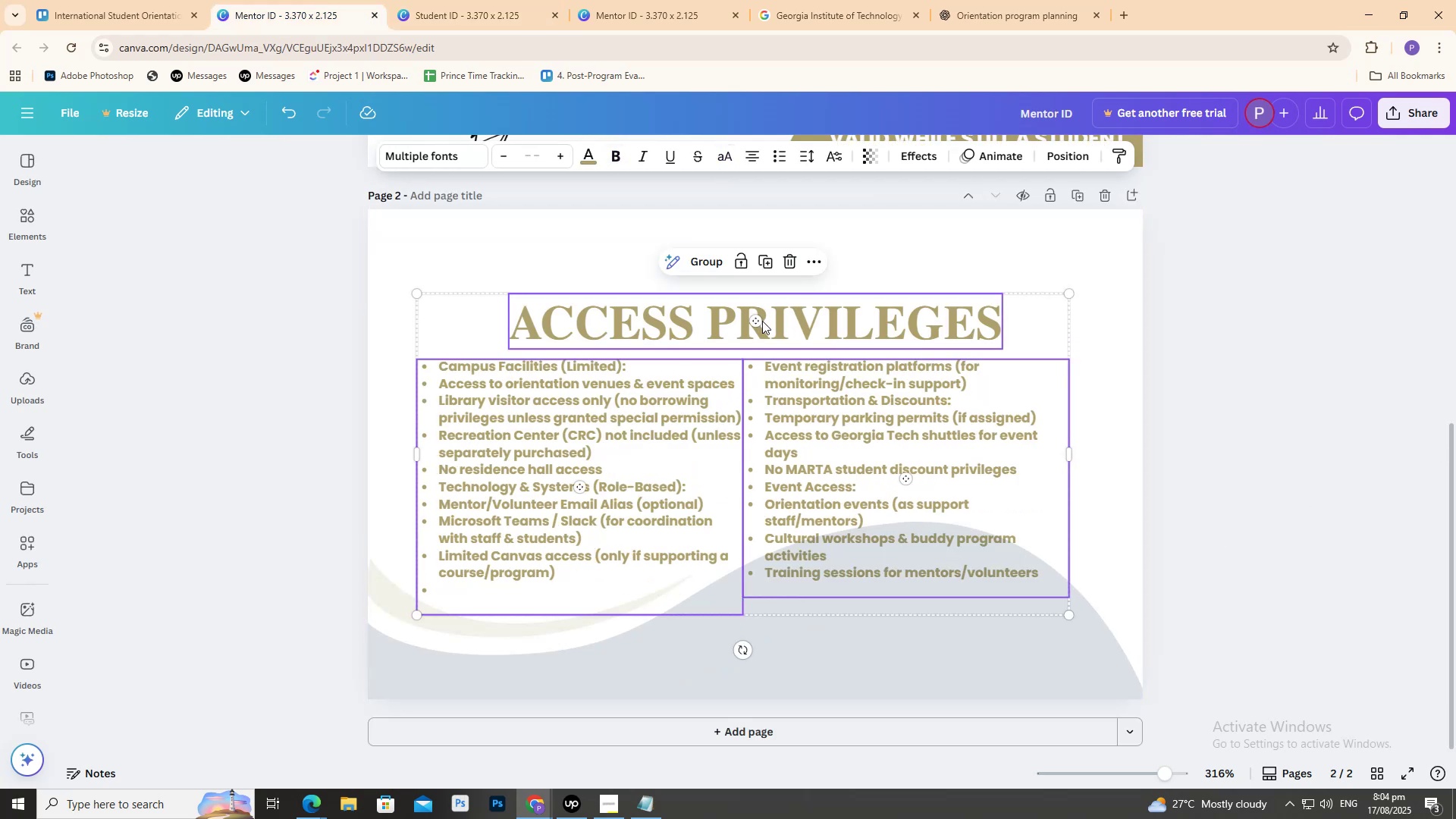 
left_click_drag(start_coordinate=[756, 319], to_coordinate=[755, 313])
 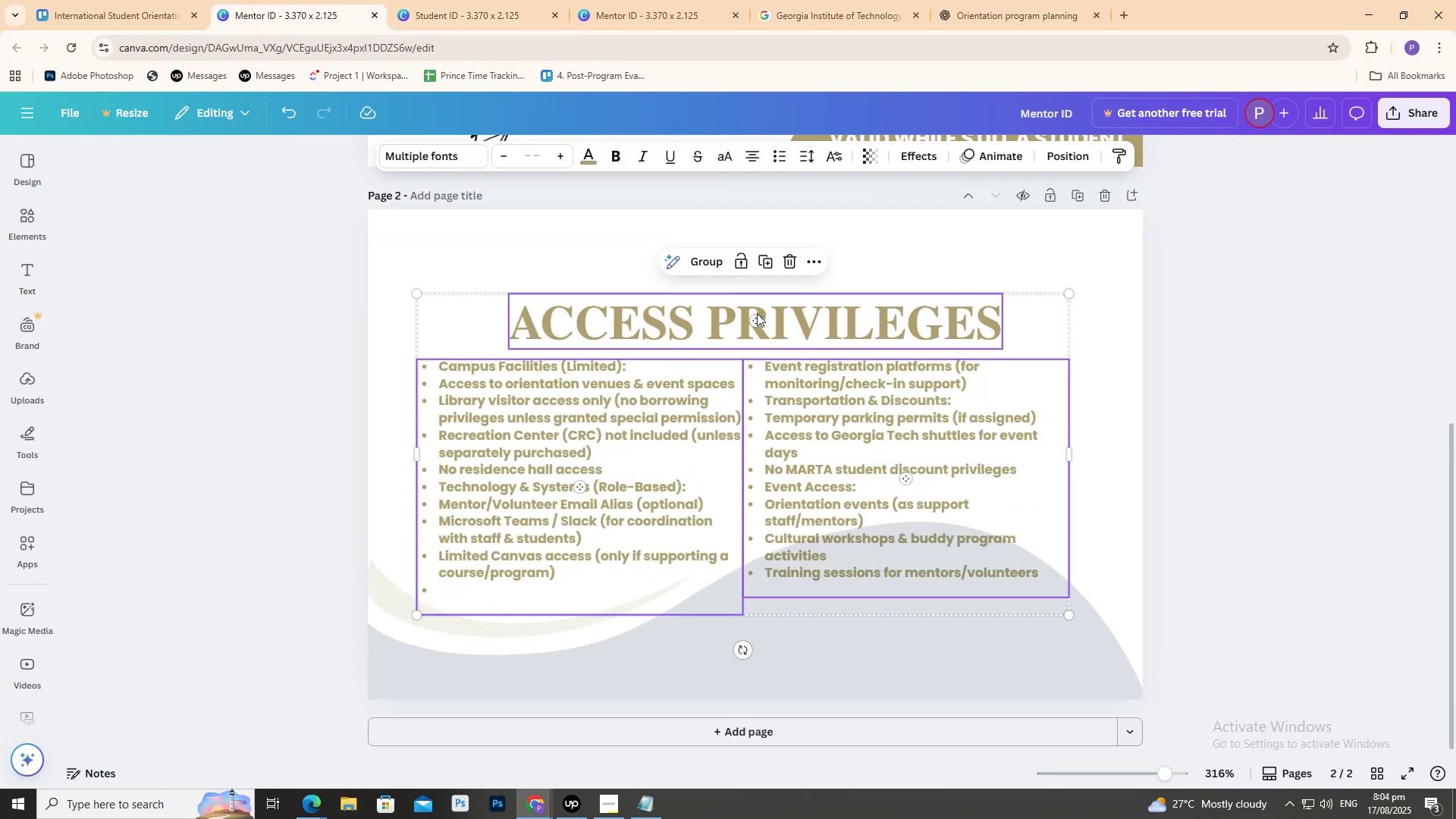 
key(Control+Z)
 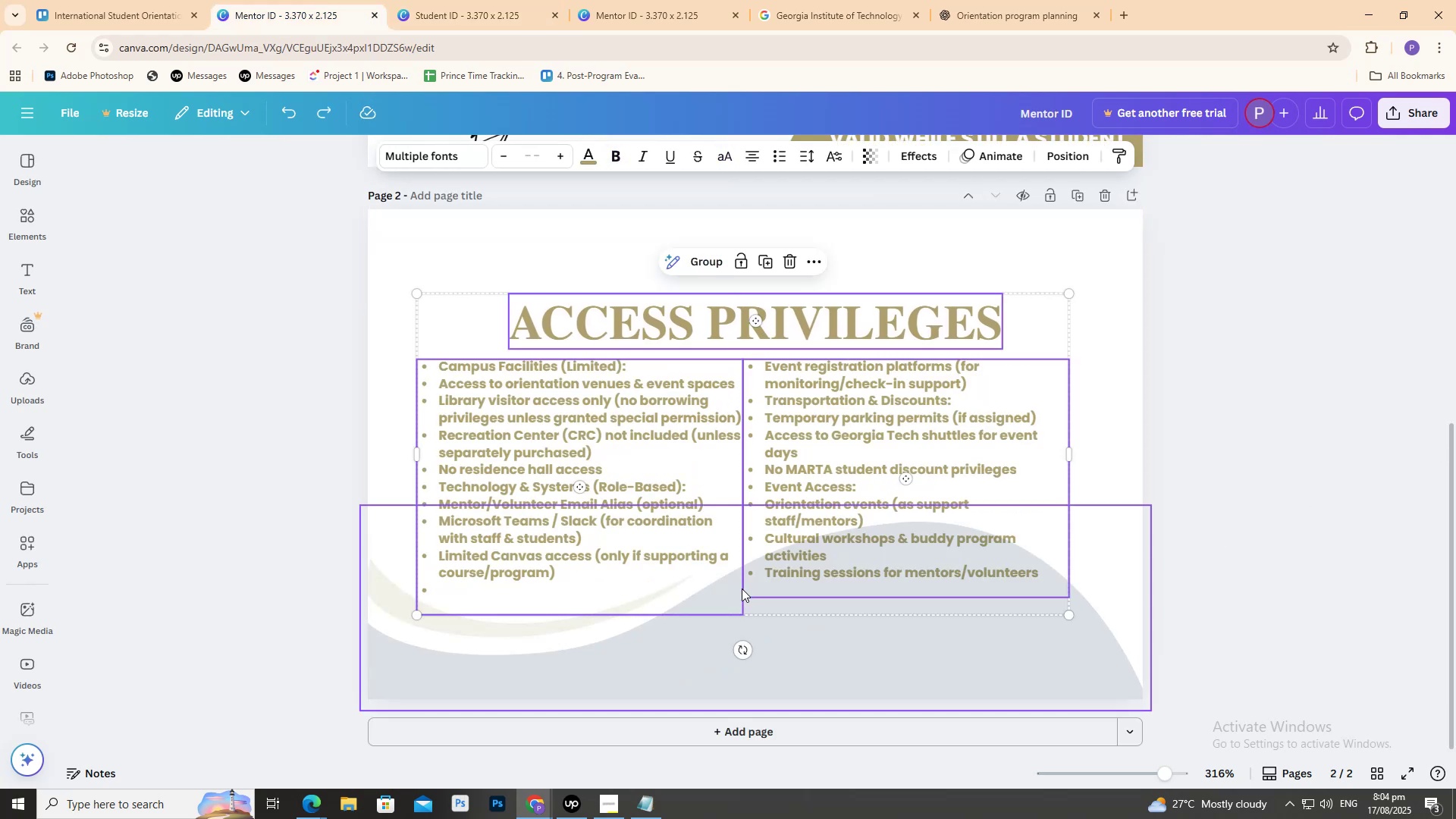 
left_click_drag(start_coordinate=[739, 583], to_coordinate=[739, 576])
 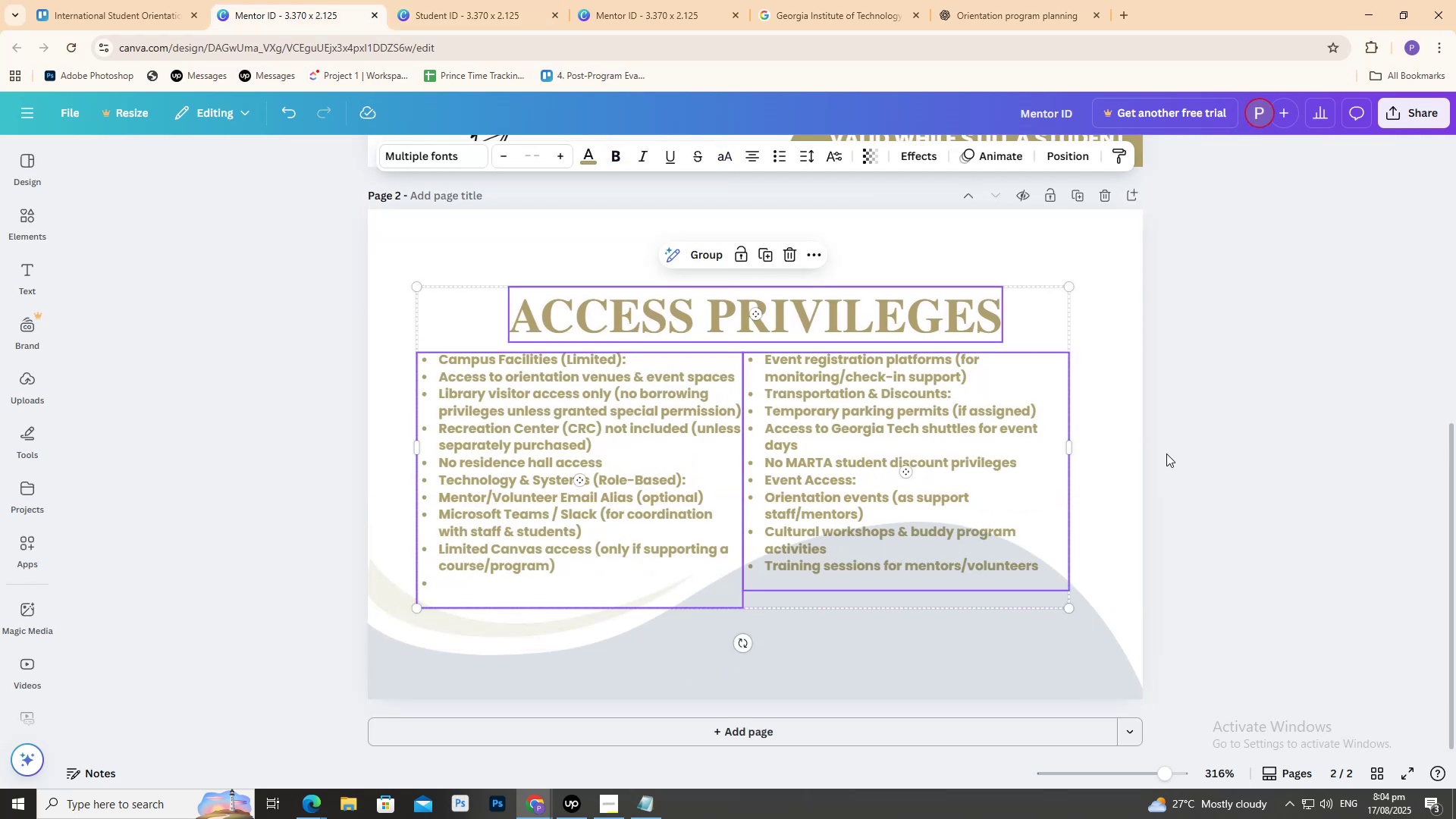 
left_click([1185, 438])
 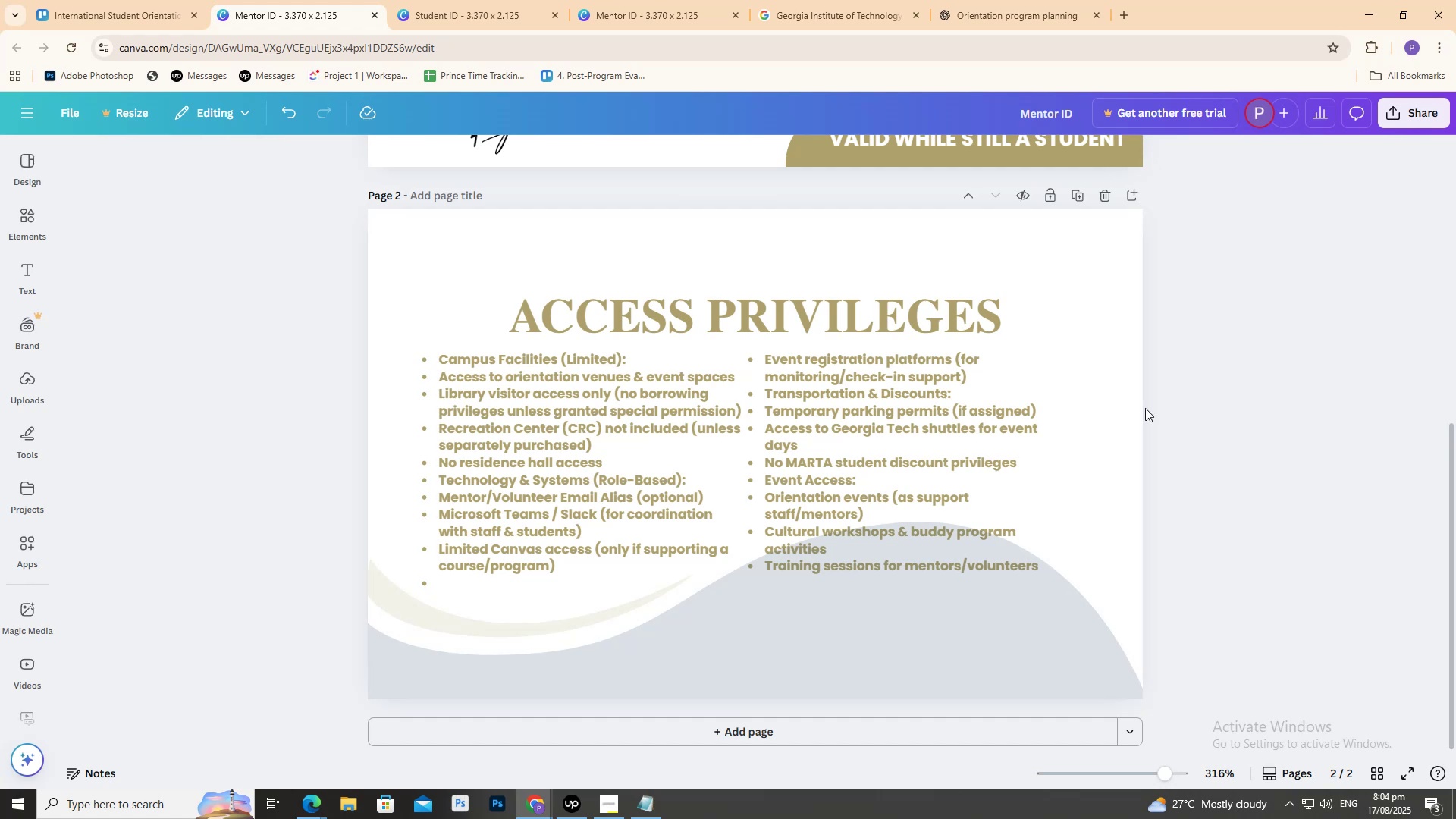 
scroll: coordinate [1125, 252], scroll_direction: up, amount: 7.0
 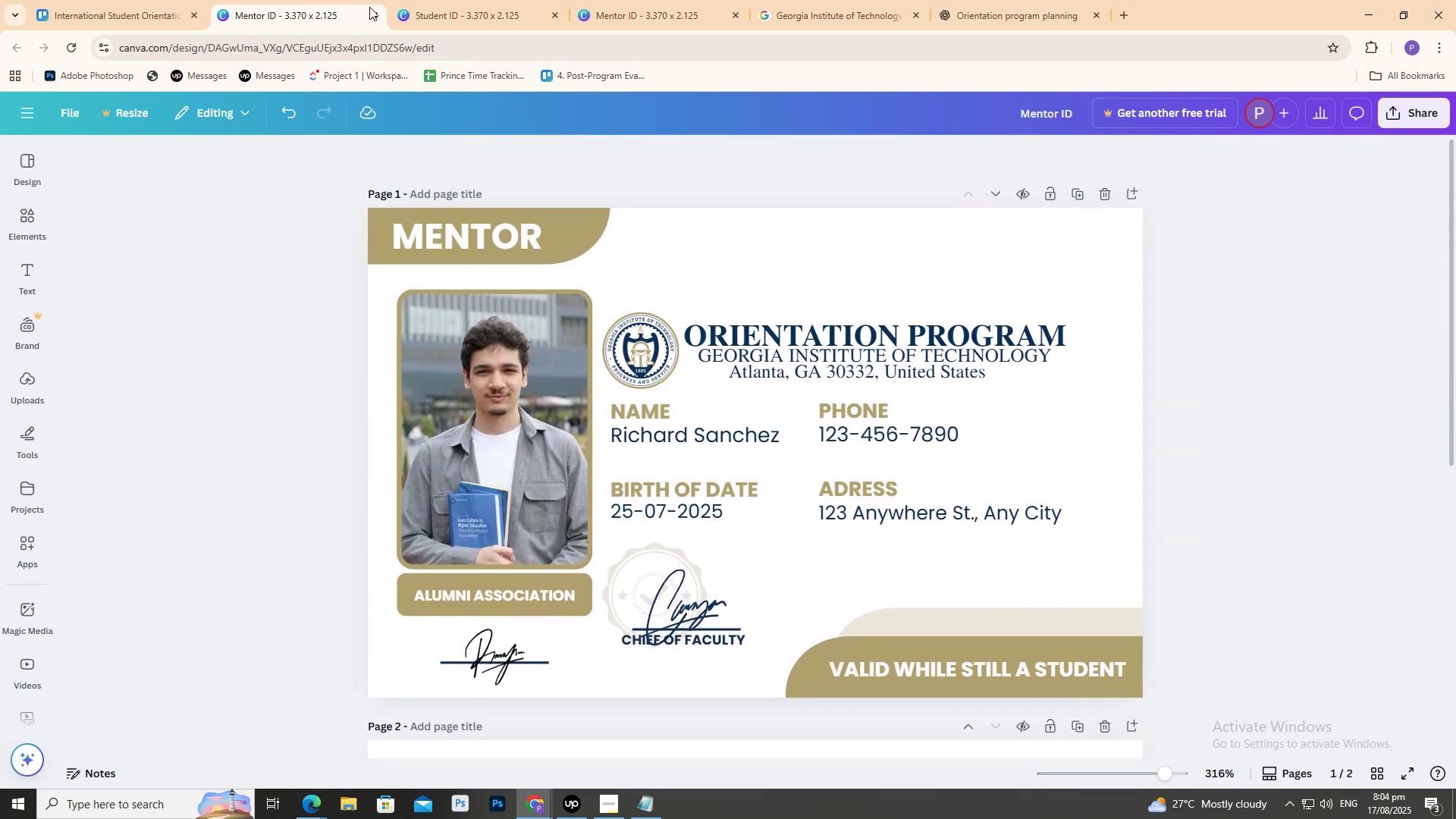 
left_click([374, 10])
 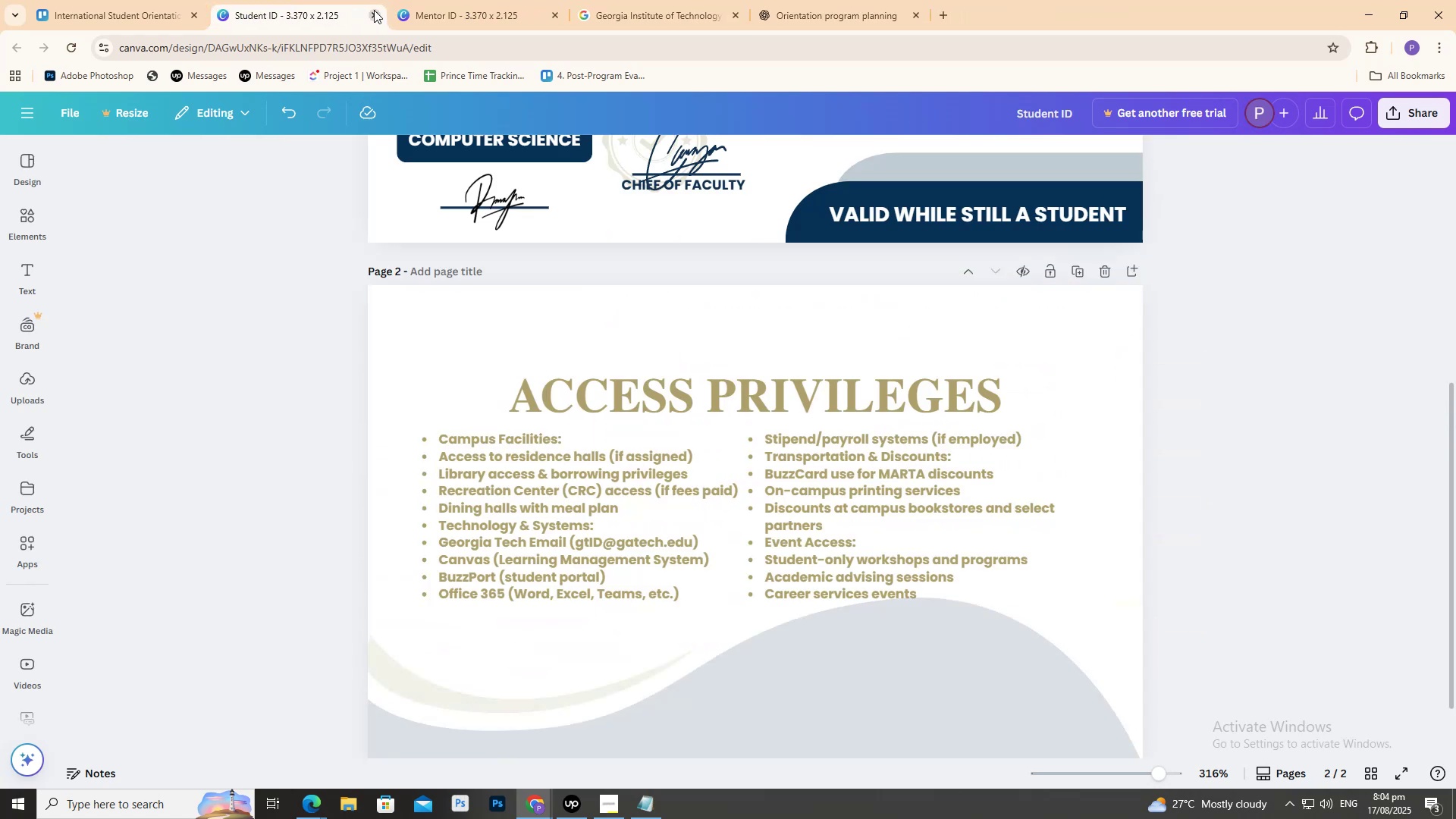 
double_click([374, 10])
 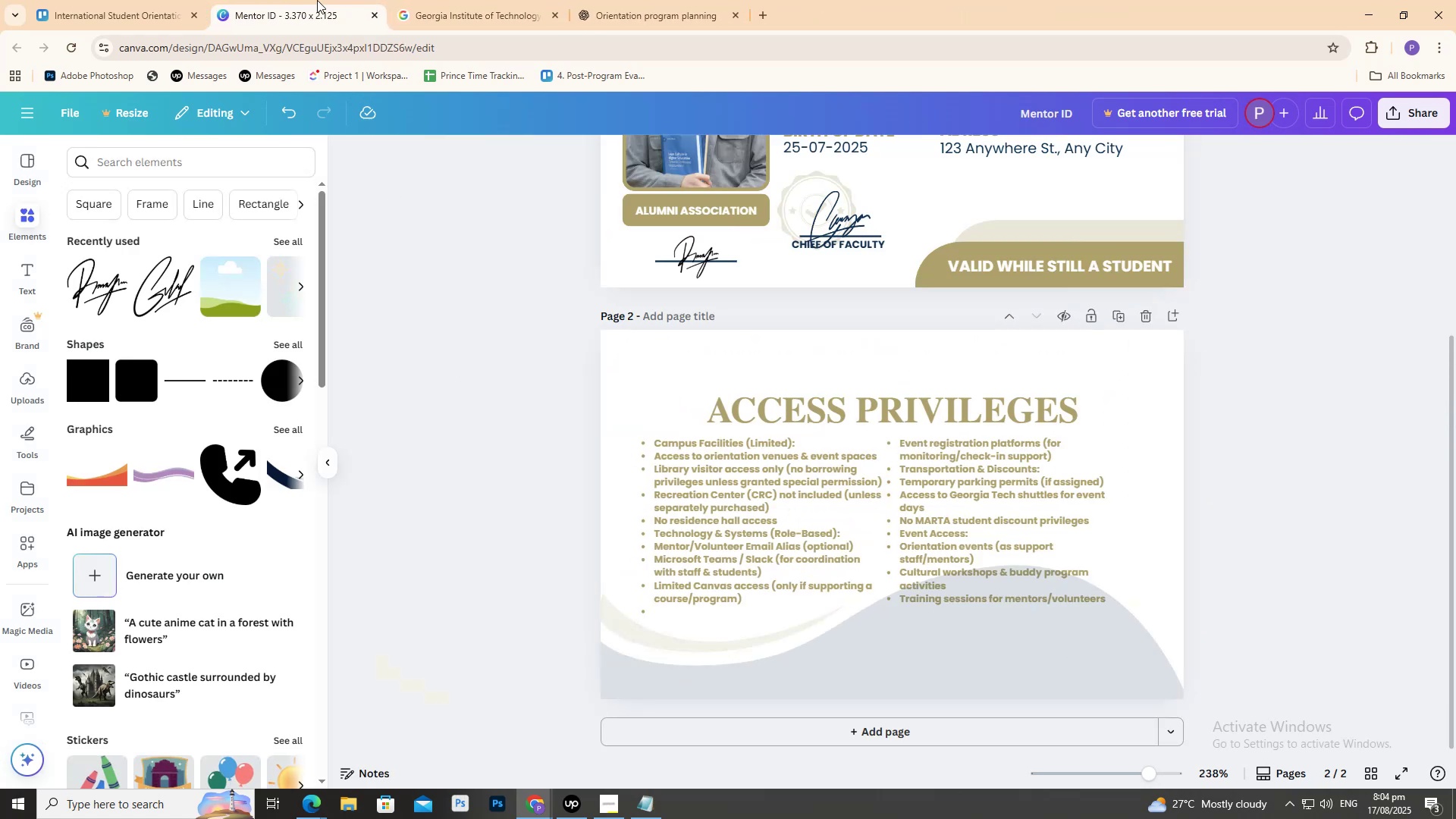 
double_click([149, 0])
 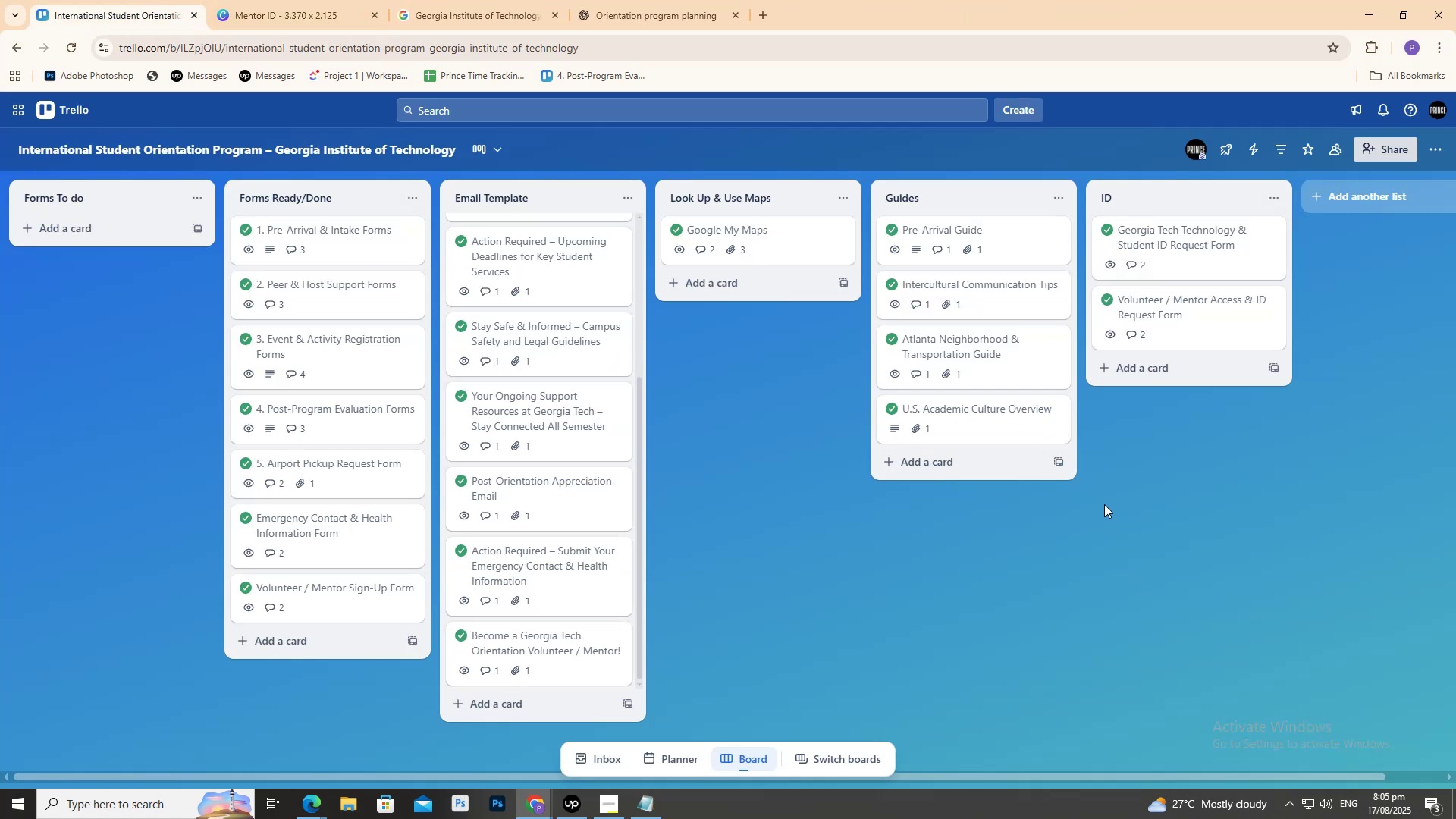 
scroll: coordinate [552, 334], scroll_direction: up, amount: 2.0
 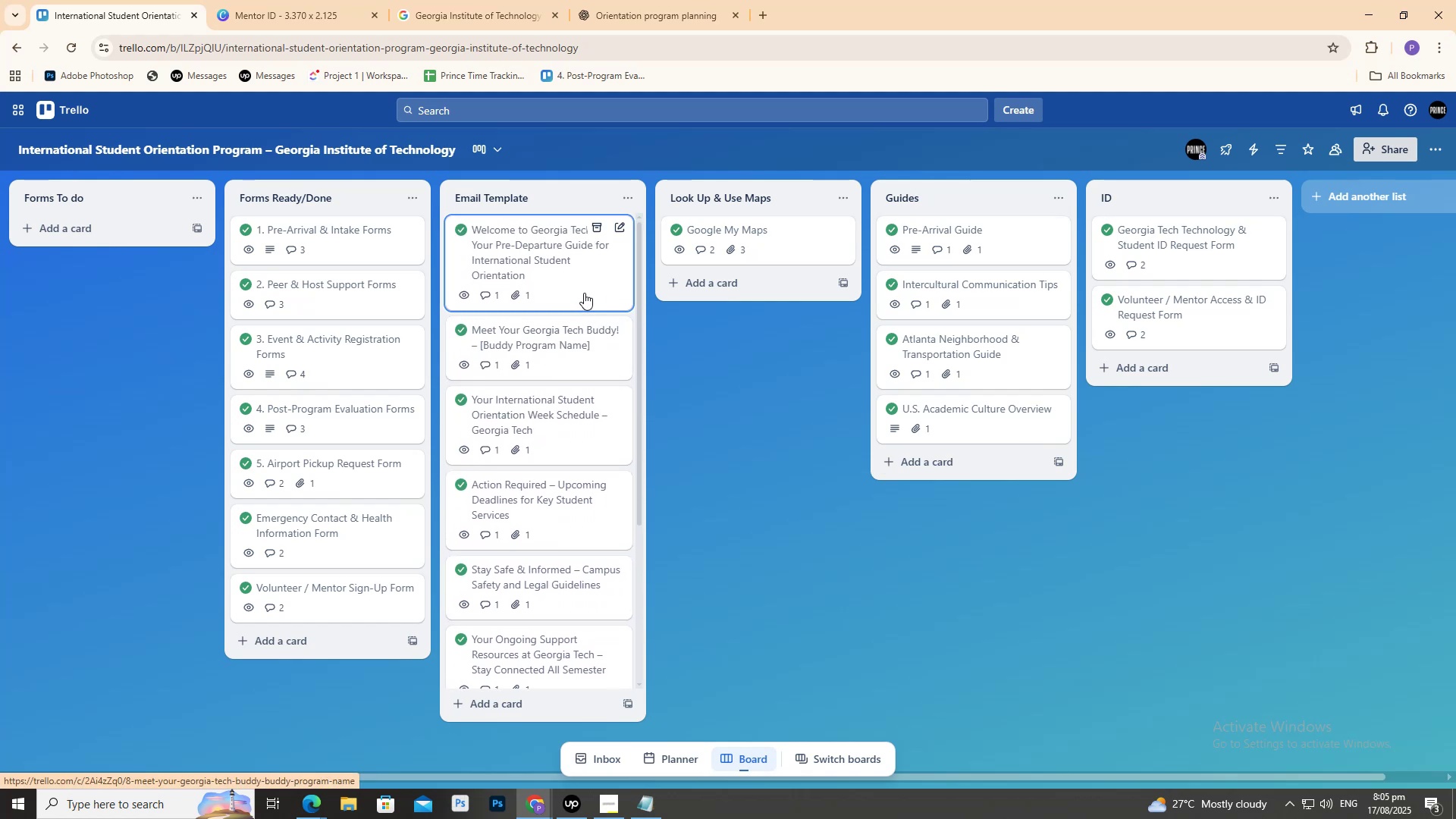 
left_click([566, 265])
 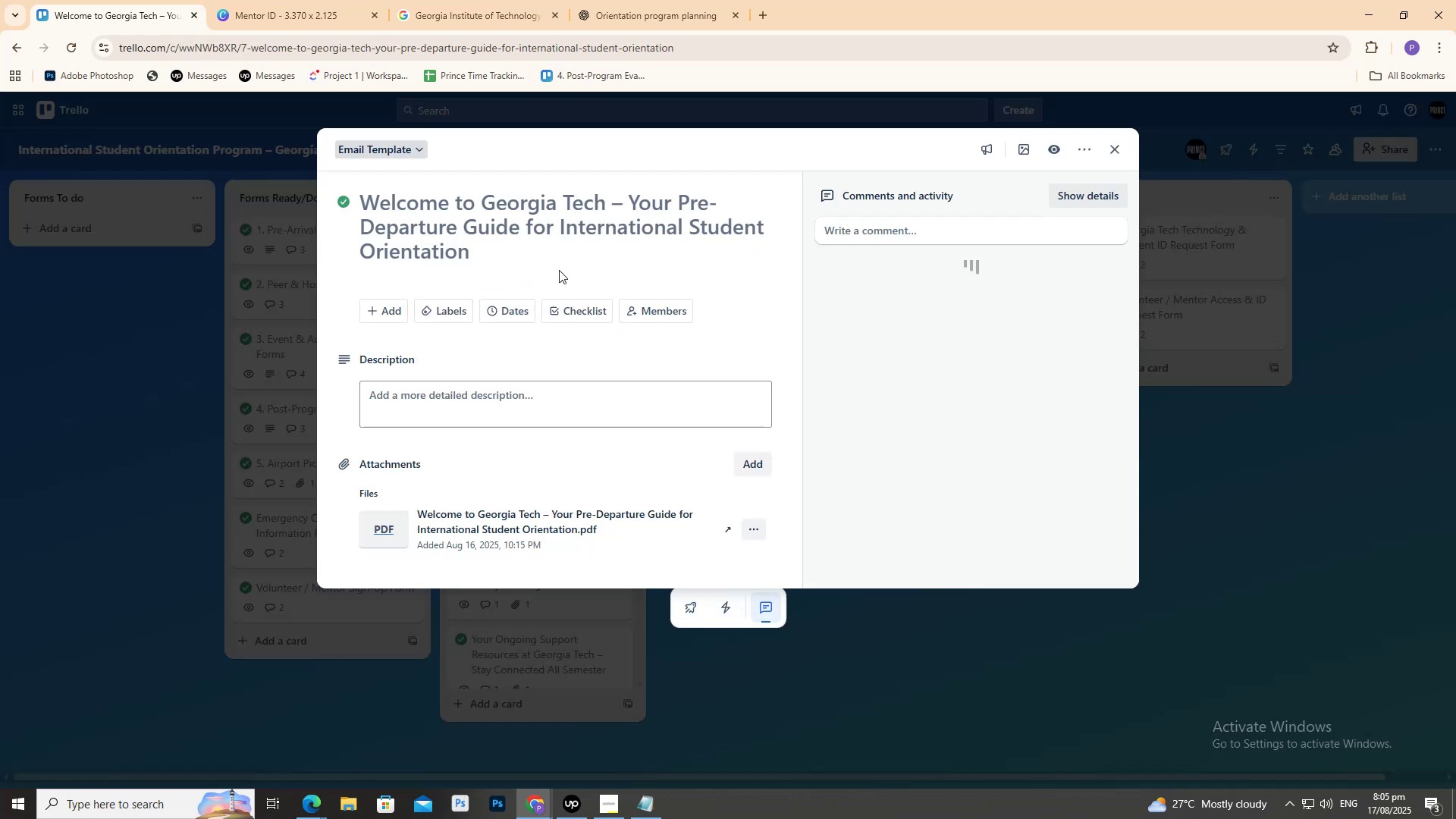 
scroll: coordinate [1030, 390], scroll_direction: down, amount: 24.0
 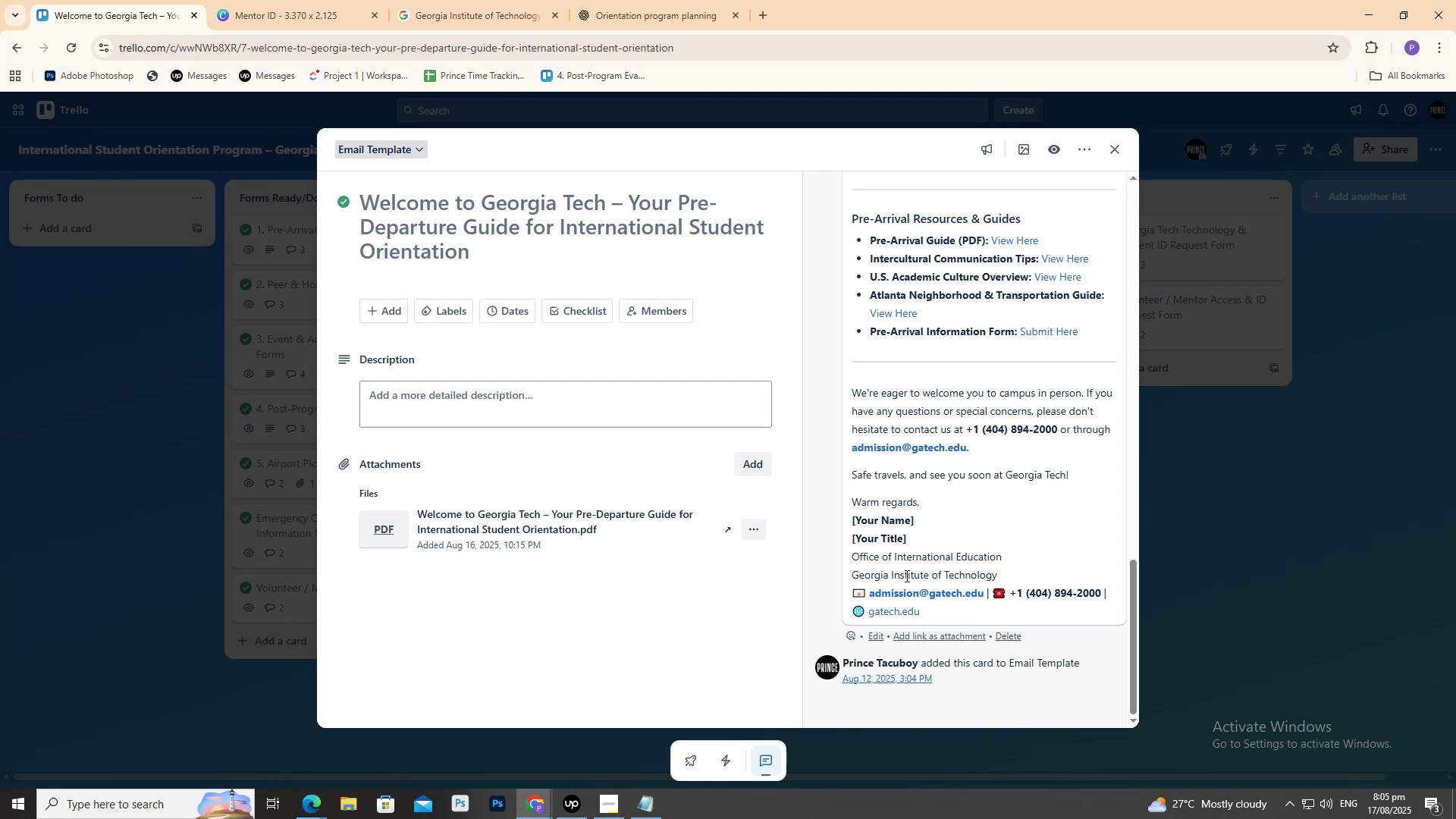 
wait(5.07)
 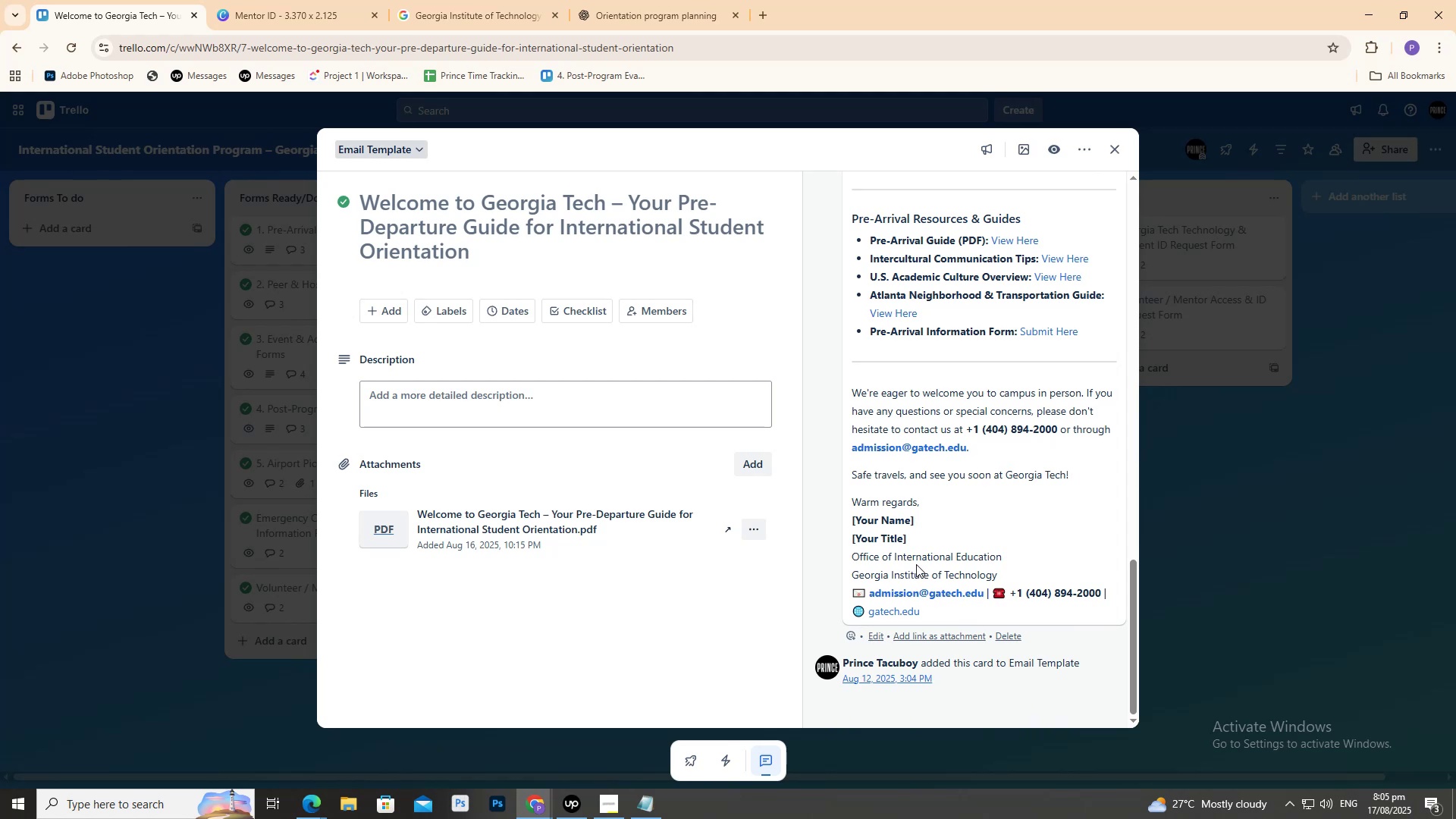 
left_click_drag(start_coordinate=[996, 612], to_coordinate=[849, 287])
 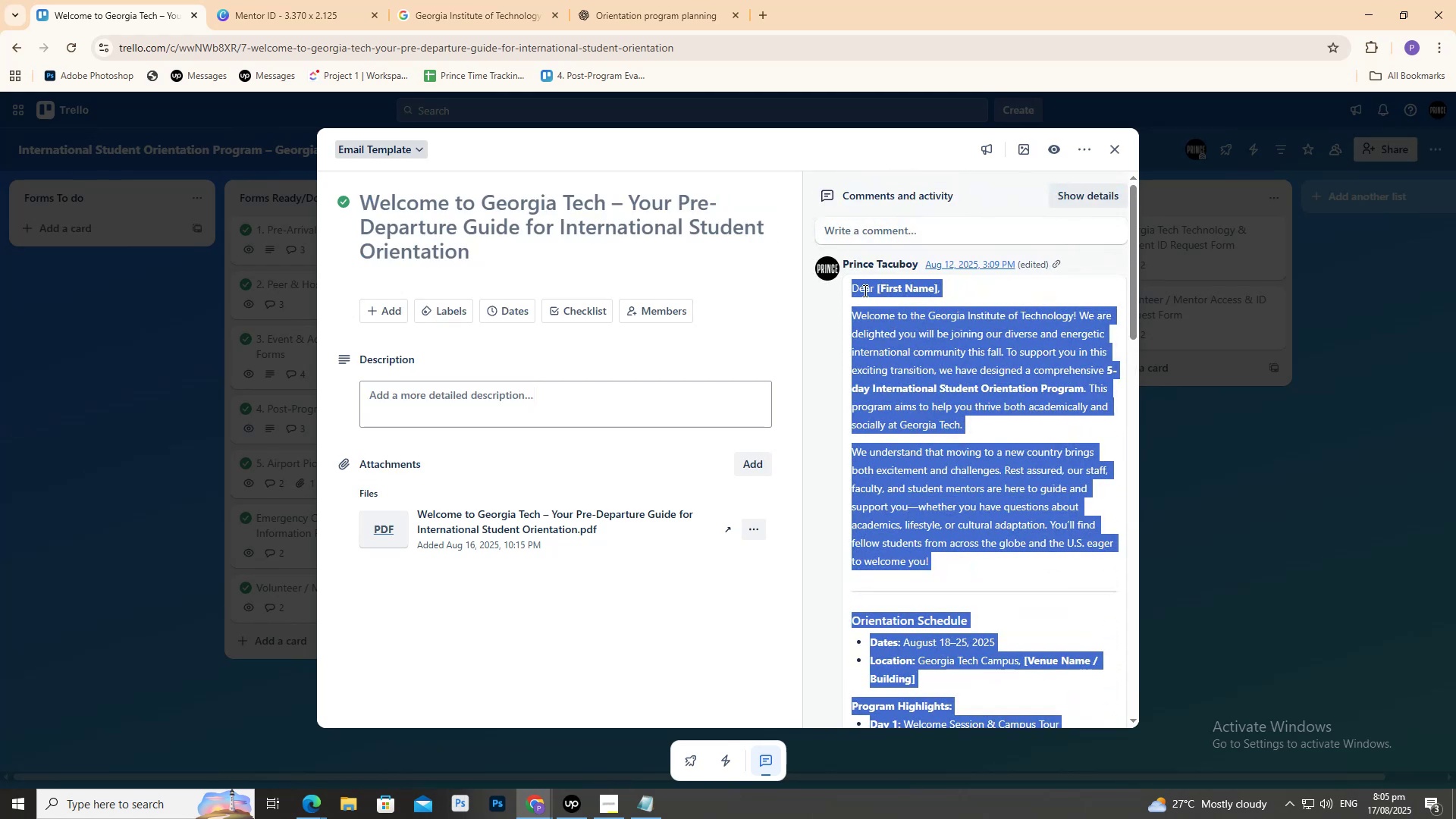 
right_click([864, 290])
 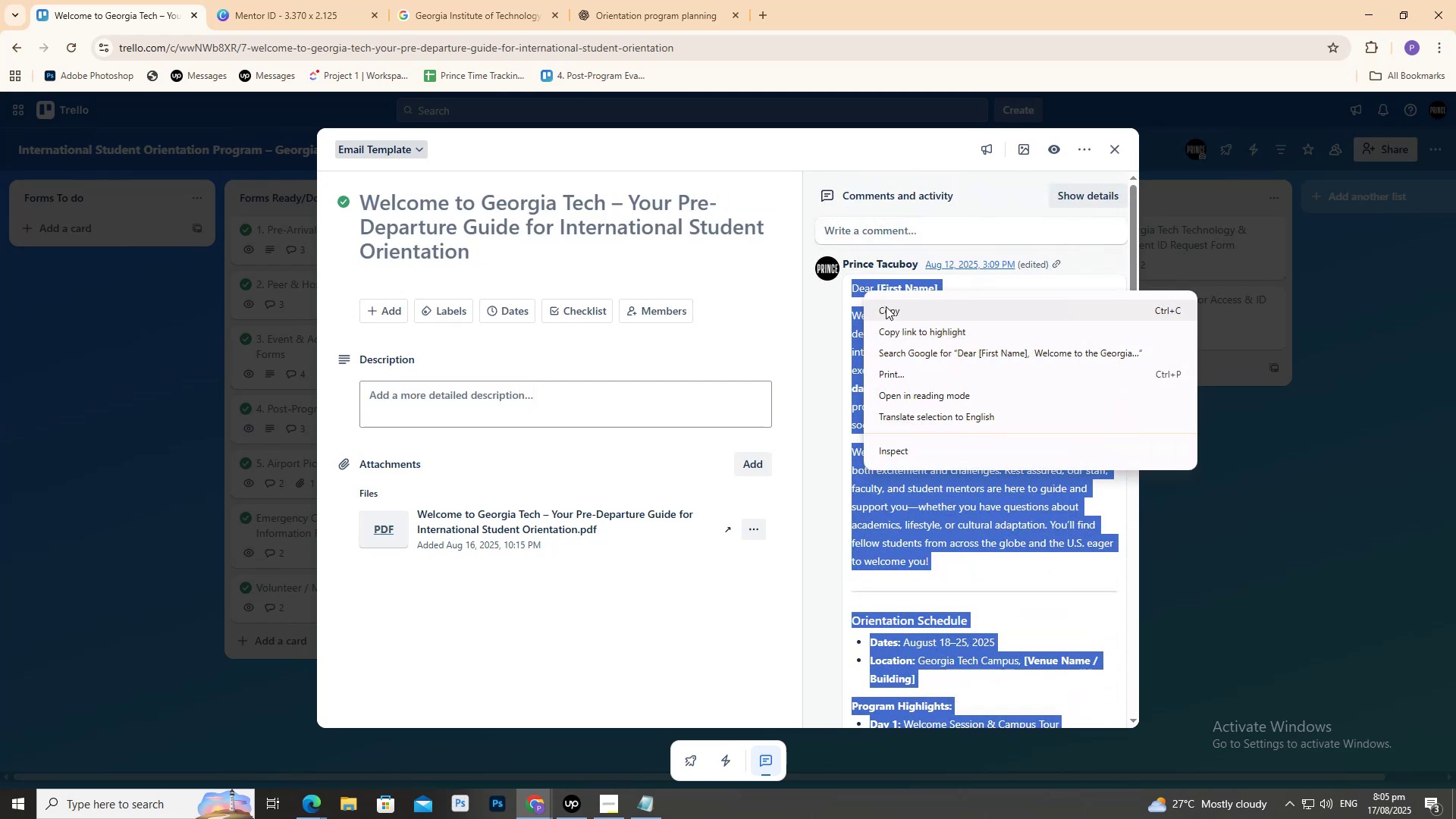 
left_click([886, 306])
 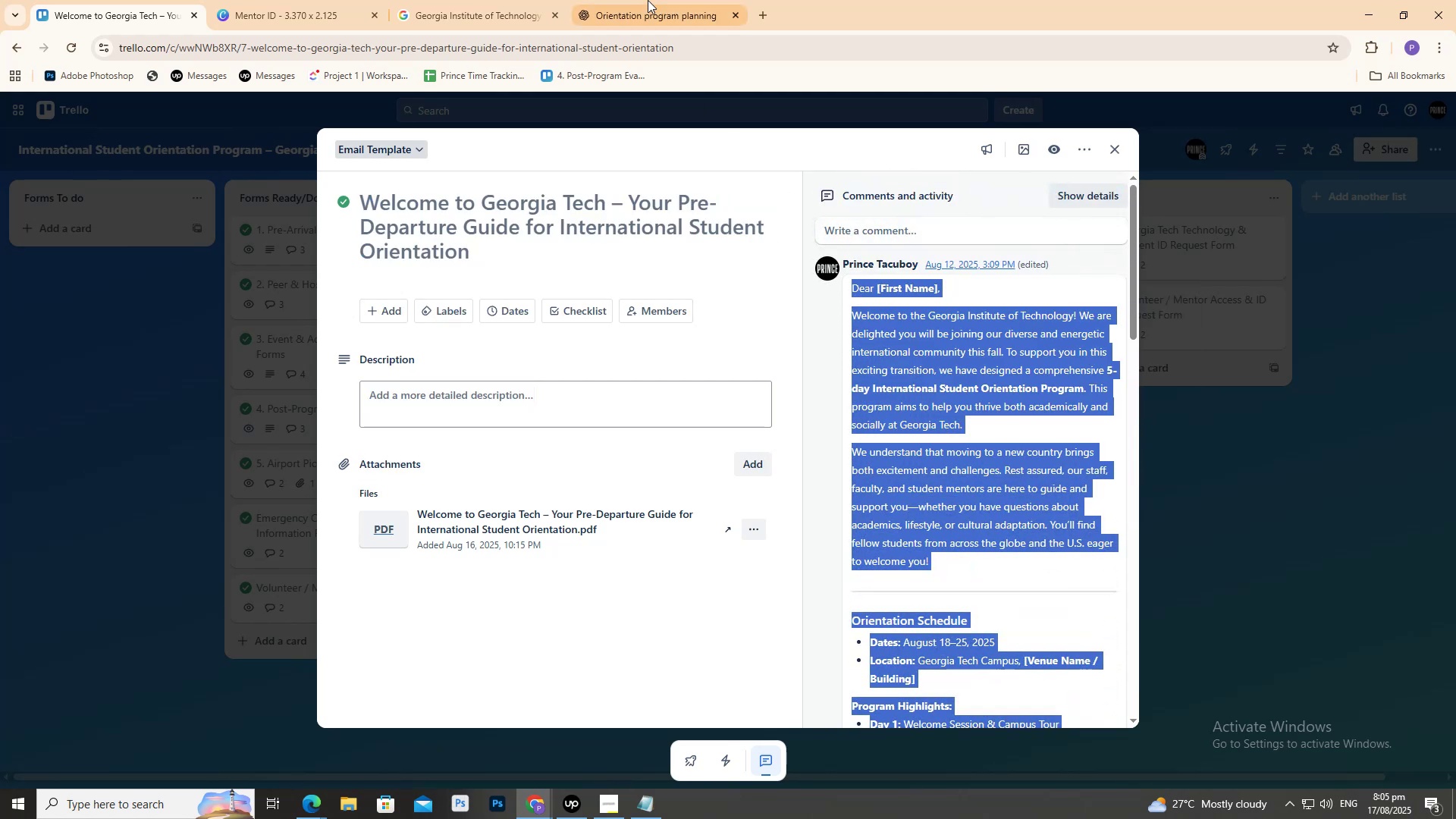 
double_click([649, 0])
 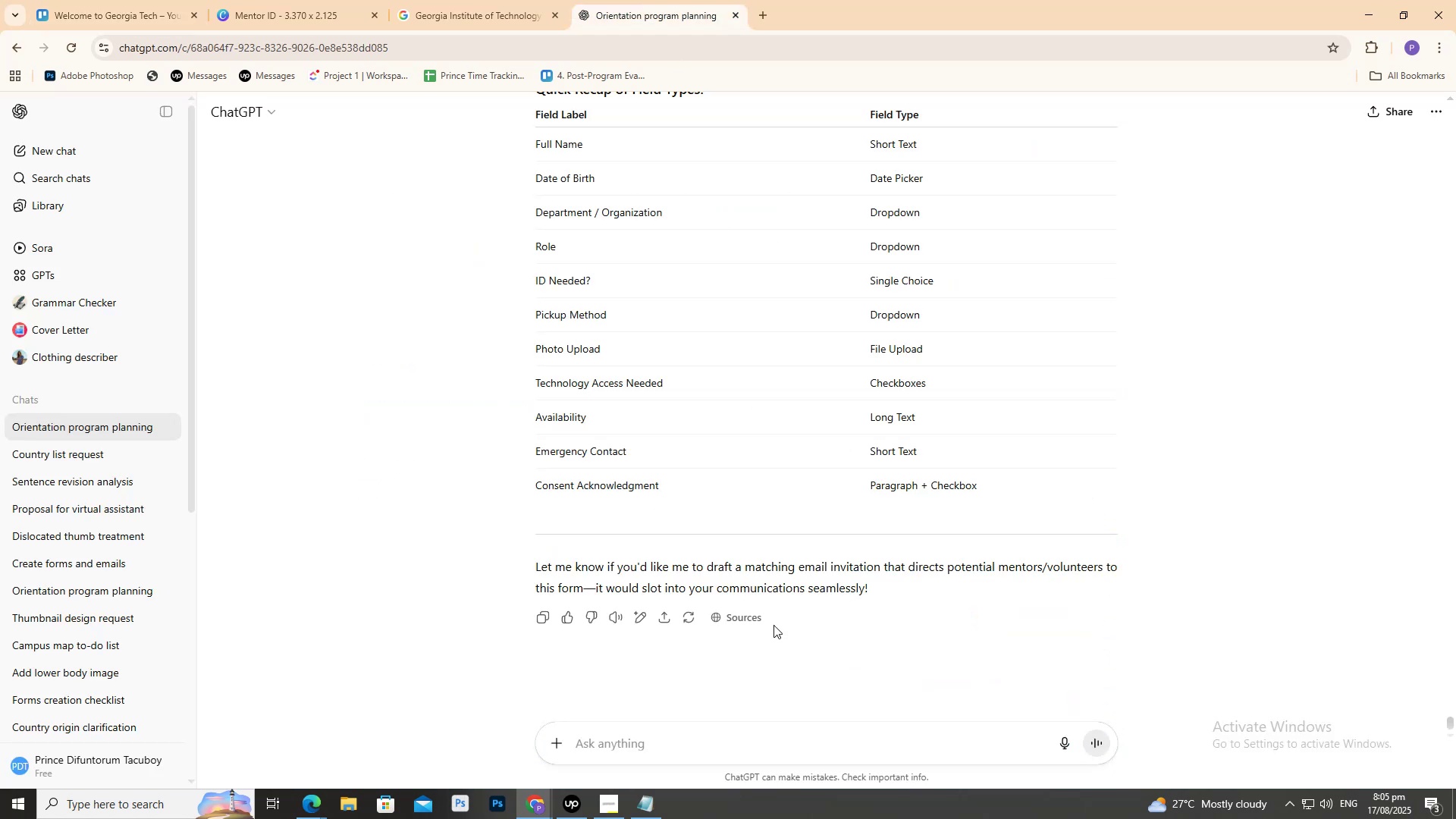 
key(Control+ControlLeft)
 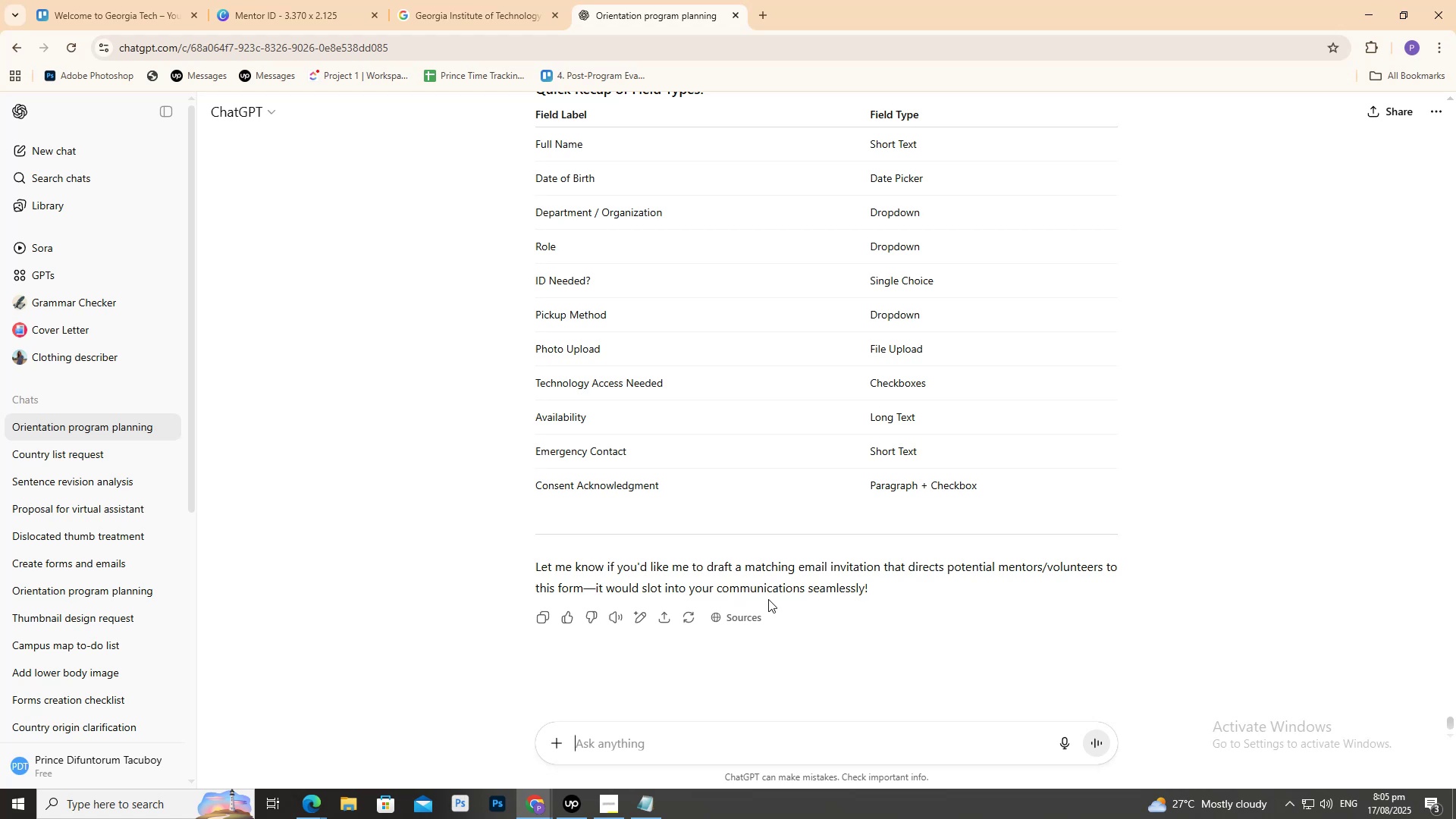 
key(Control+V)
 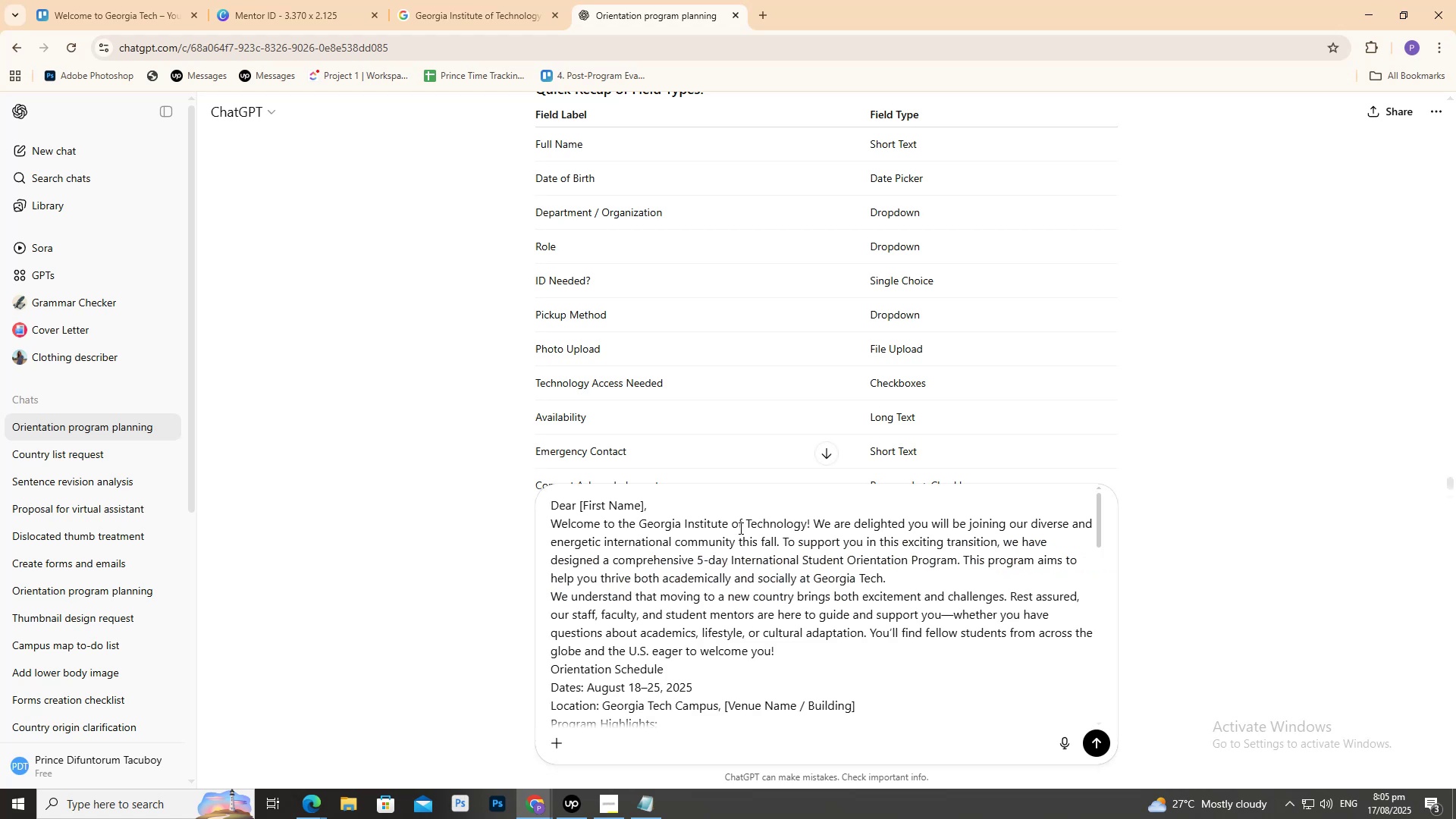 
key(Shift+Enter)
 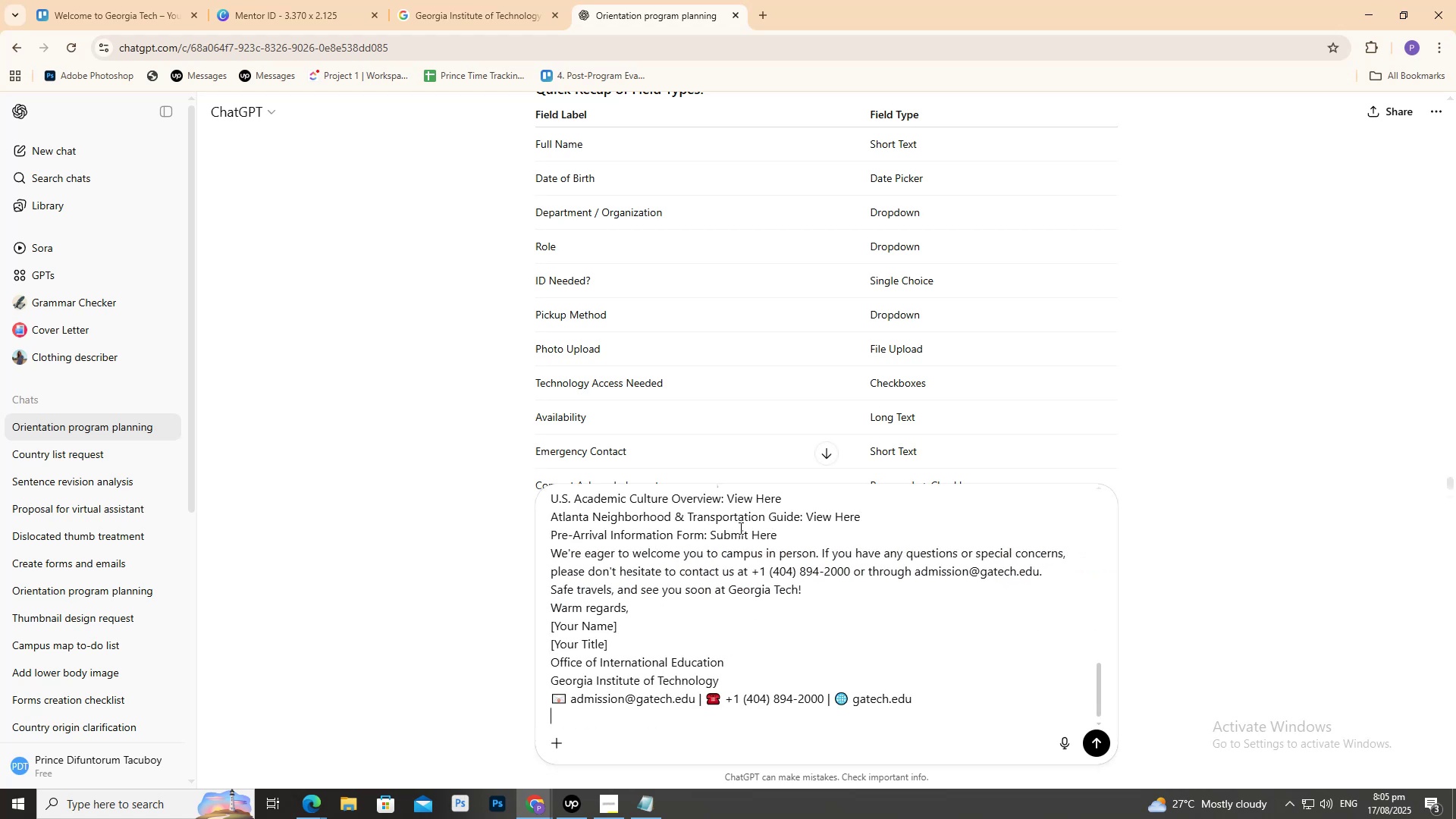 
key(Shift+Enter)
 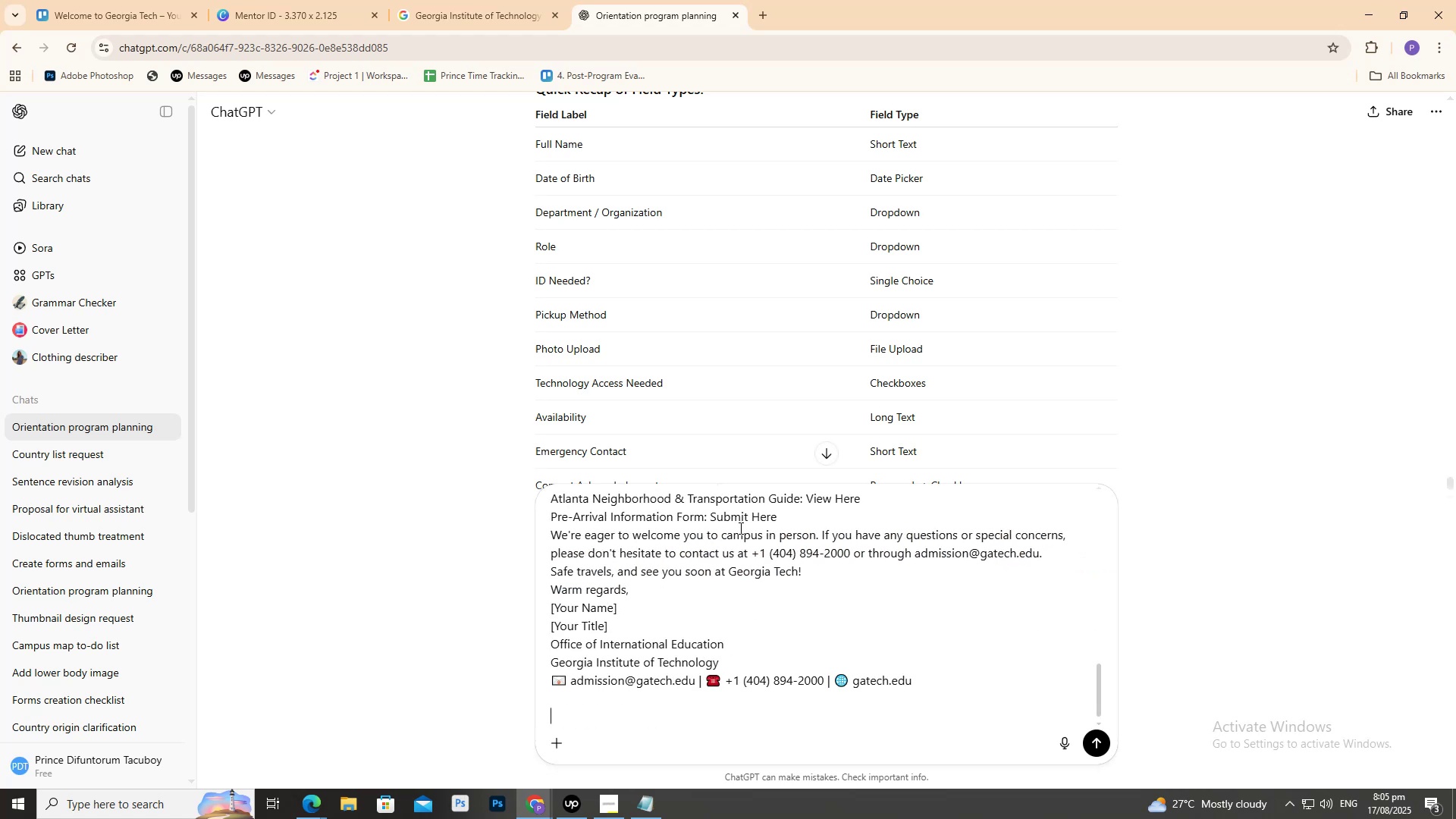 
key(Shift+Enter)
 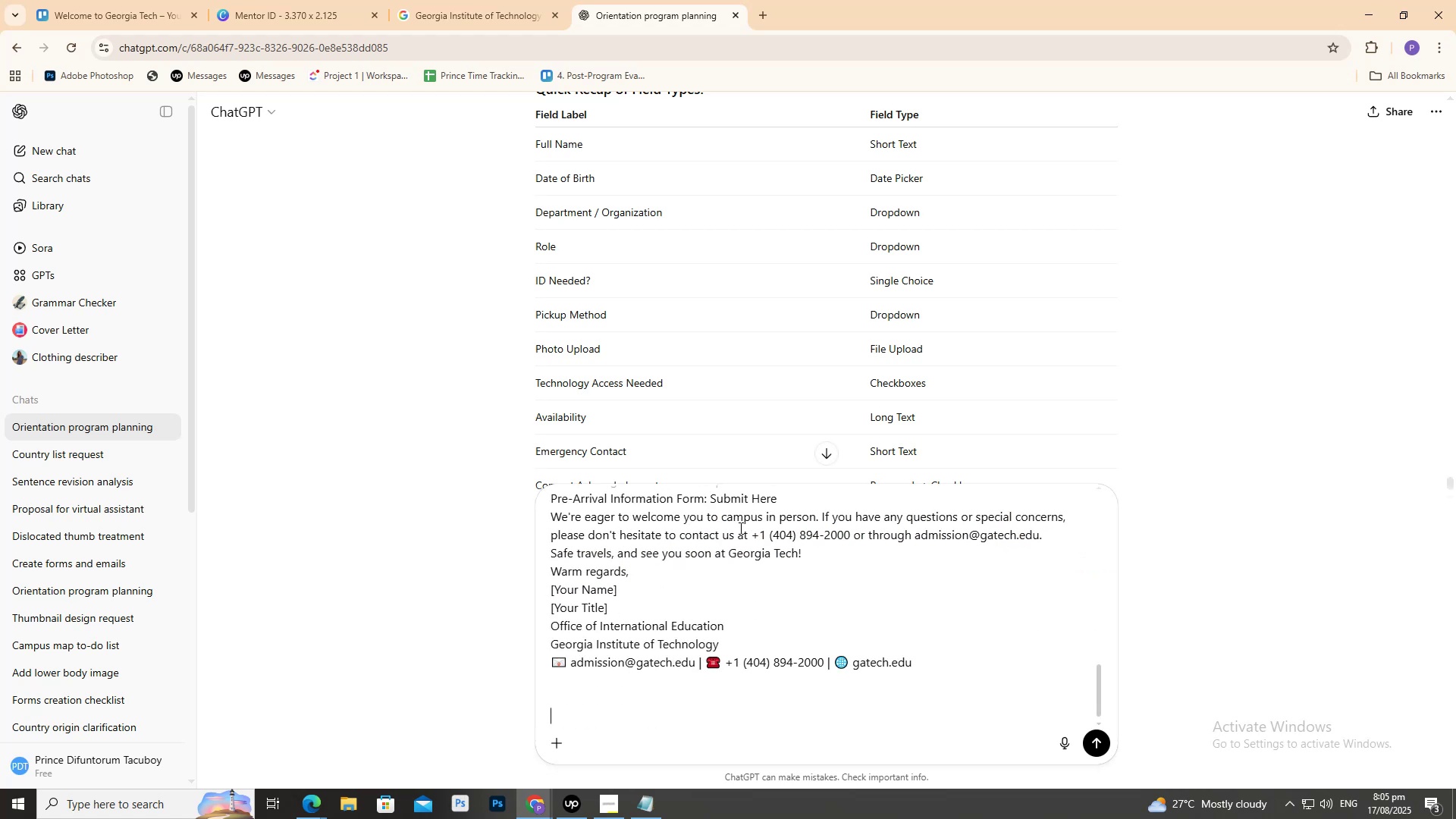 
type(We should put the li)
key(Backspace)
key(Backspace)
type(request id form here)
 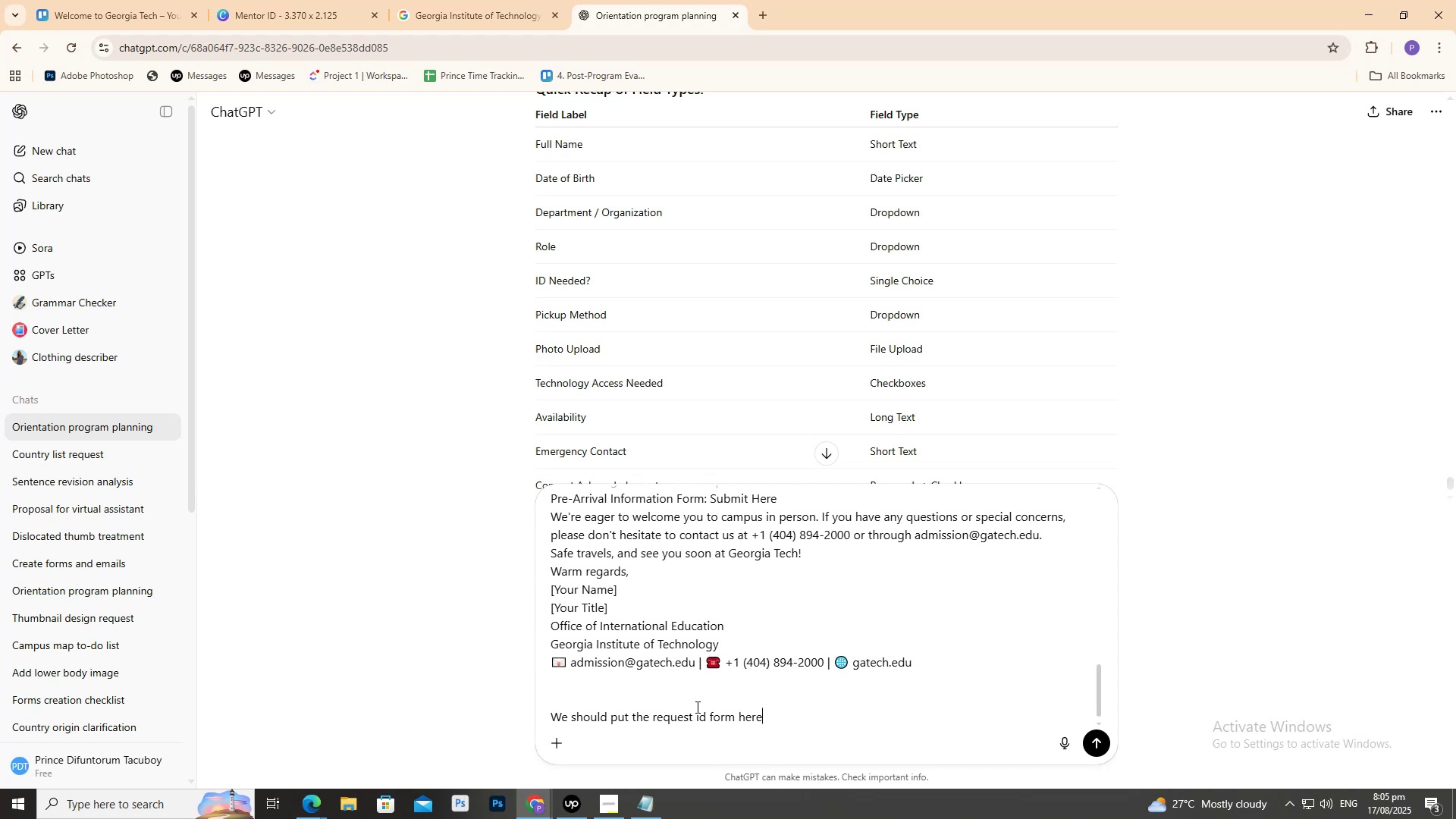 
left_click([691, 715])
 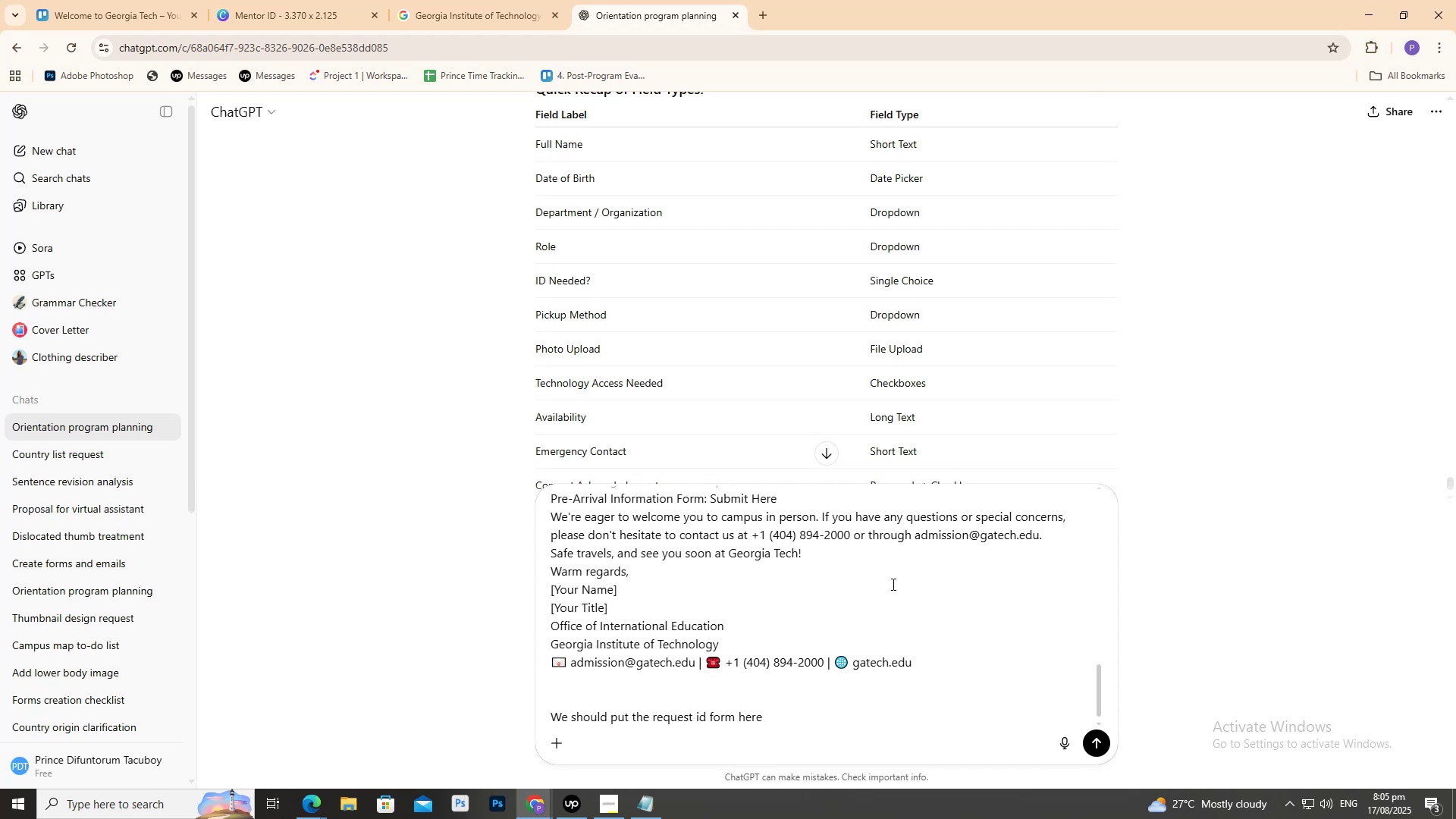 
type( for student)
 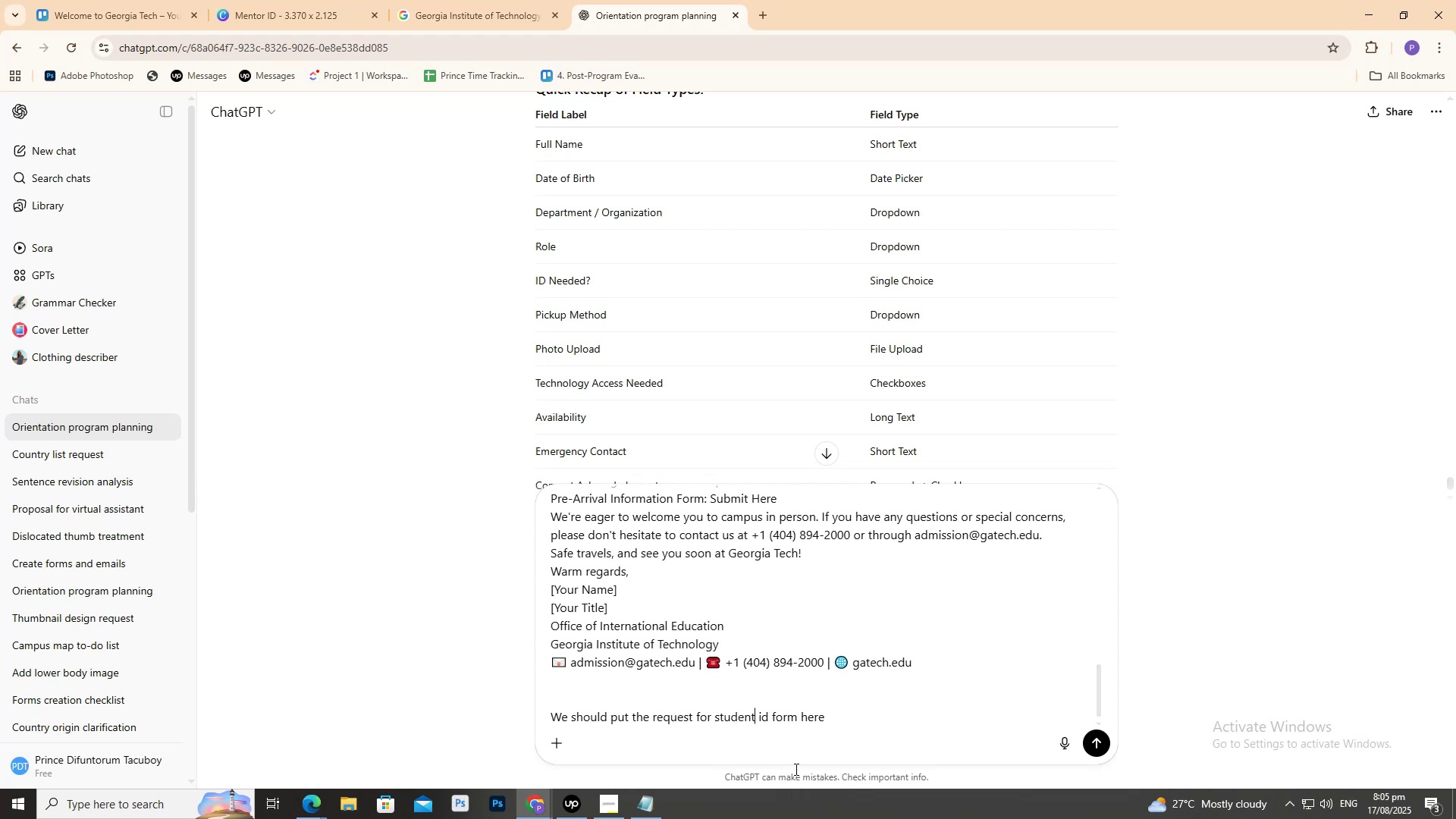 
left_click([836, 722])
 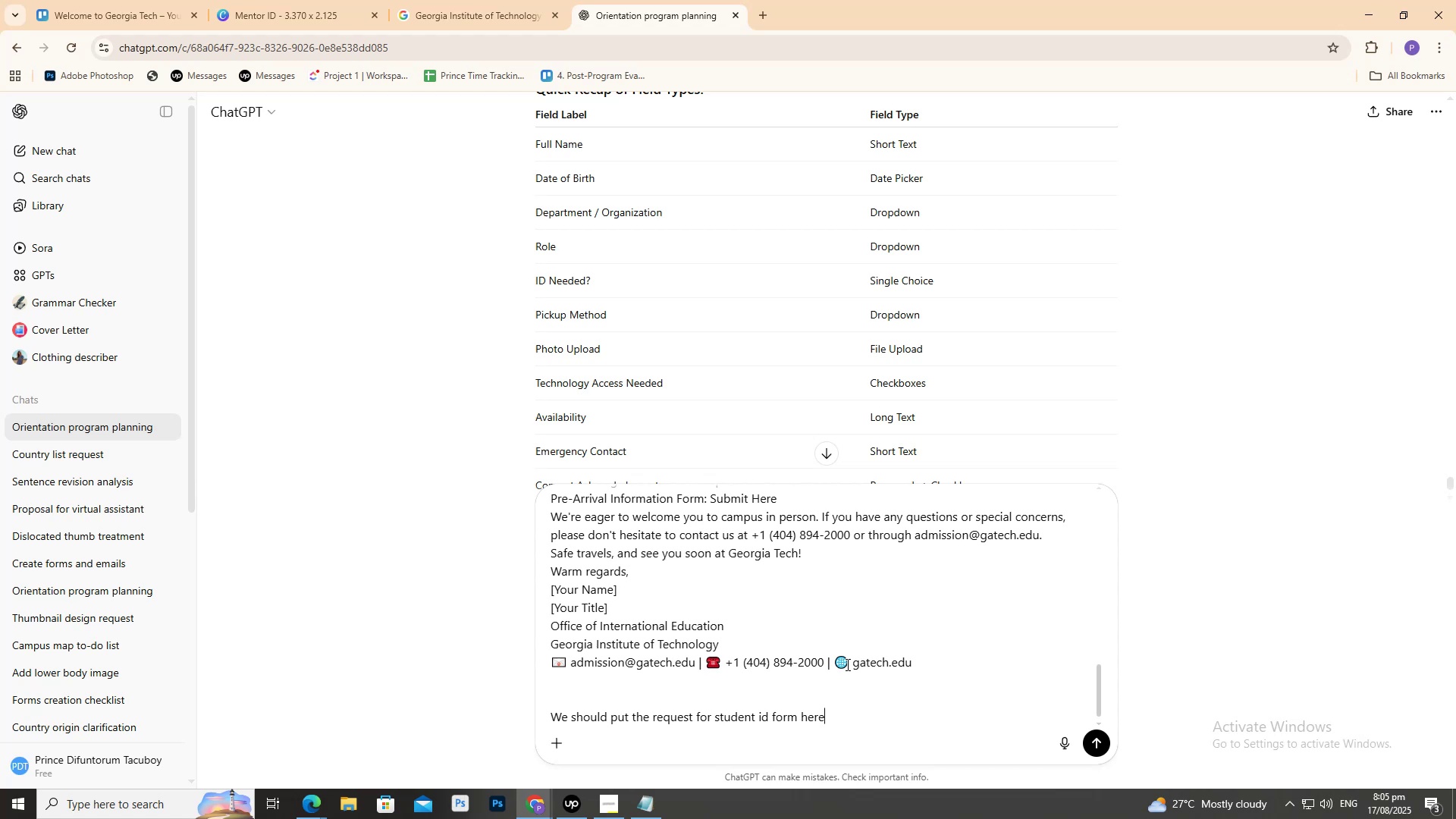 
type( this is the link)
 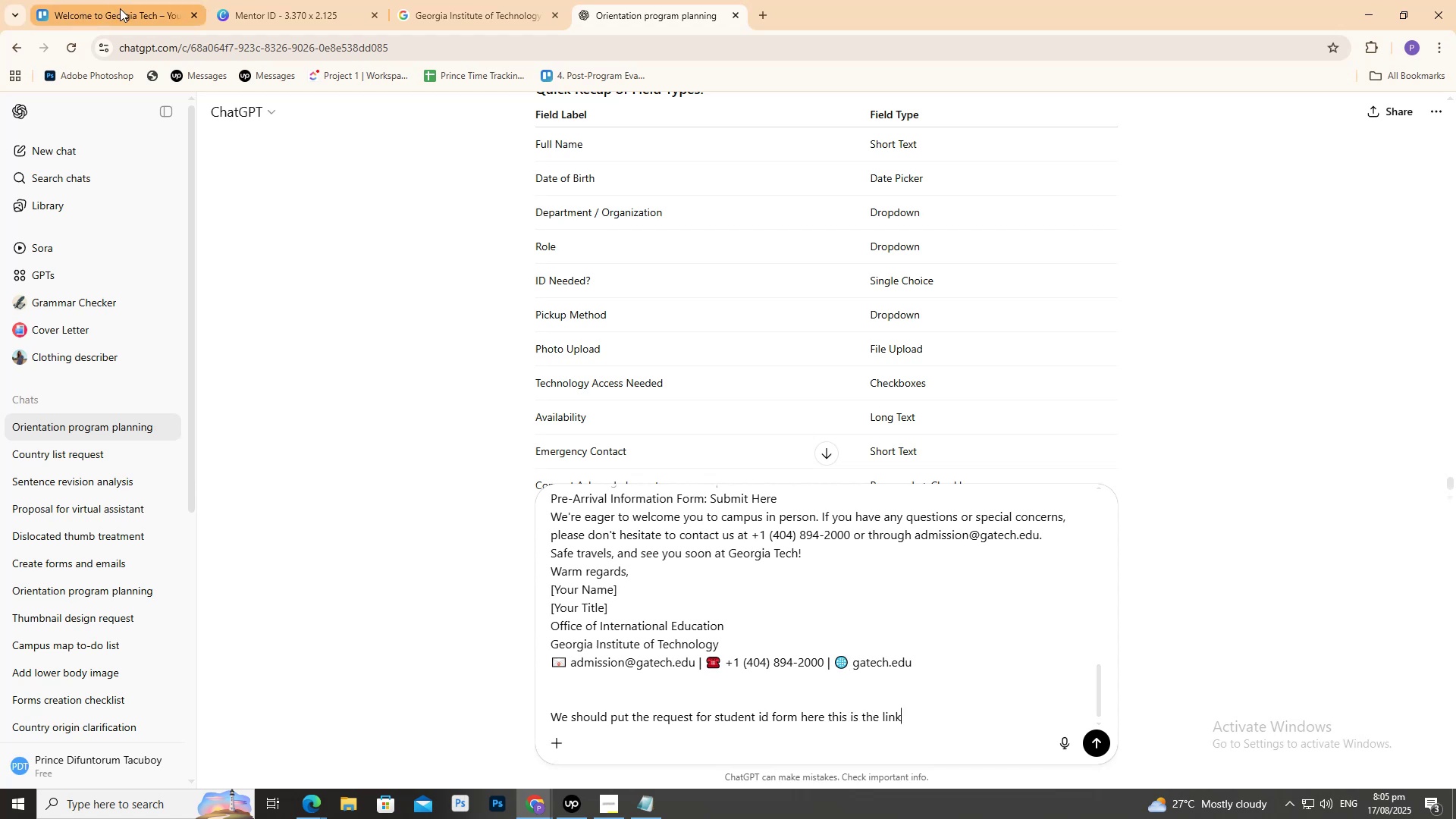 
left_click([121, 4])
 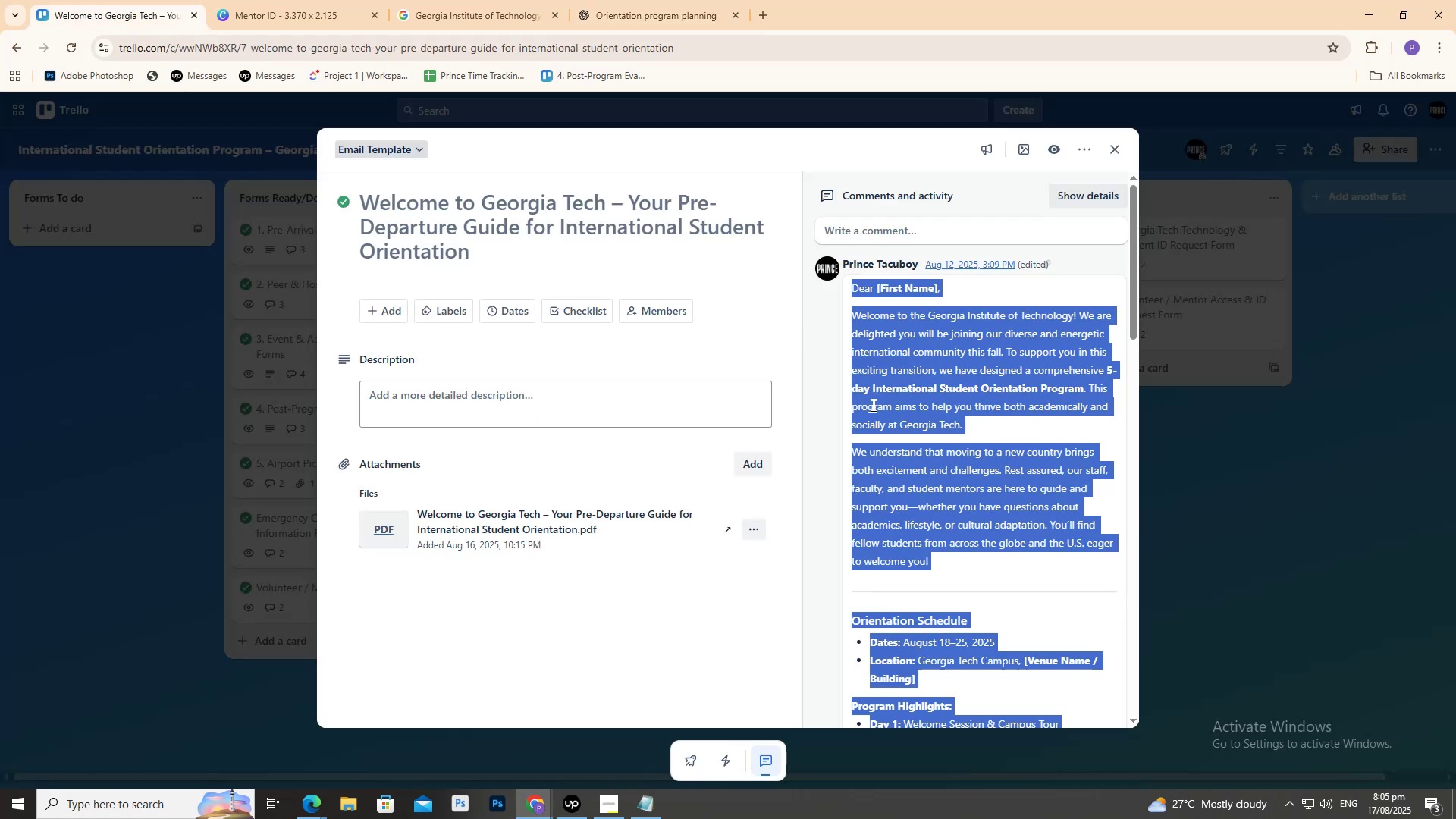 
left_click([876, 403])
 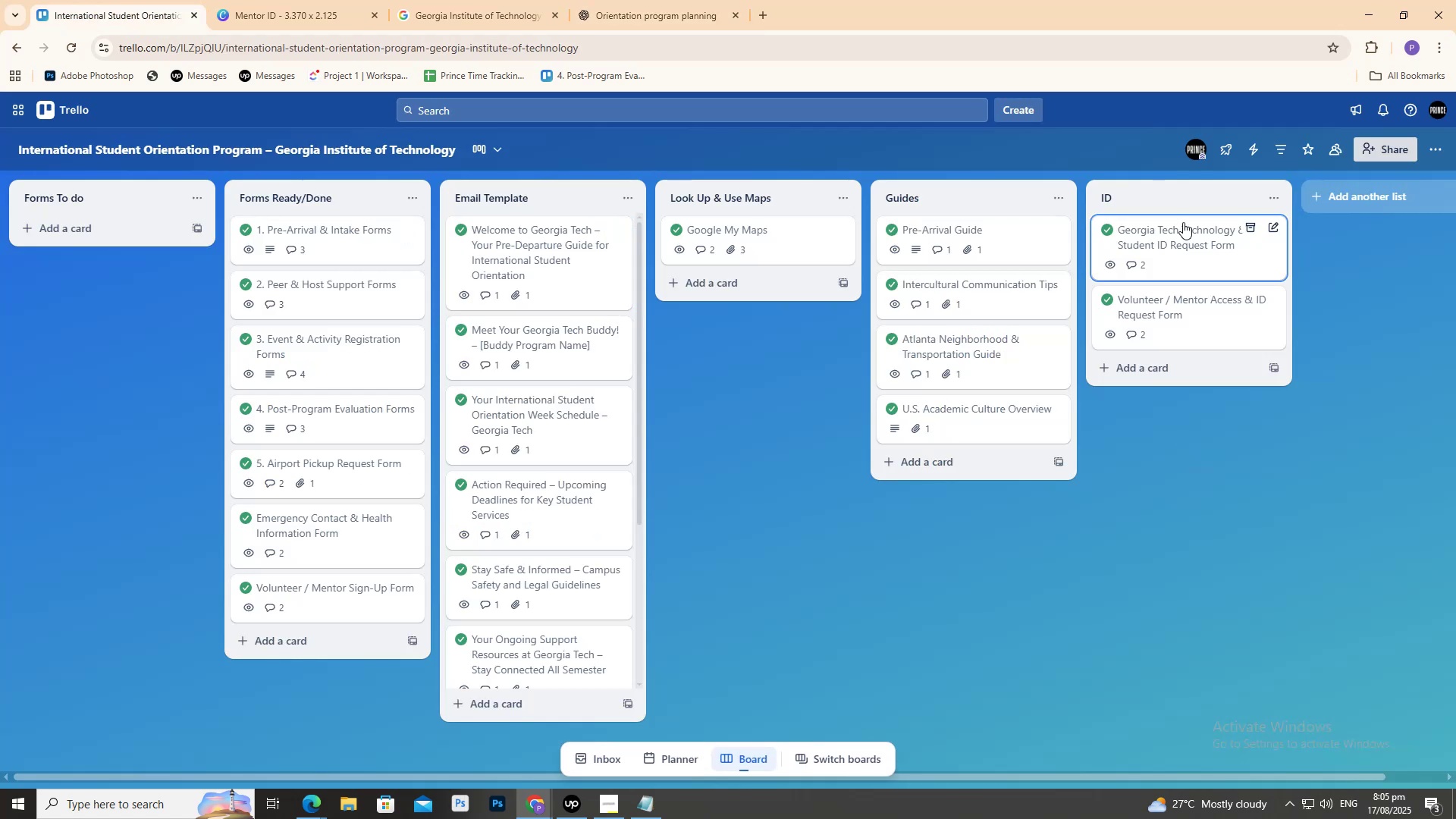 
left_click([1181, 222])
 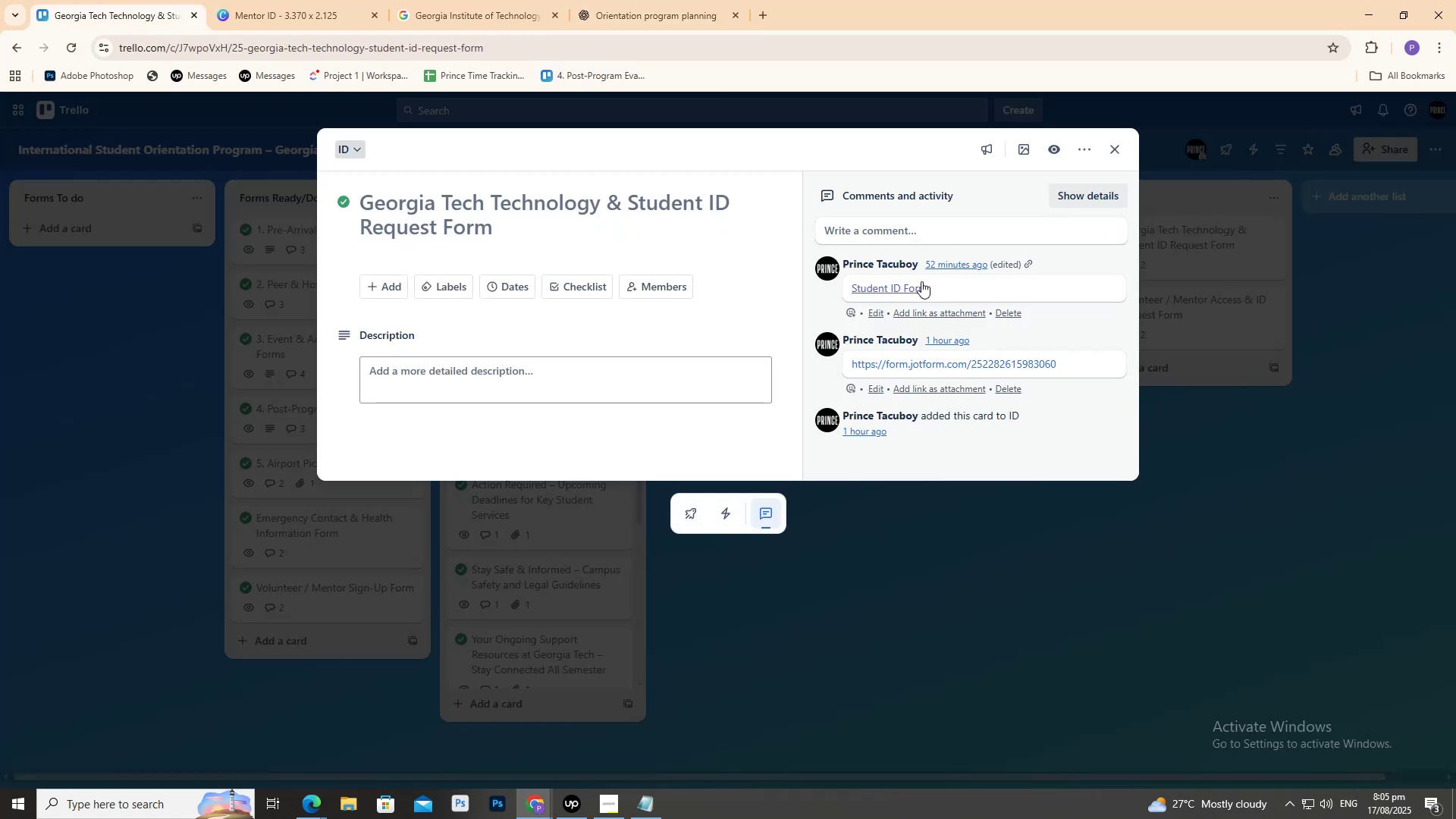 
left_click([921, 281])
 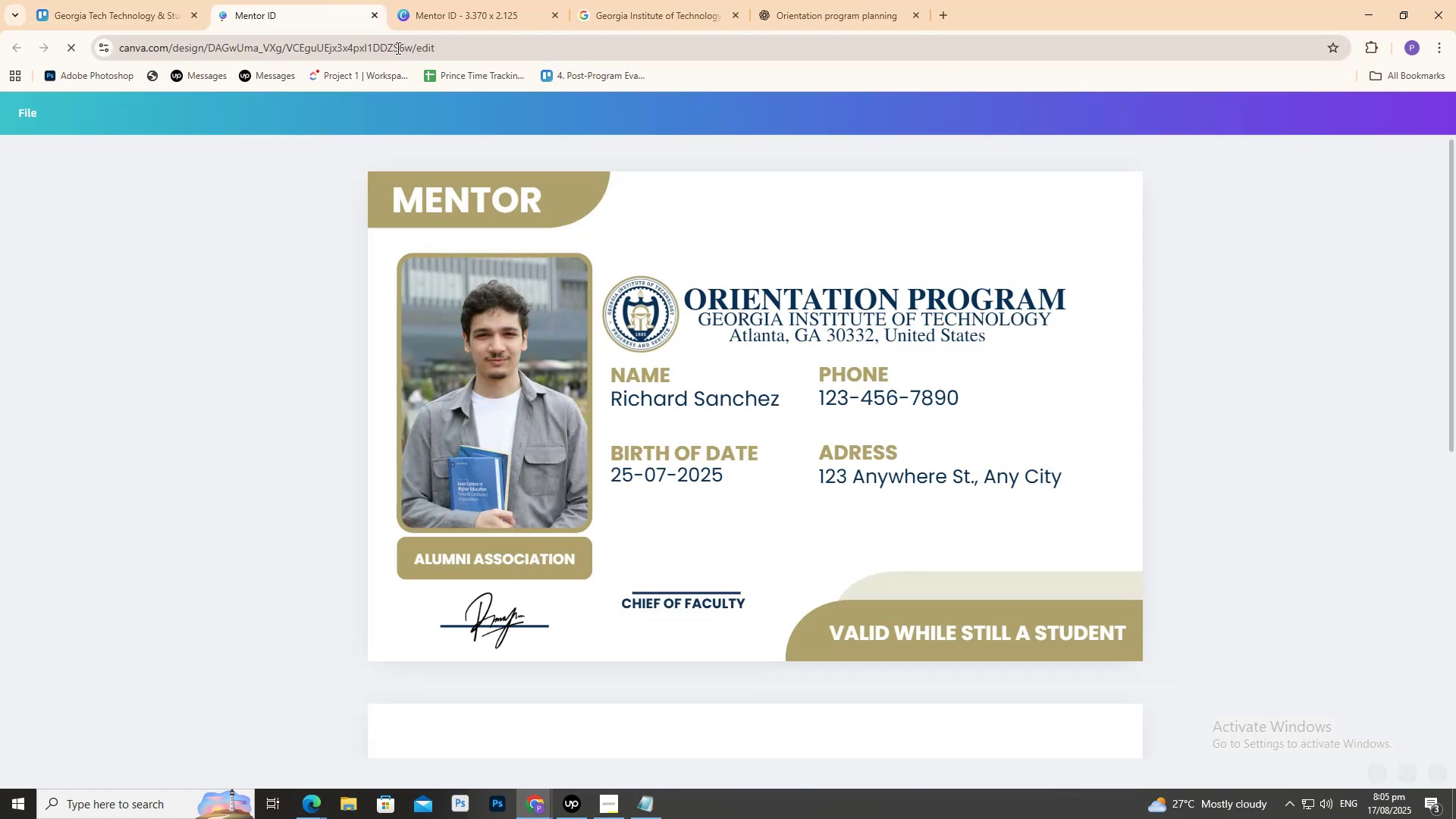 
left_click([397, 48])
 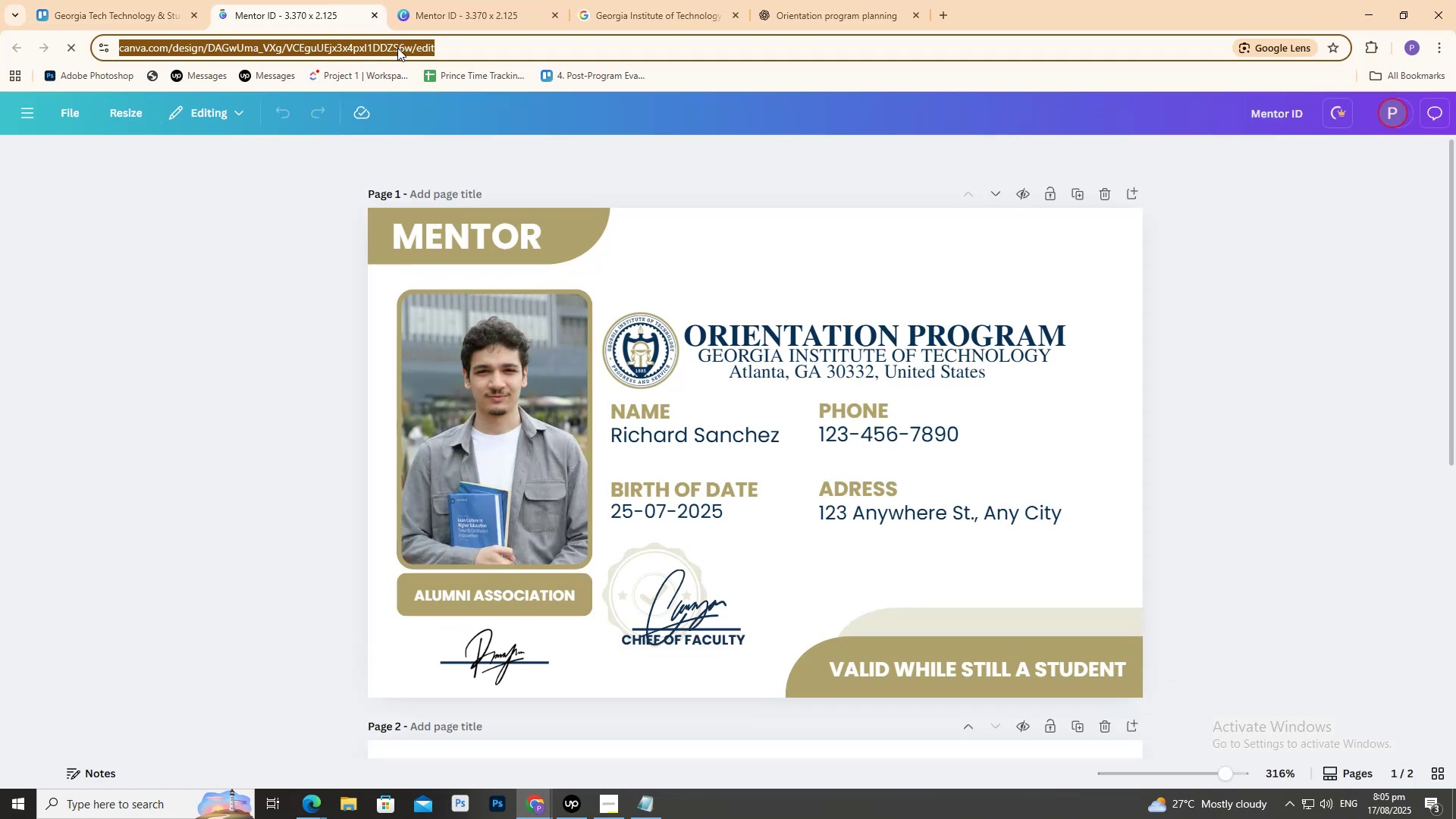 
key(Control+W)
 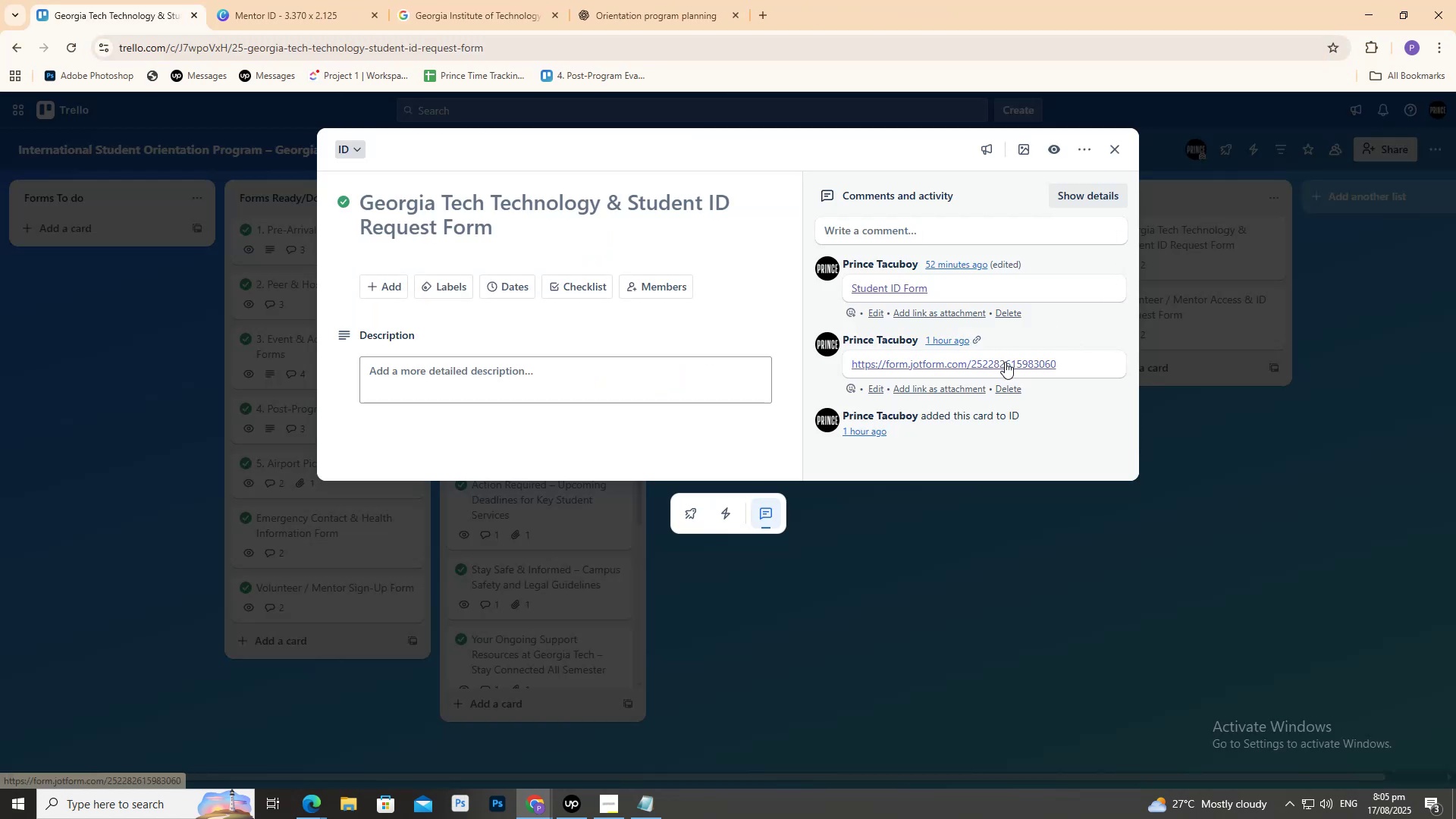 
left_click([1005, 362])
 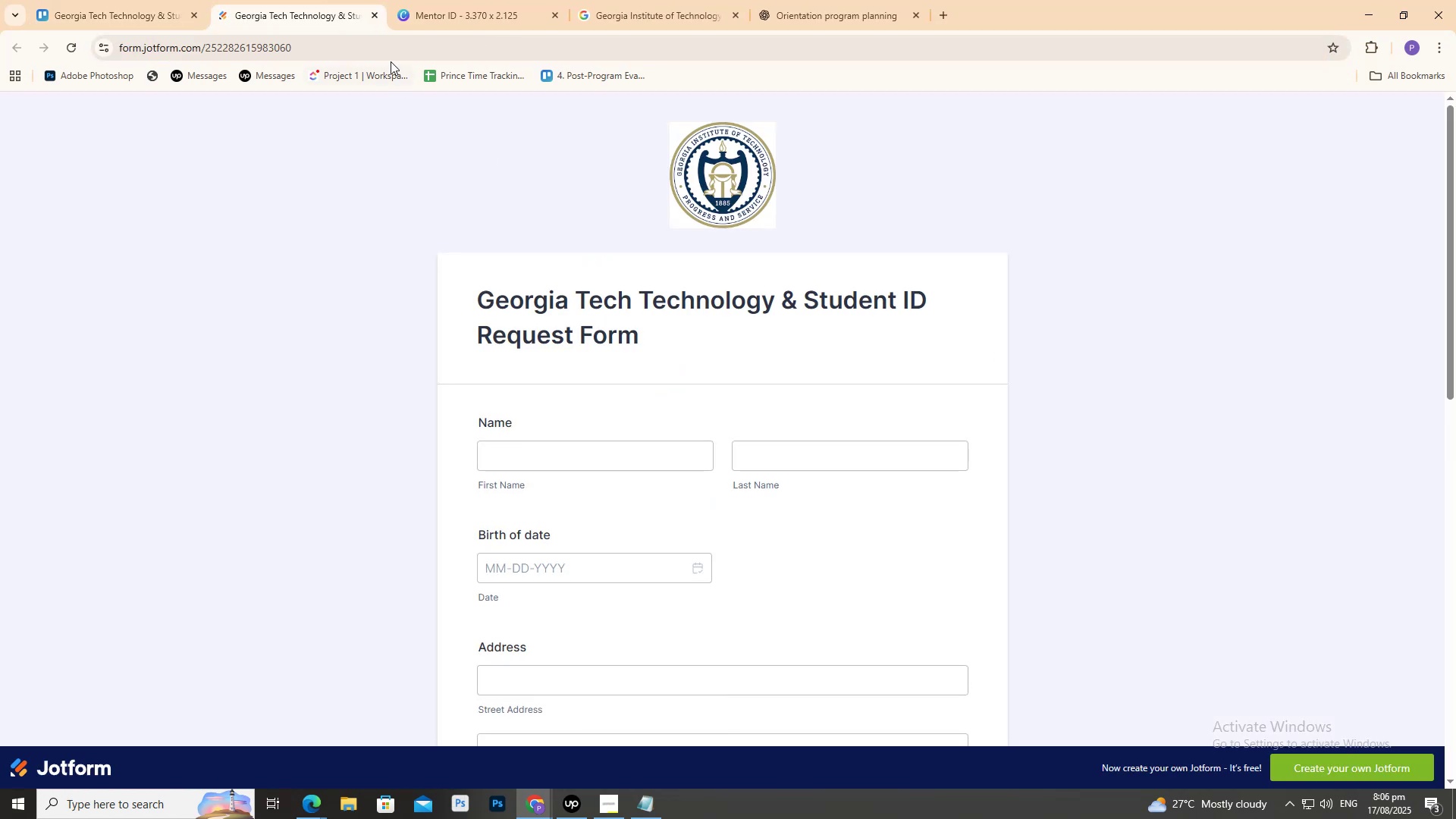 
key(Control+C)
 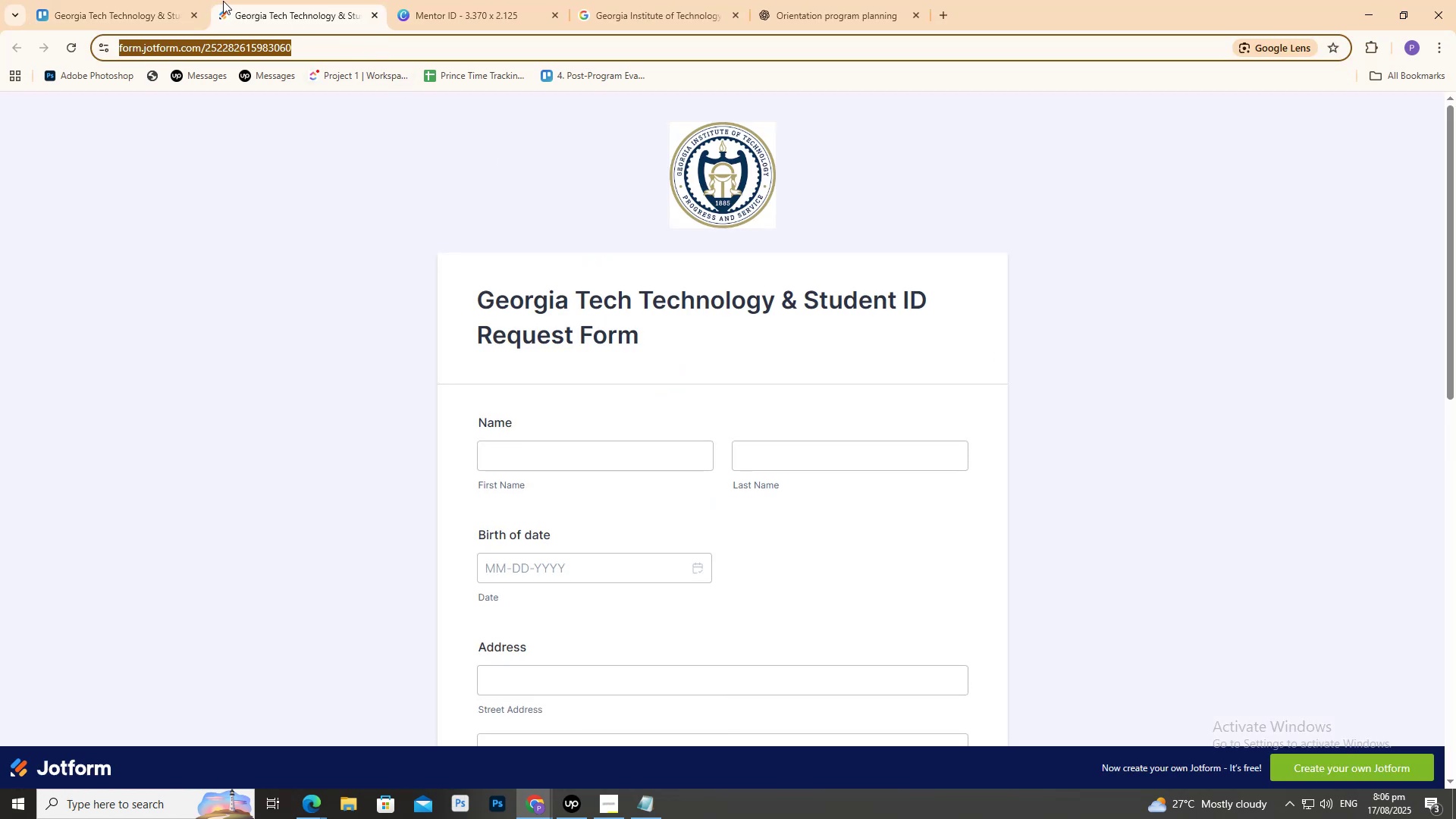 
key(Control+C)
 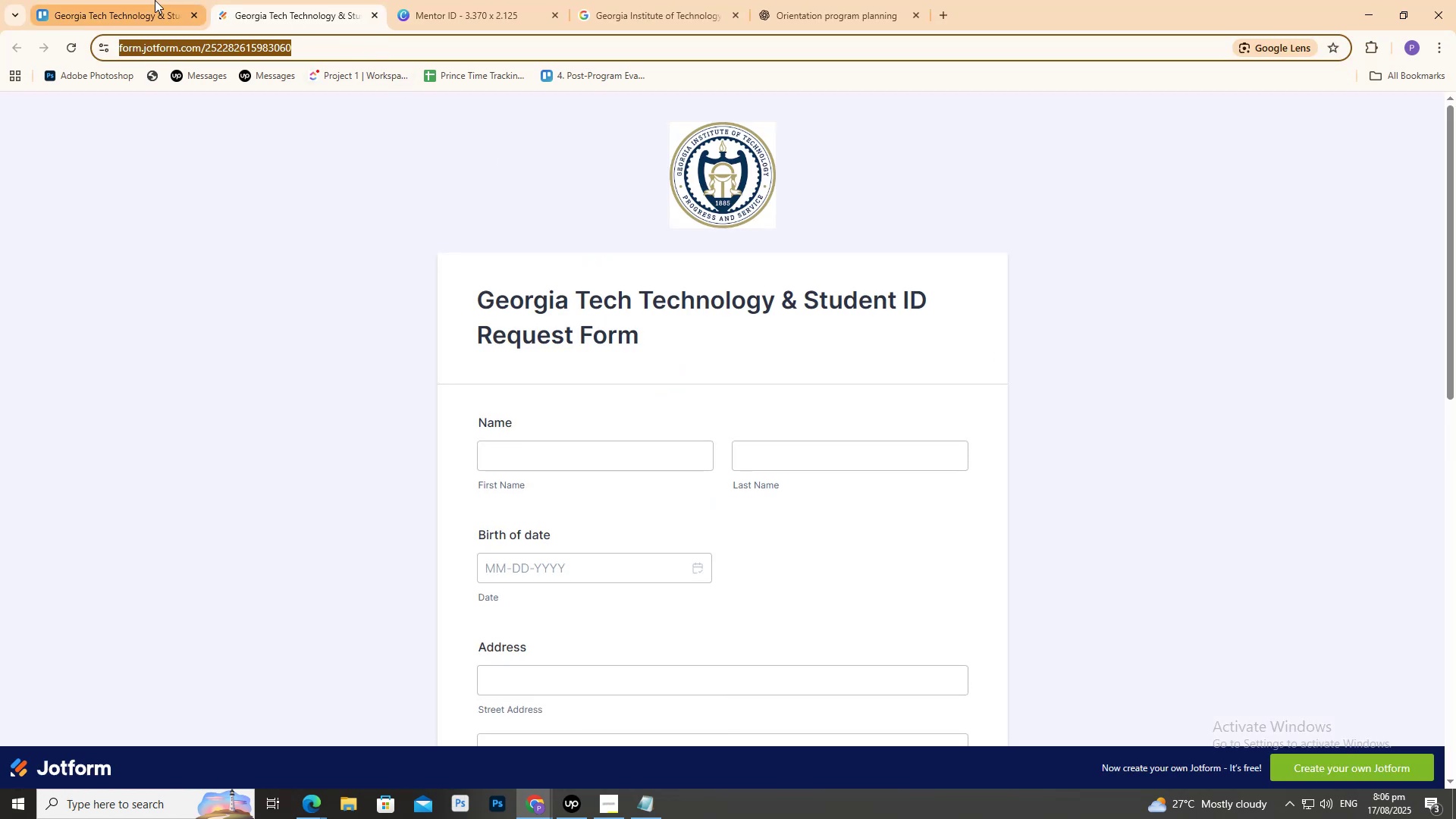 
left_click([155, 0])
 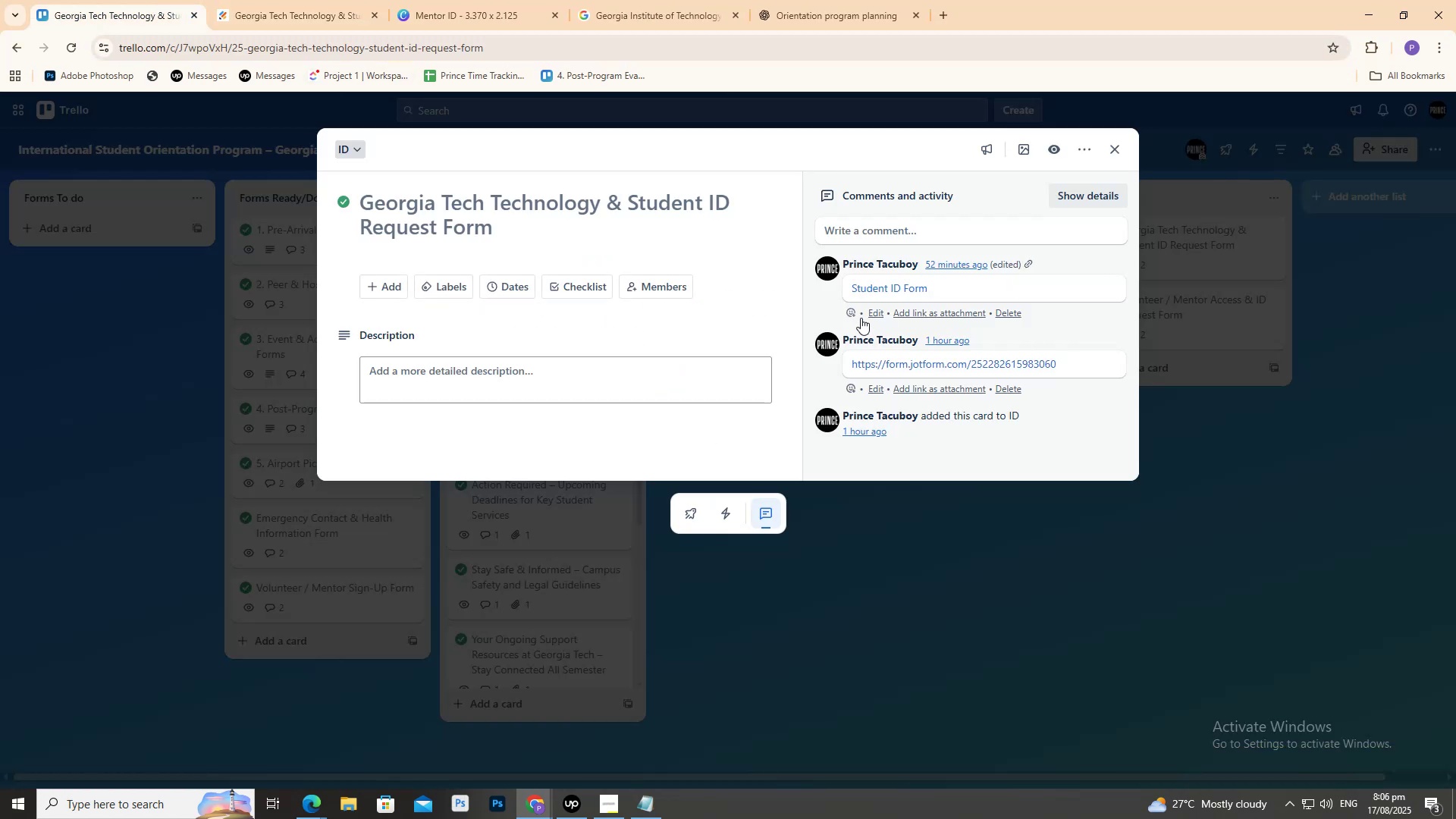 
left_click([868, 315])
 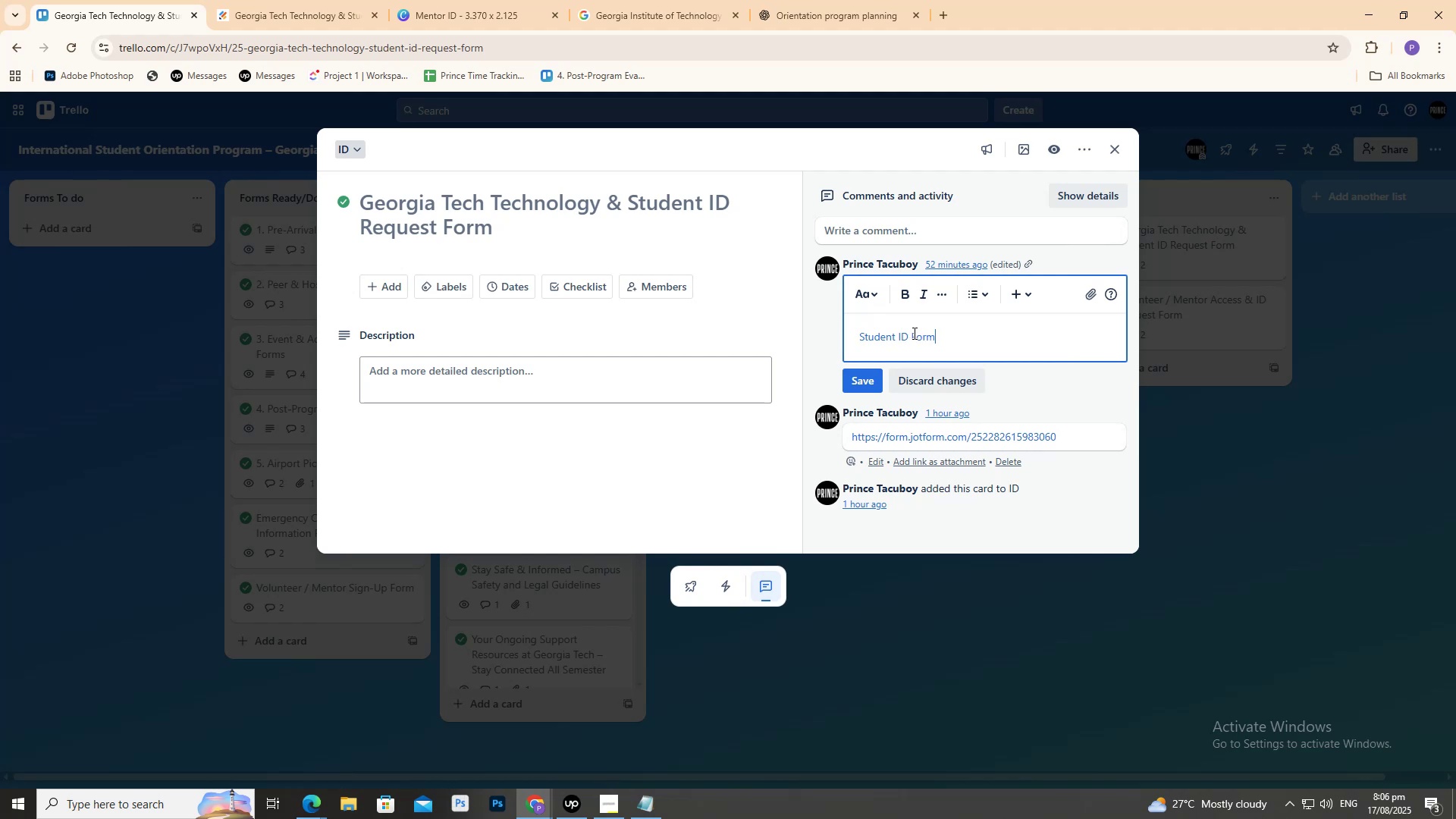 
left_click([915, 334])
 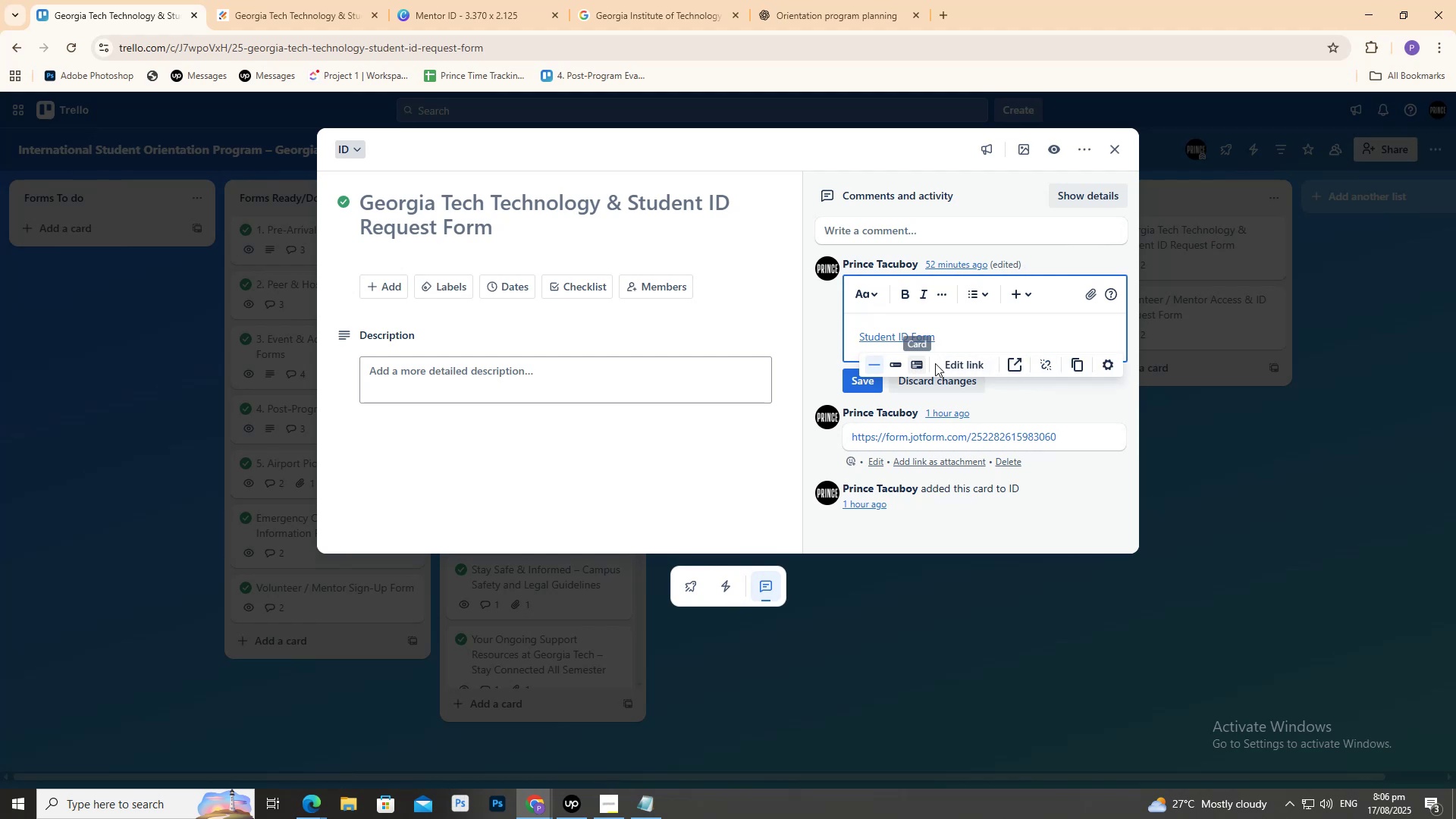 
left_click([956, 364])
 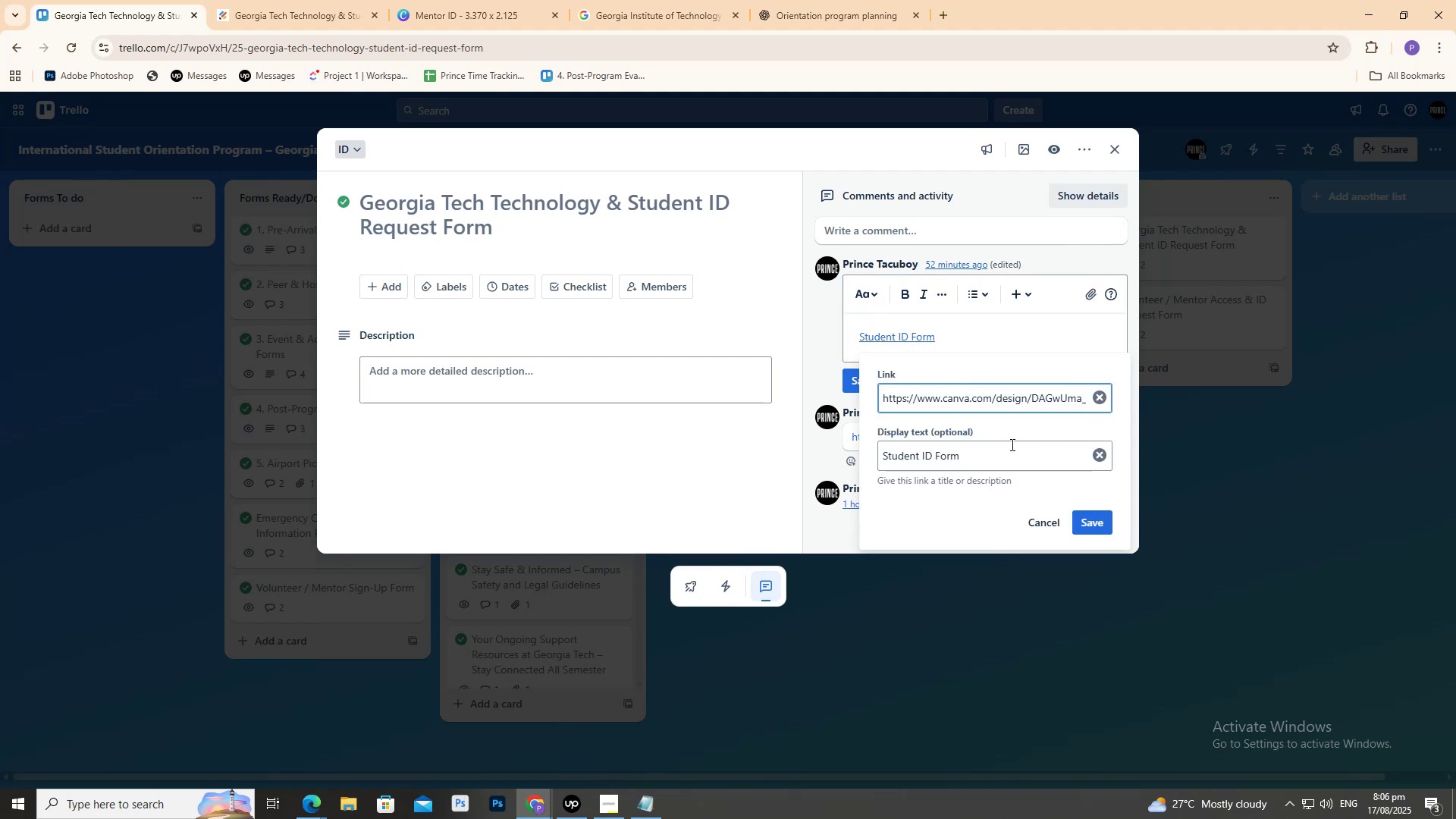 
left_click_drag(start_coordinate=[1000, 457], to_coordinate=[937, 457])
 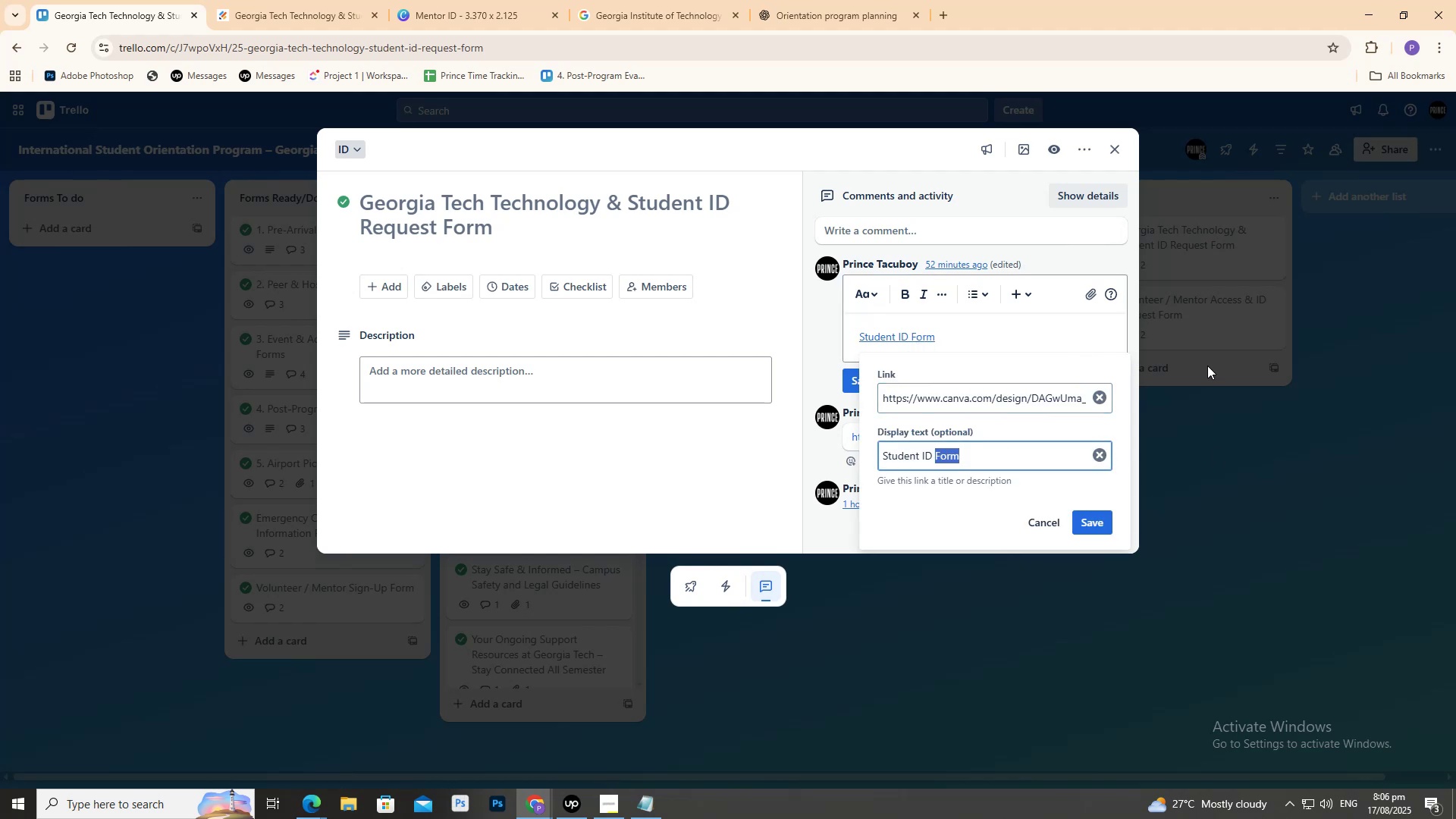 
type(Customization)
 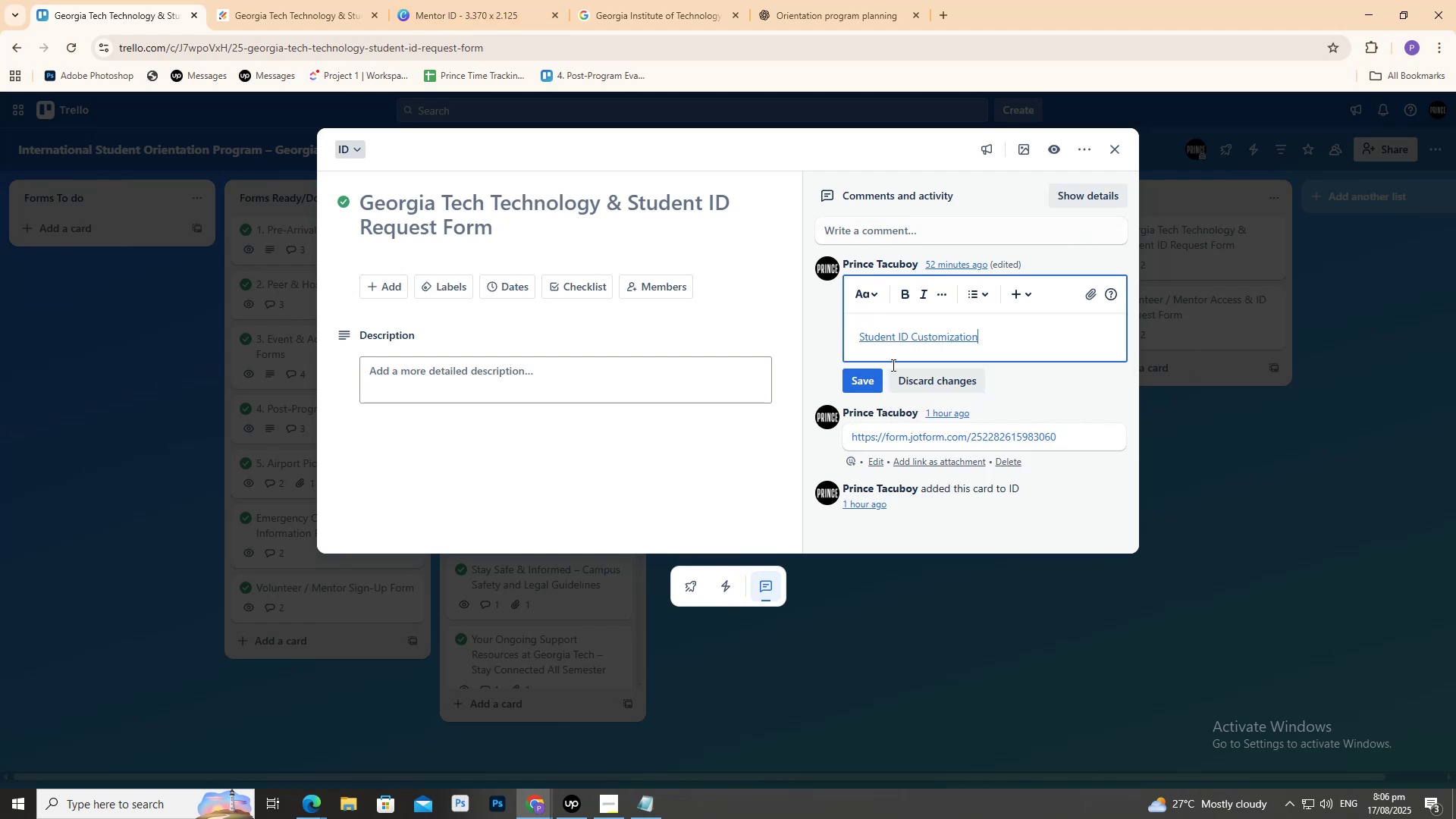 
left_click([875, 463])
 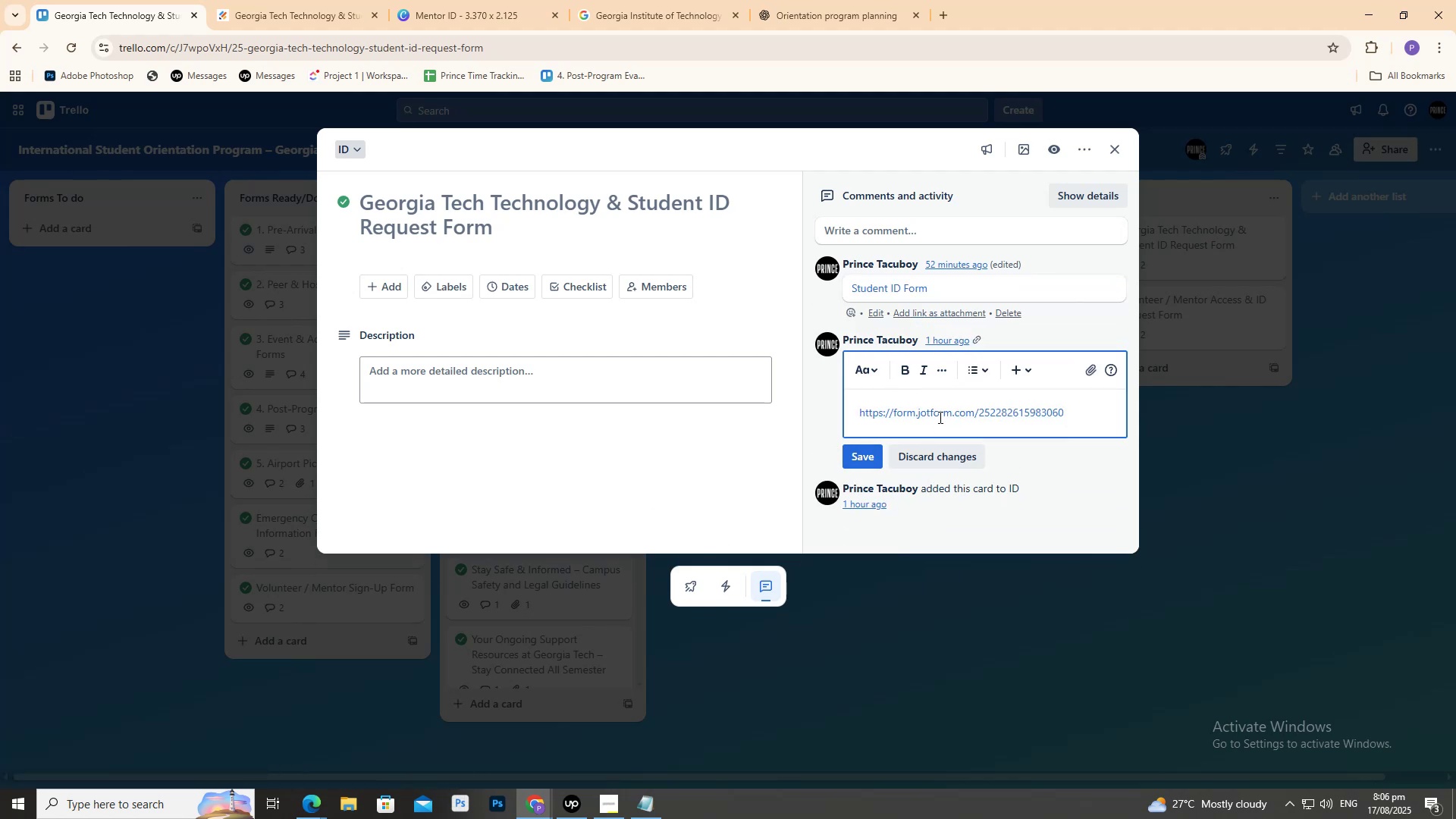 
double_click([940, 417])
 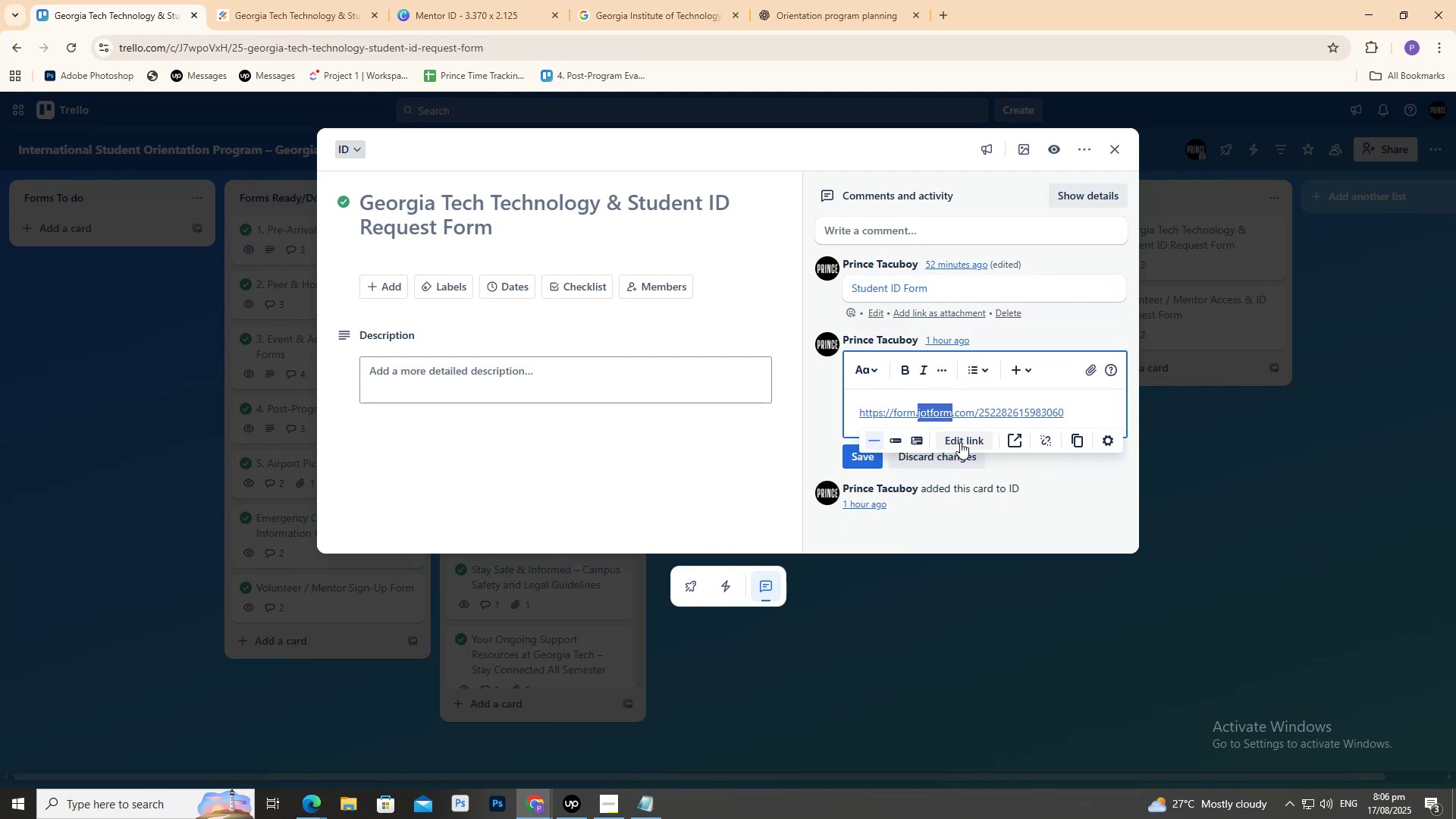 
left_click([960, 442])
 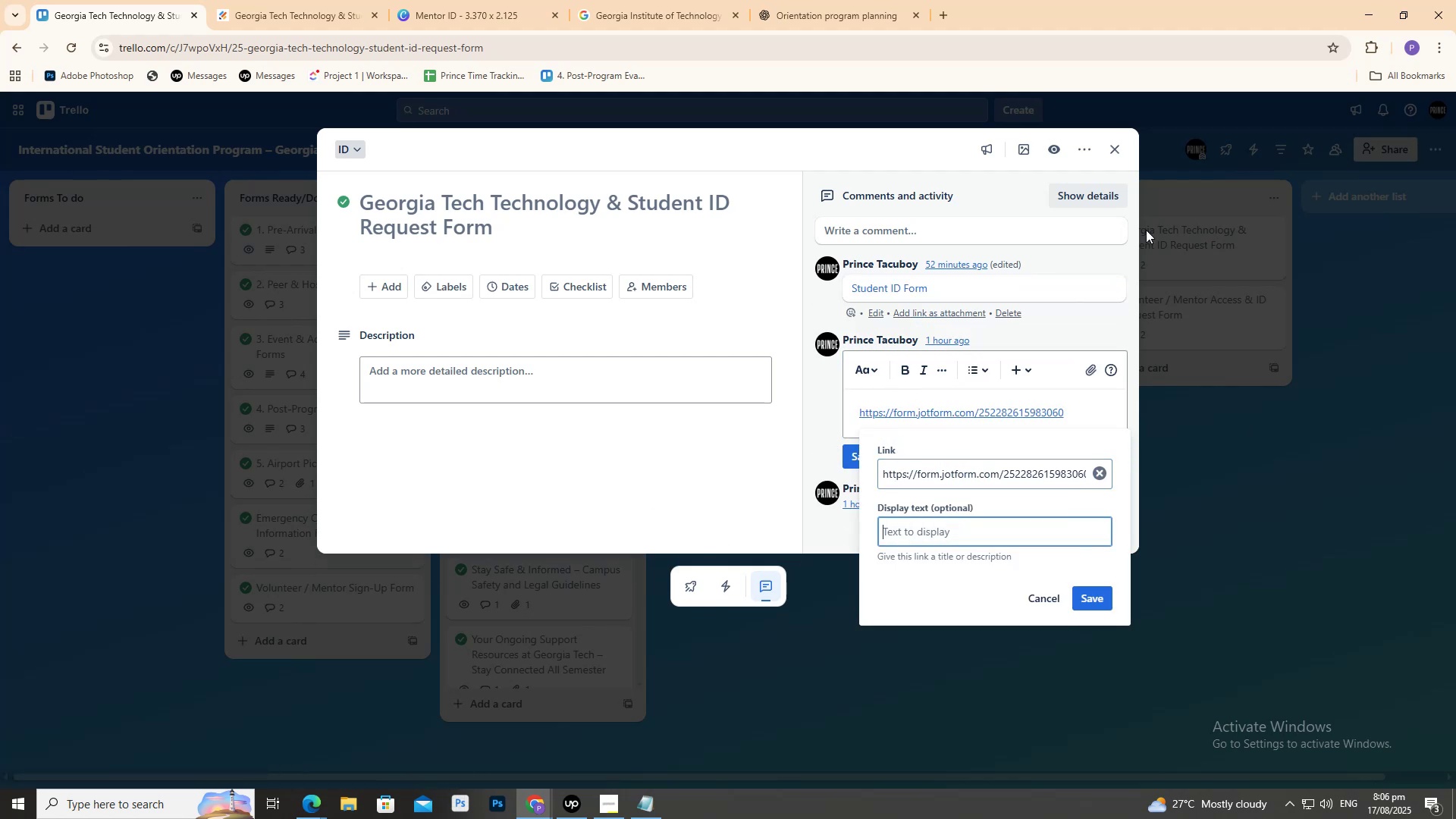 
type(J)
key(Backspace)
type(Form)
 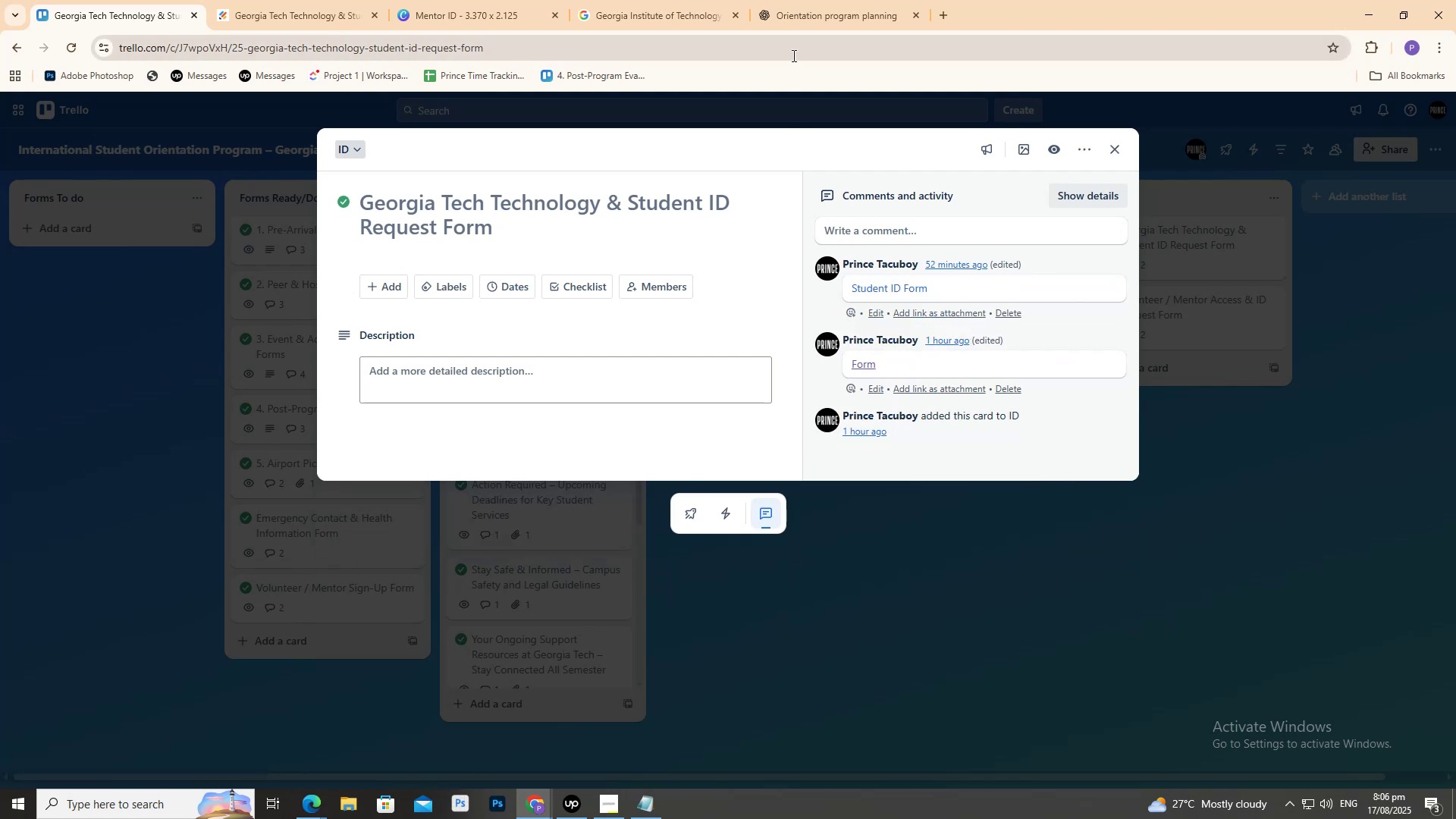 
left_click_drag(start_coordinate=[855, 0], to_coordinate=[852, 2])
 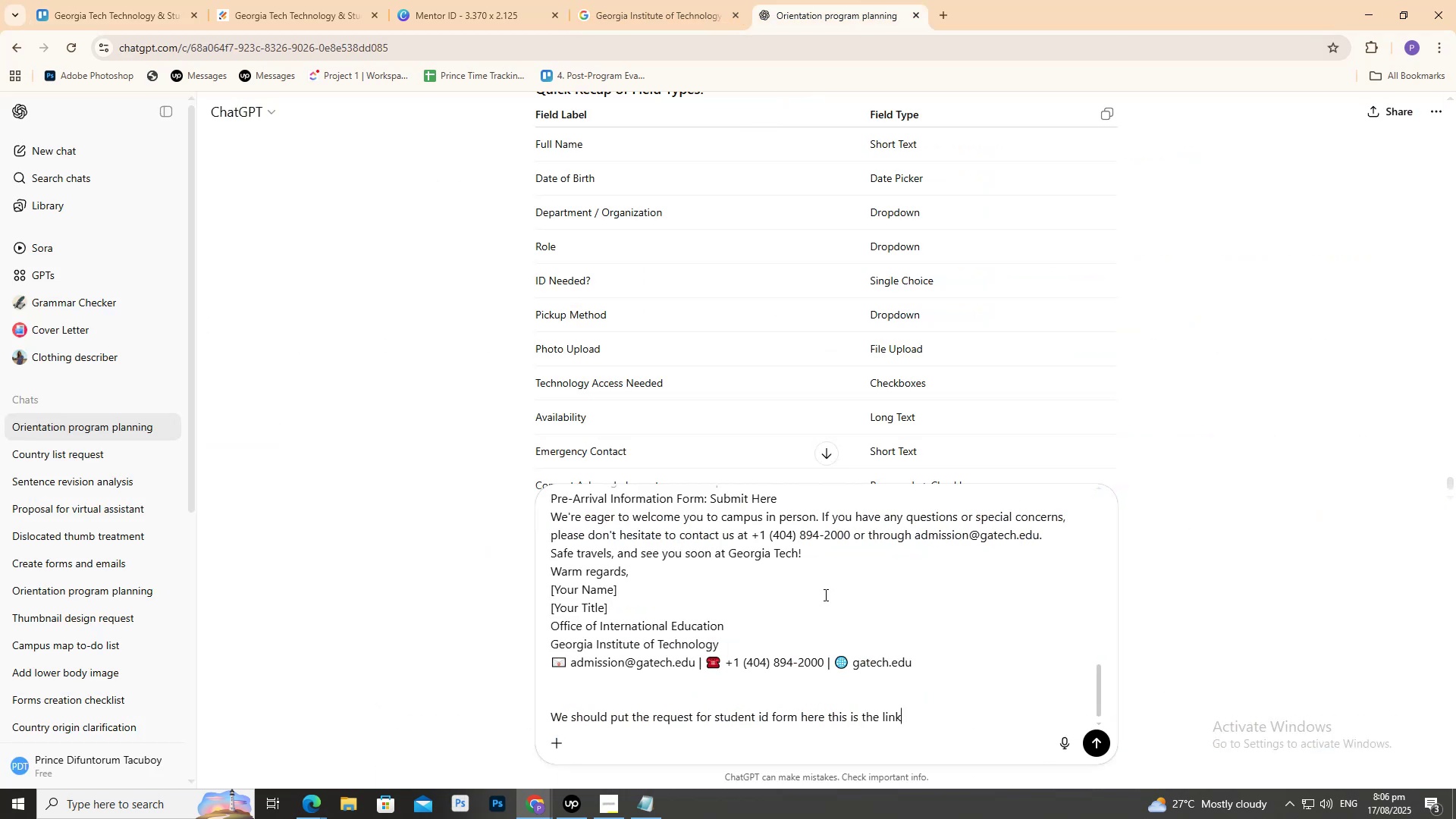 
key(Space)
 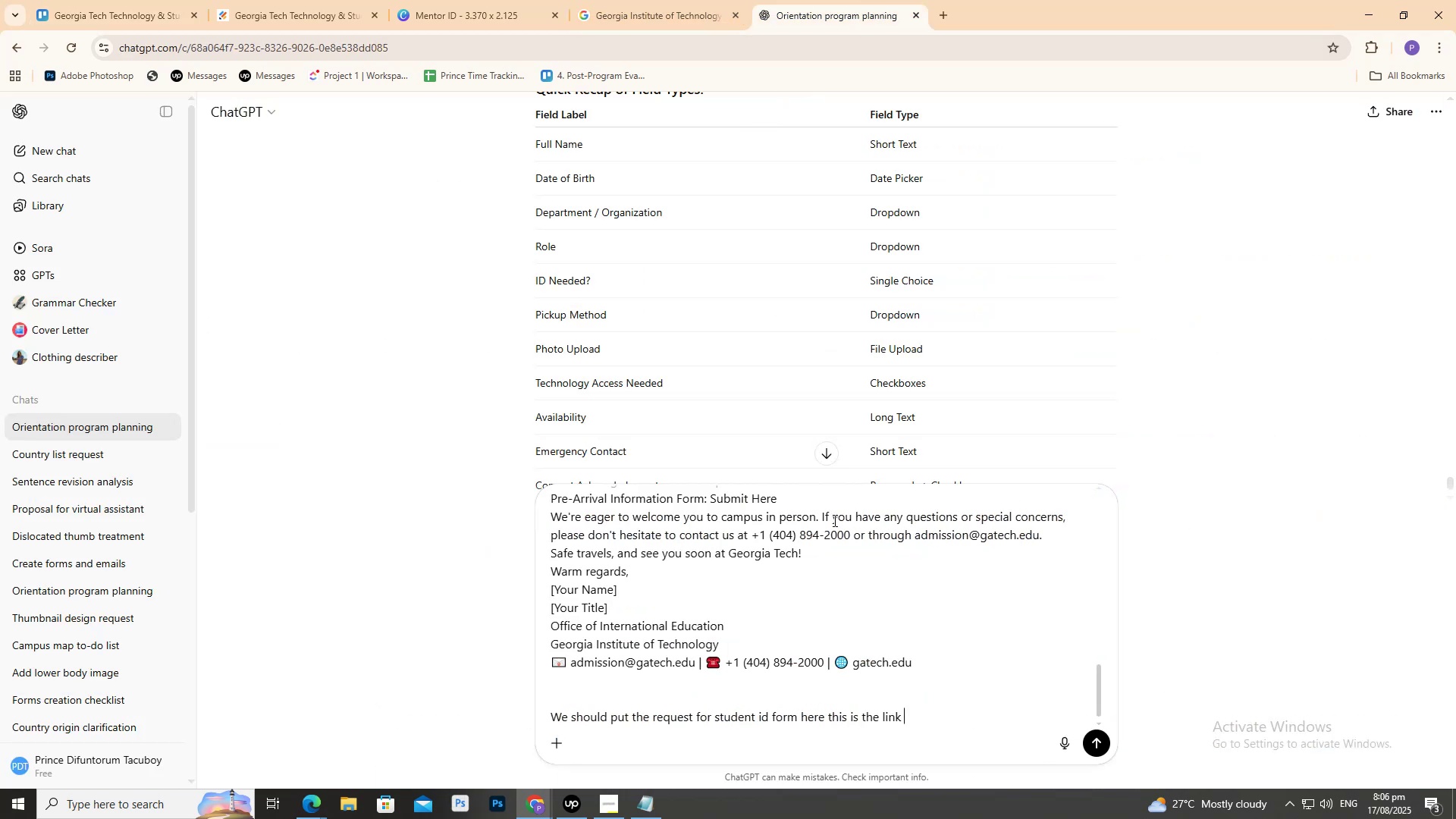 
key(Control+ControlLeft)
 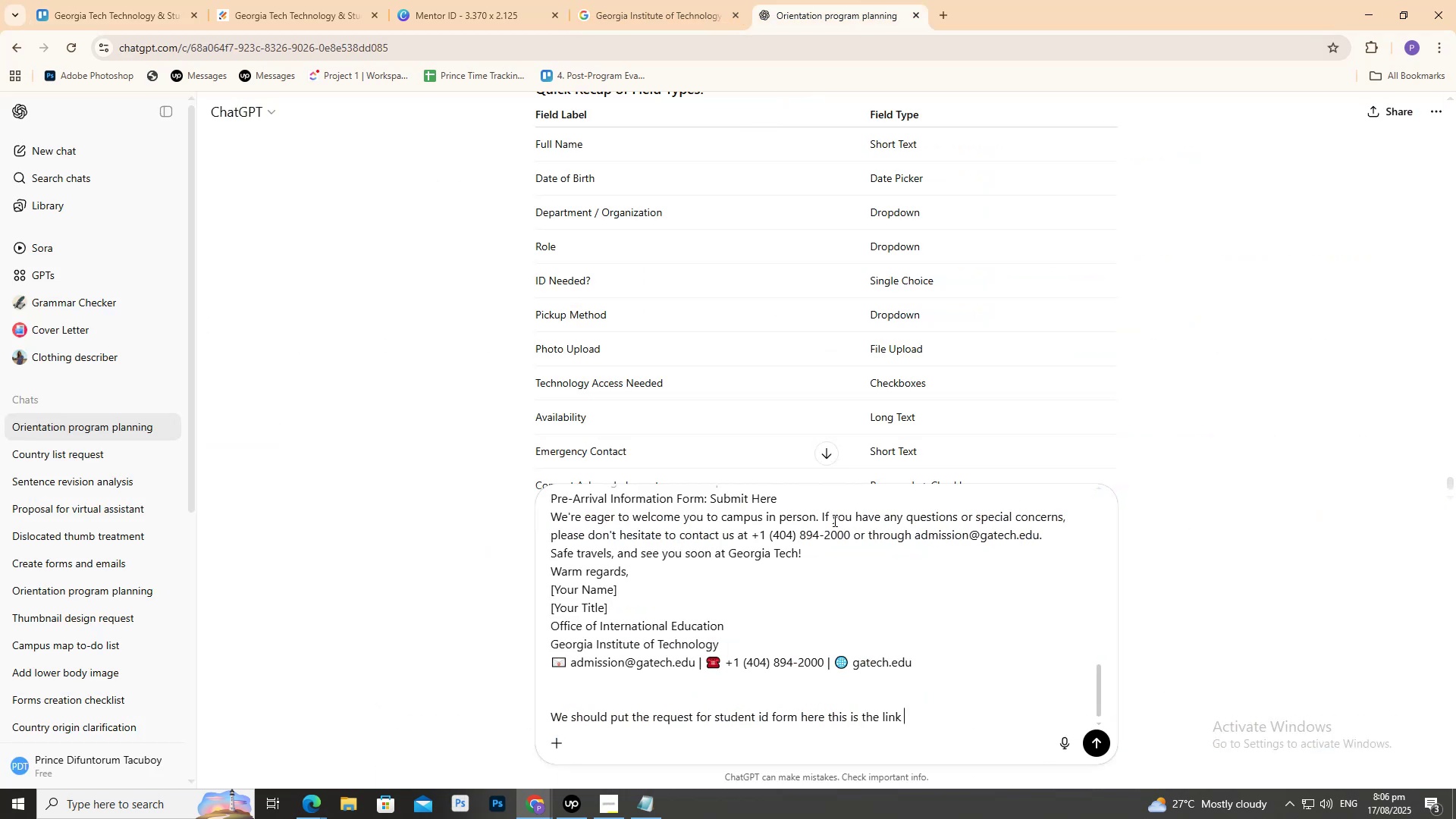 
key(Control+V)
 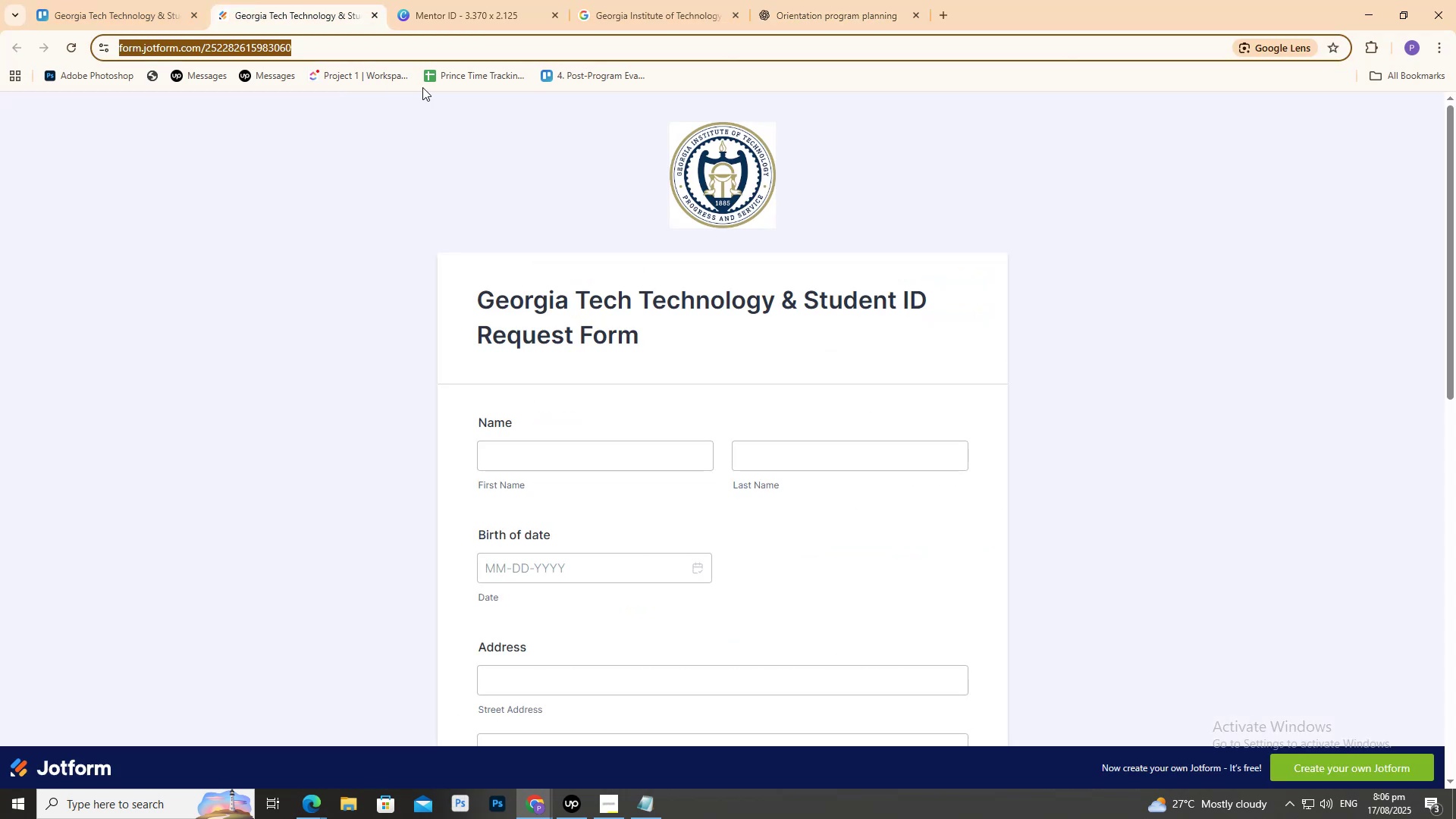 
double_click([398, 50])
 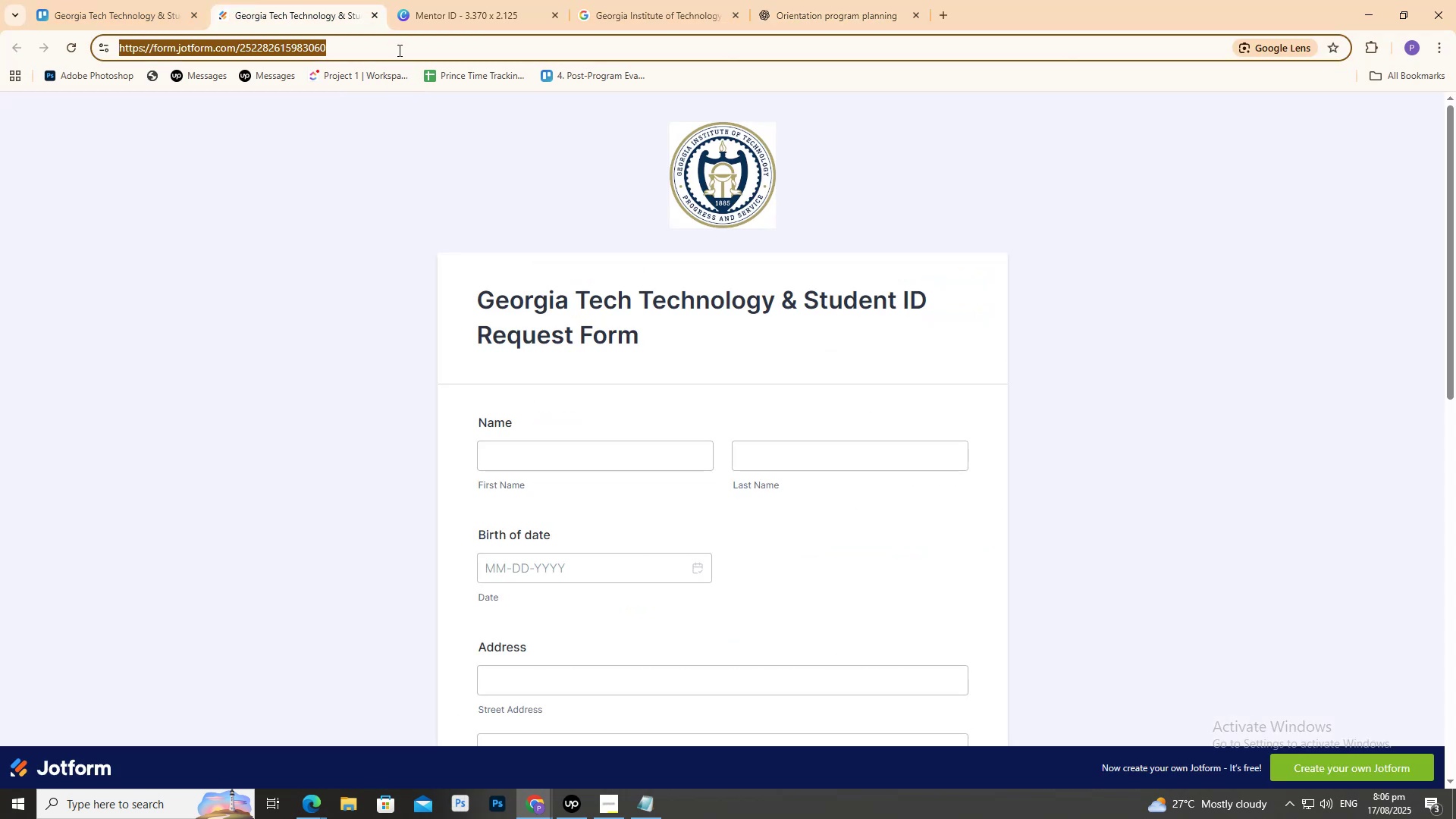 
triple_click([398, 50])
 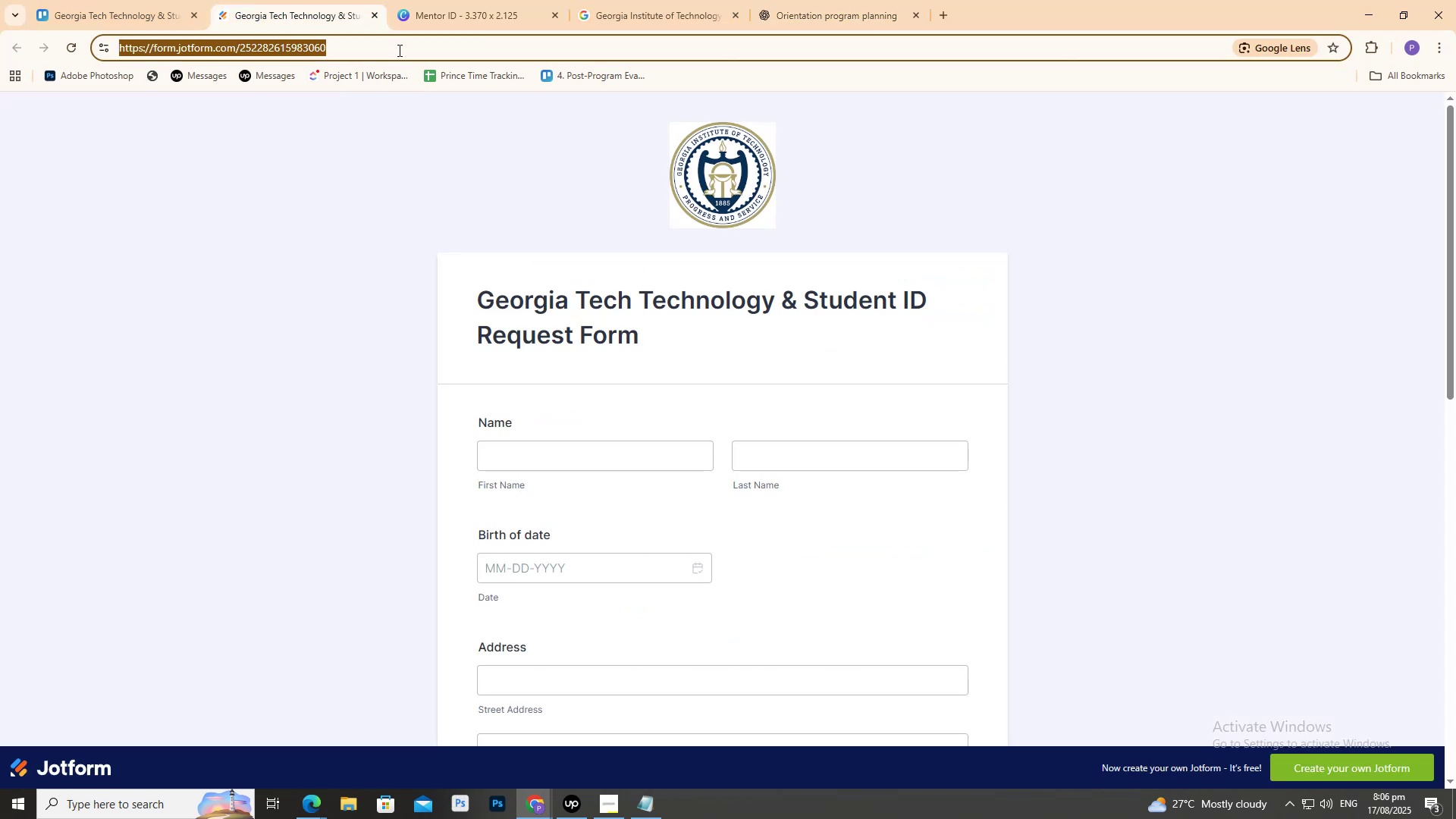 
key(Control+C)
 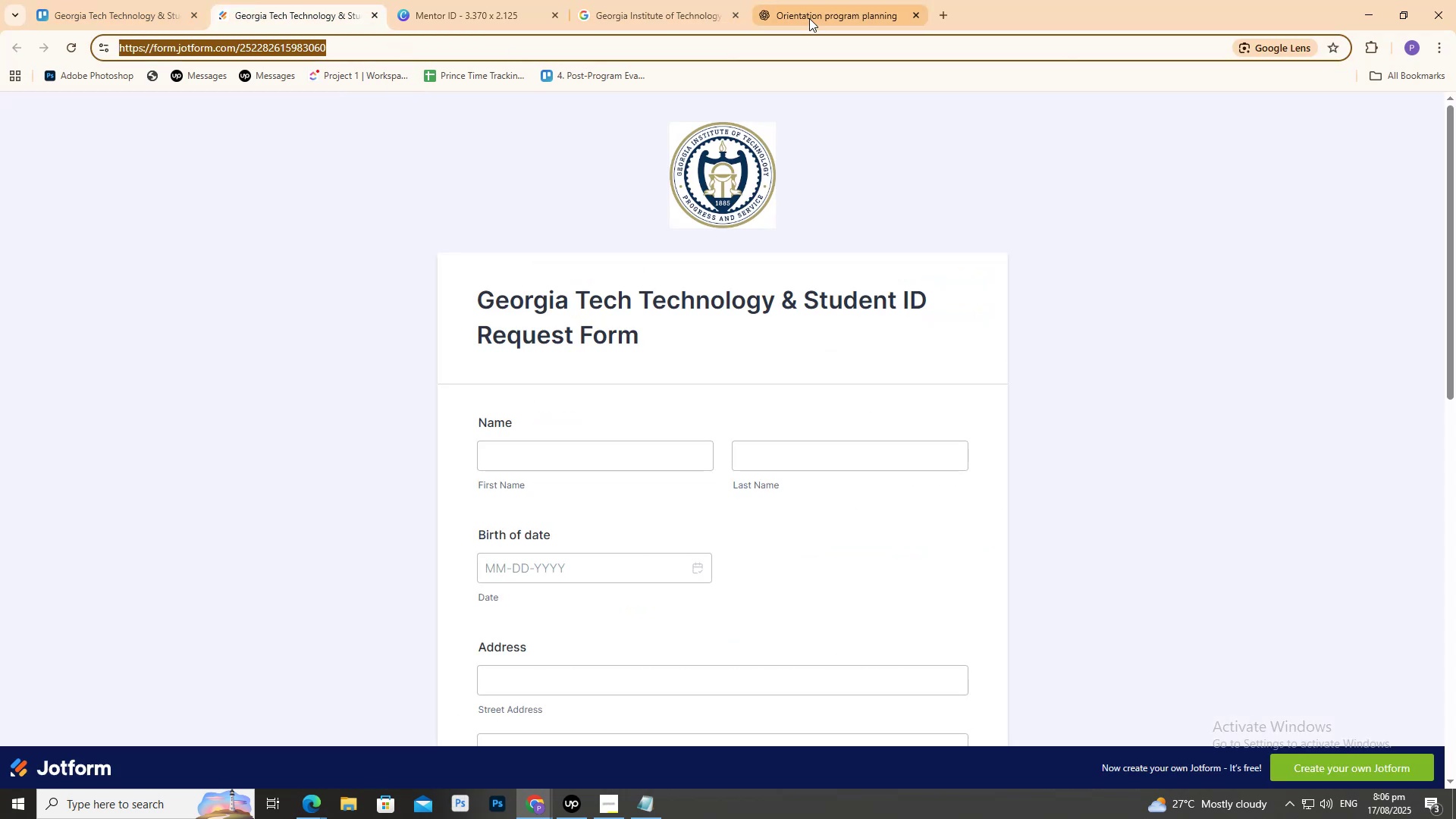 
key(Control+C)
 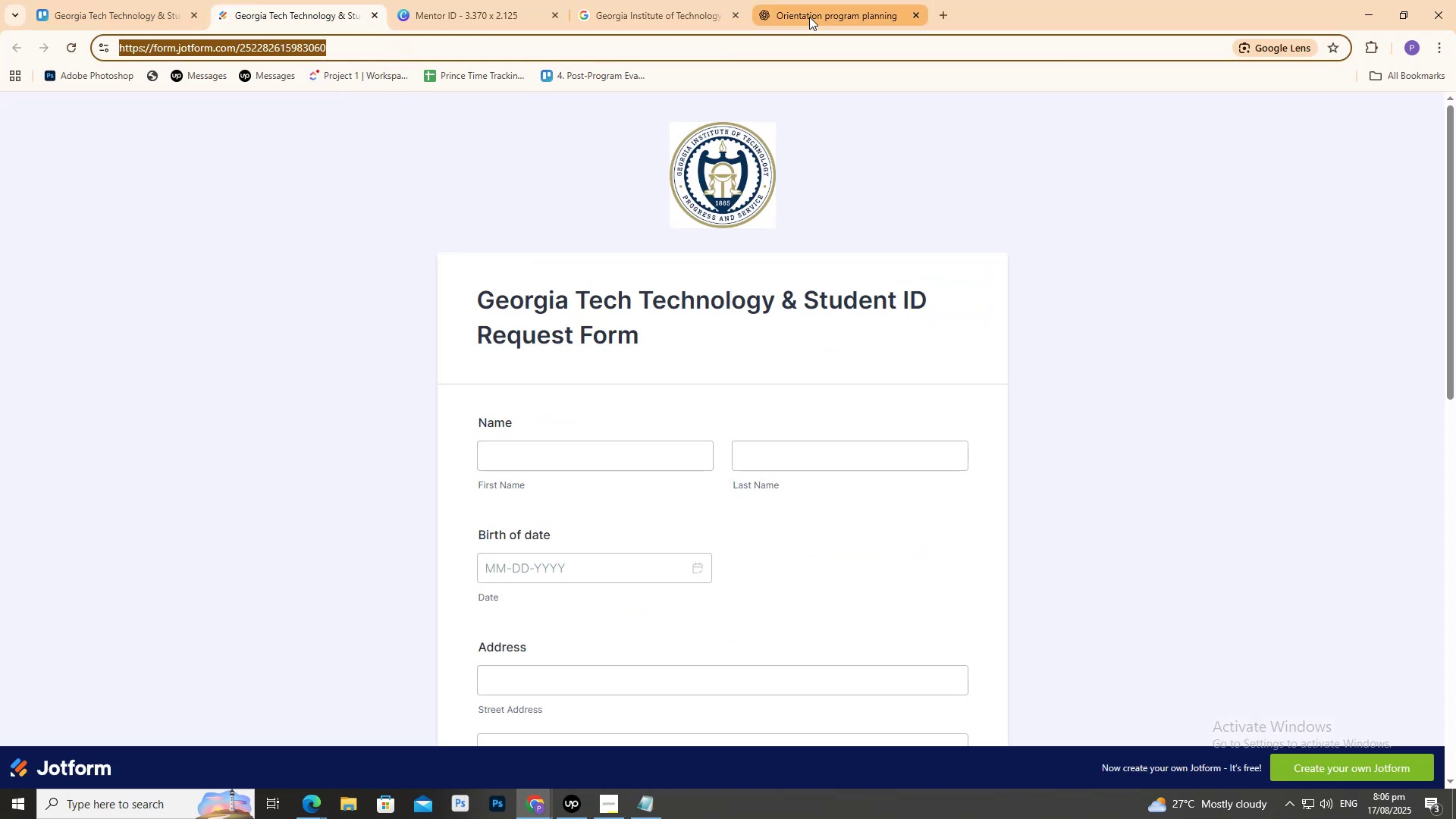 
triple_click([809, 17])
 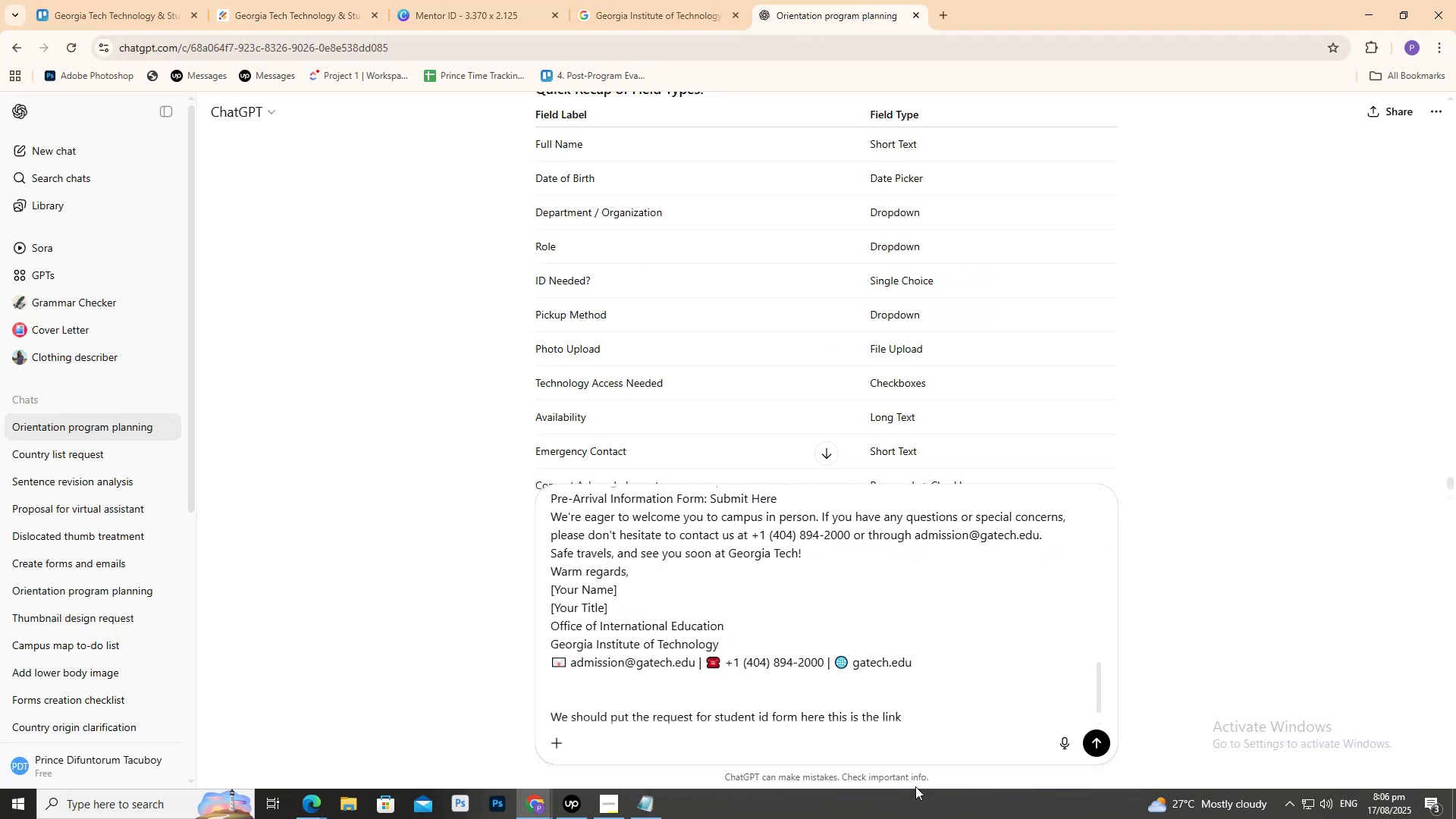 
scroll: coordinate [912, 717], scroll_direction: down, amount: 6.0
 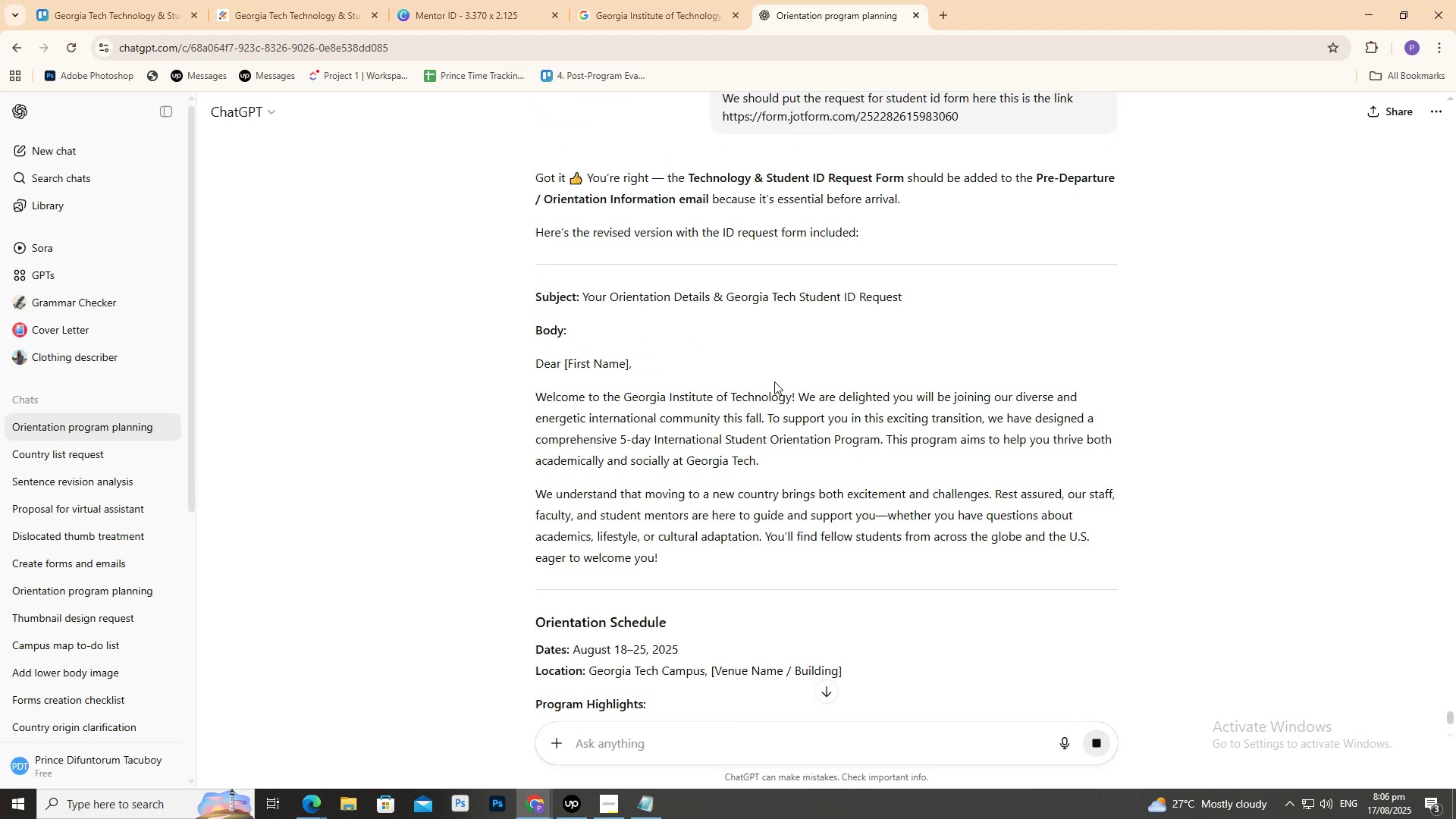 
wait(13.15)
 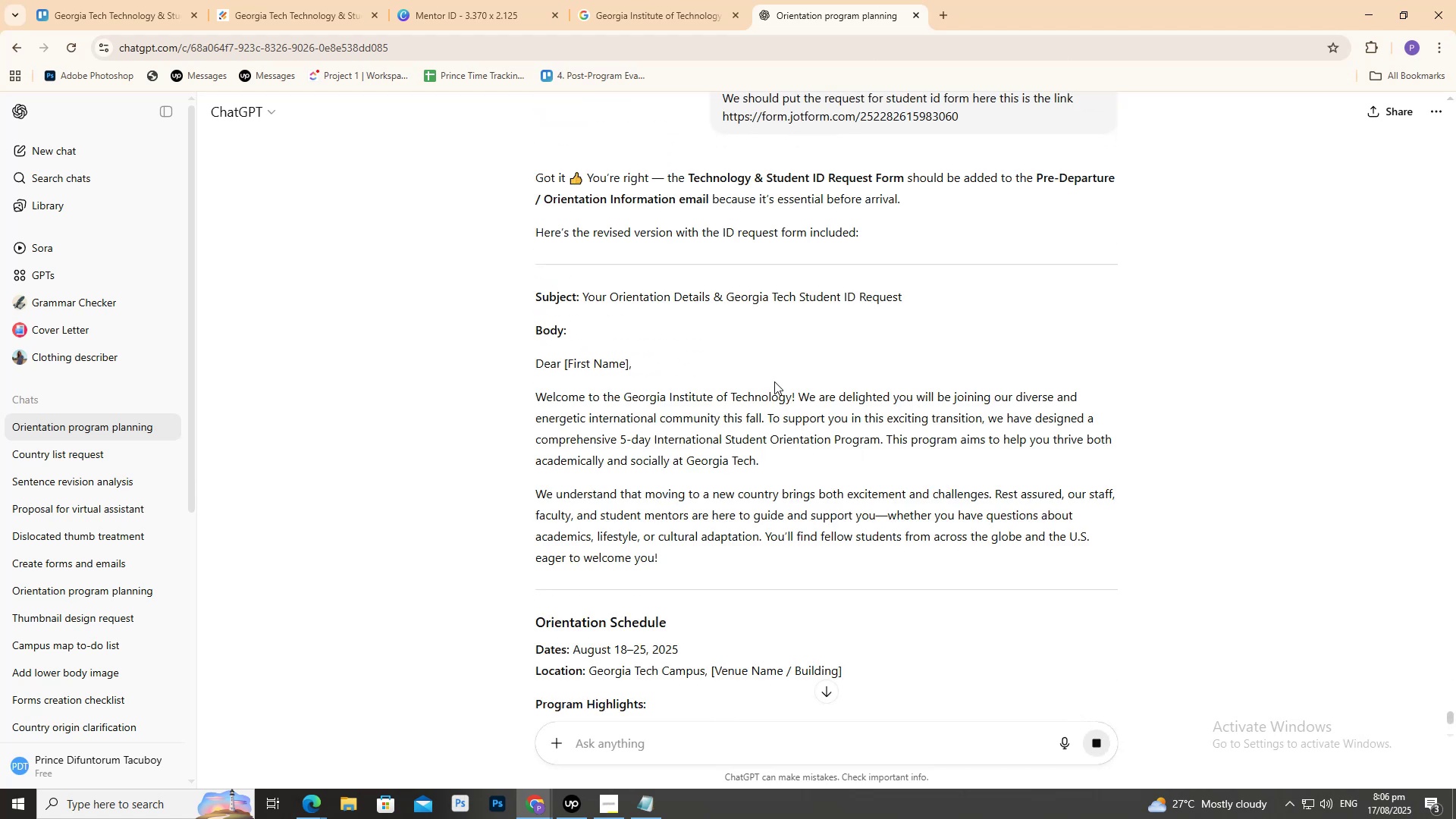 
left_click_drag(start_coordinate=[504, 294], to_coordinate=[667, 664])
 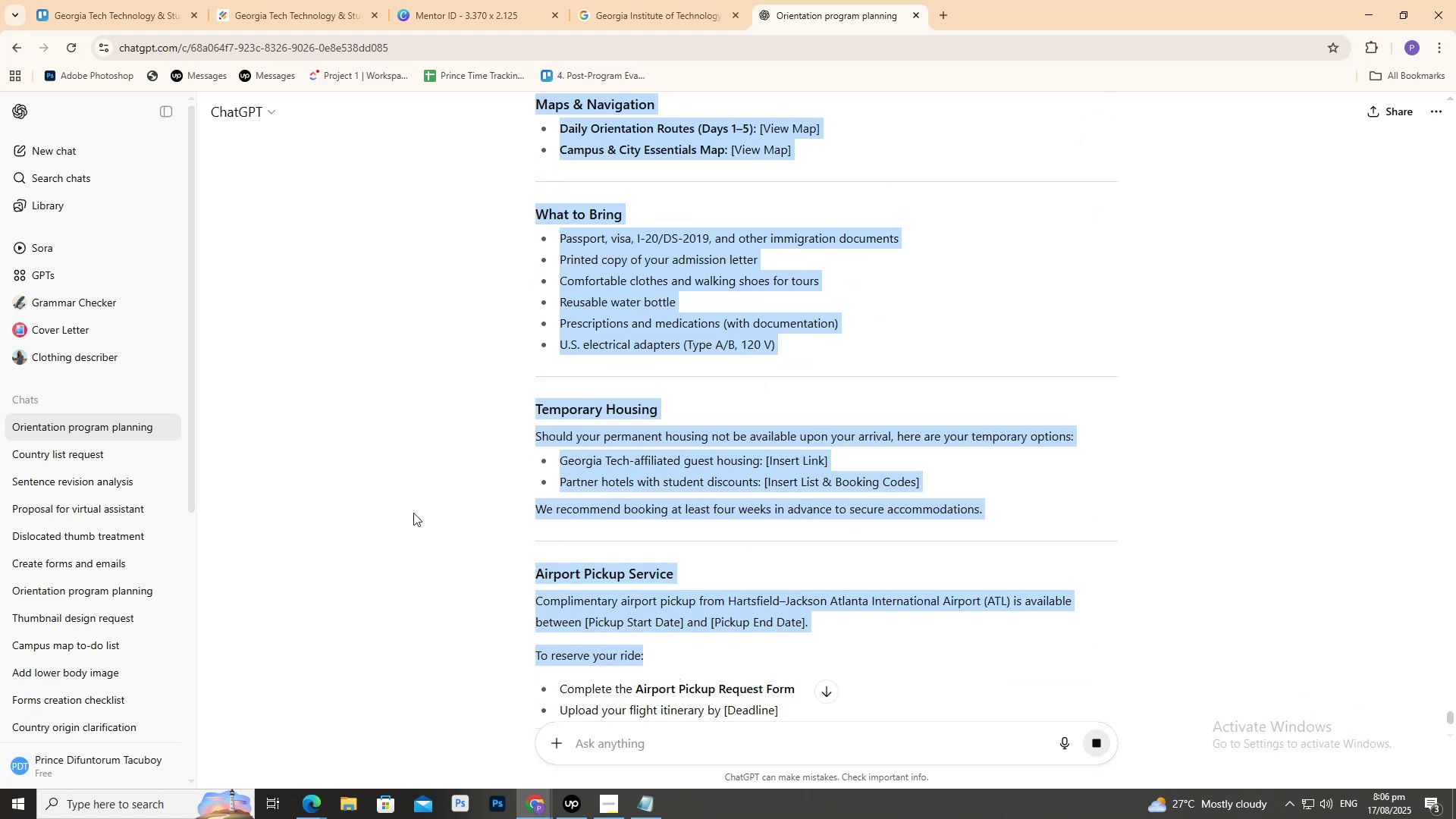 
left_click([413, 511])
 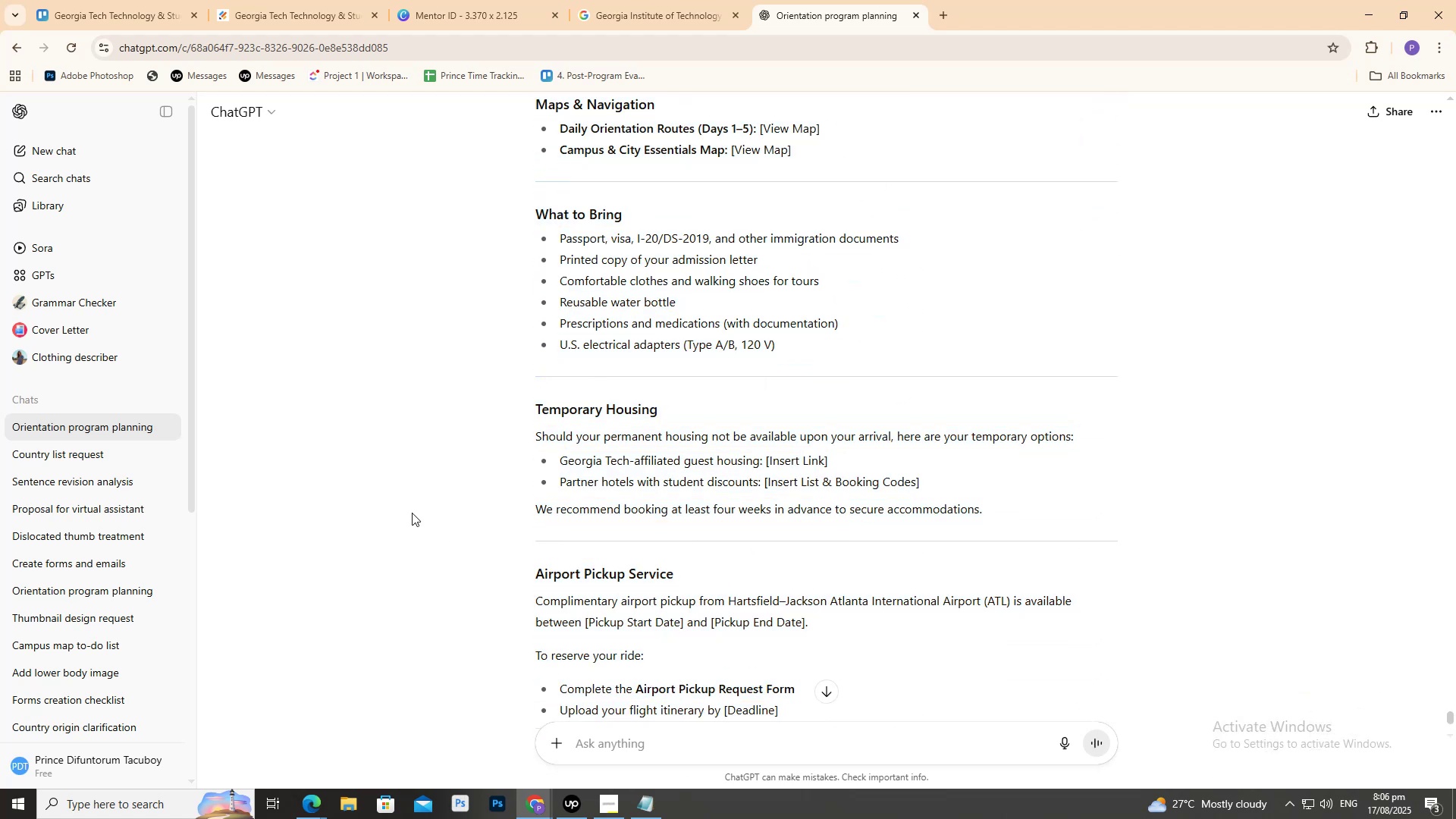 
scroll: coordinate [410, 509], scroll_direction: down, amount: 8.0
 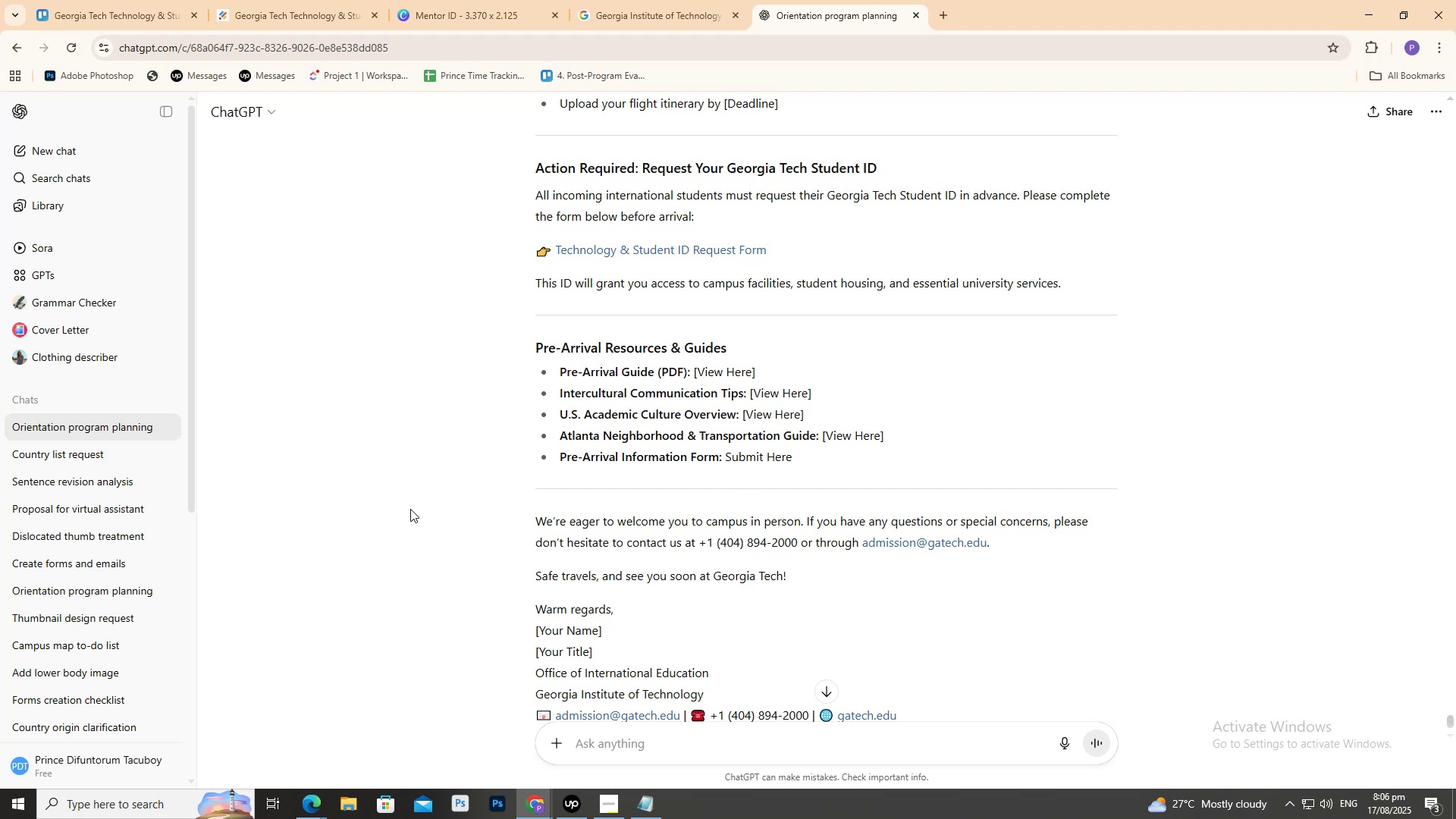 
left_click([717, 372])
 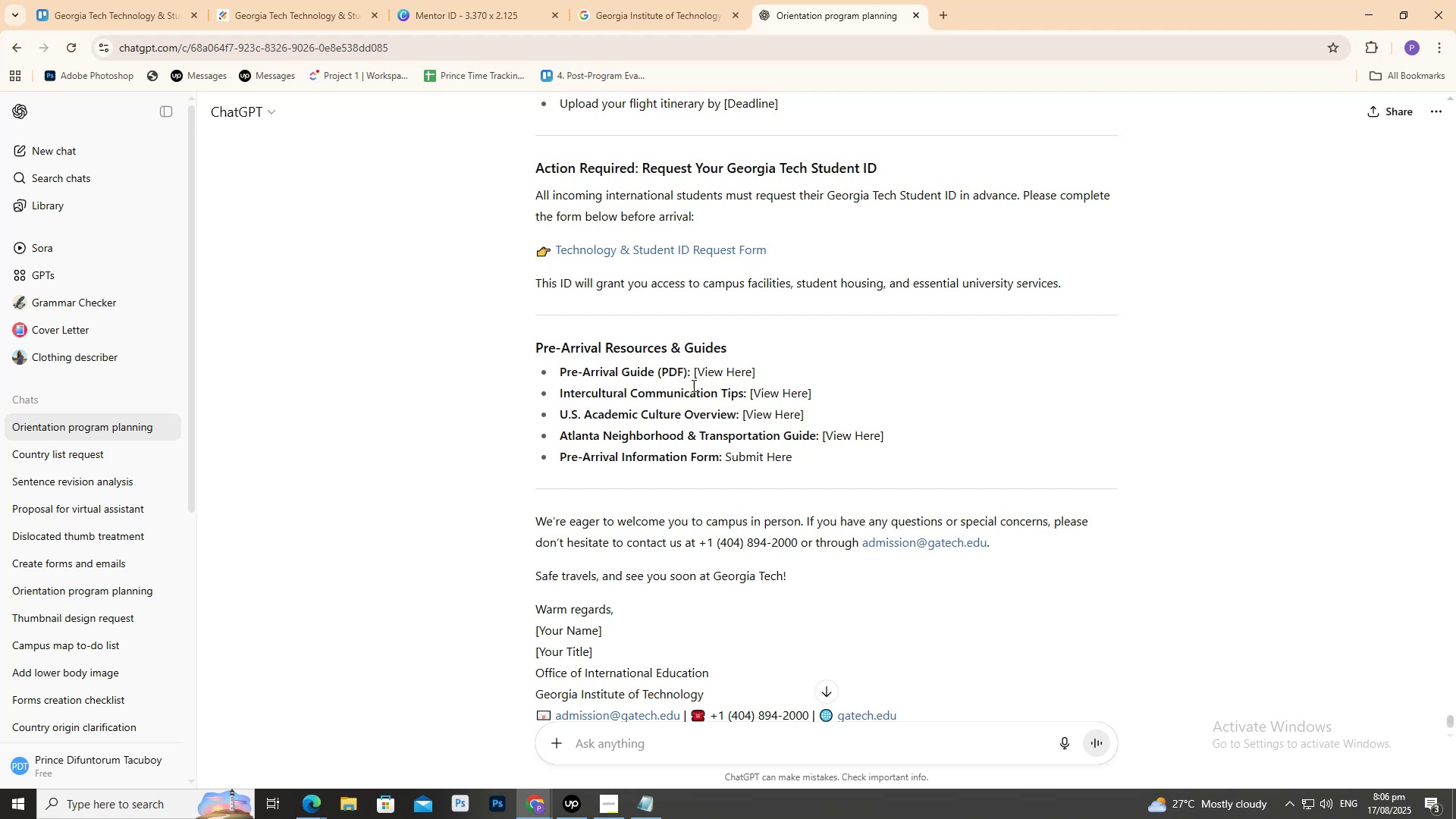 
scroll: coordinate [658, 410], scroll_direction: down, amount: 1.0
 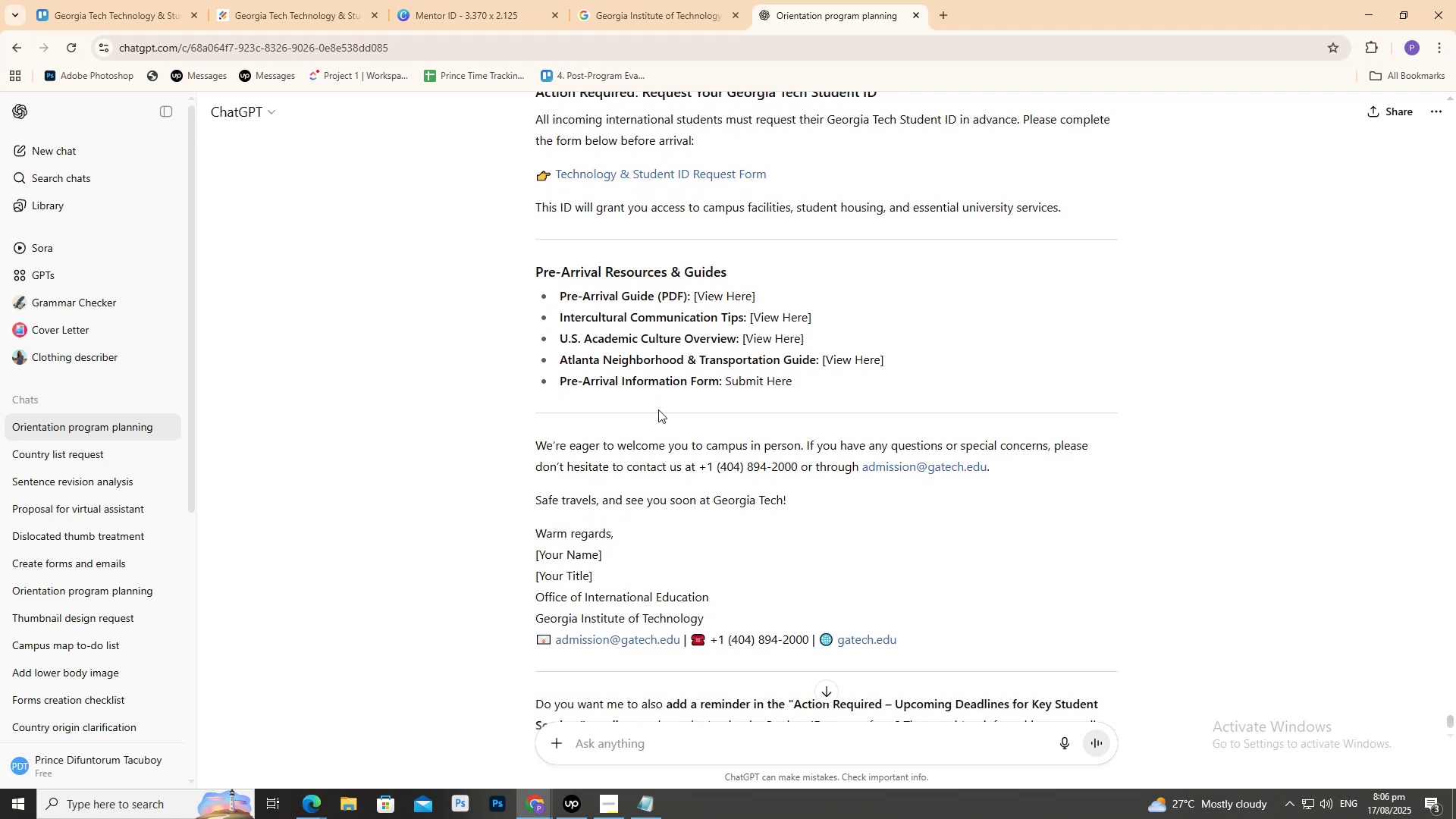 
scroll: coordinate [794, 483], scroll_direction: up, amount: 7.0
 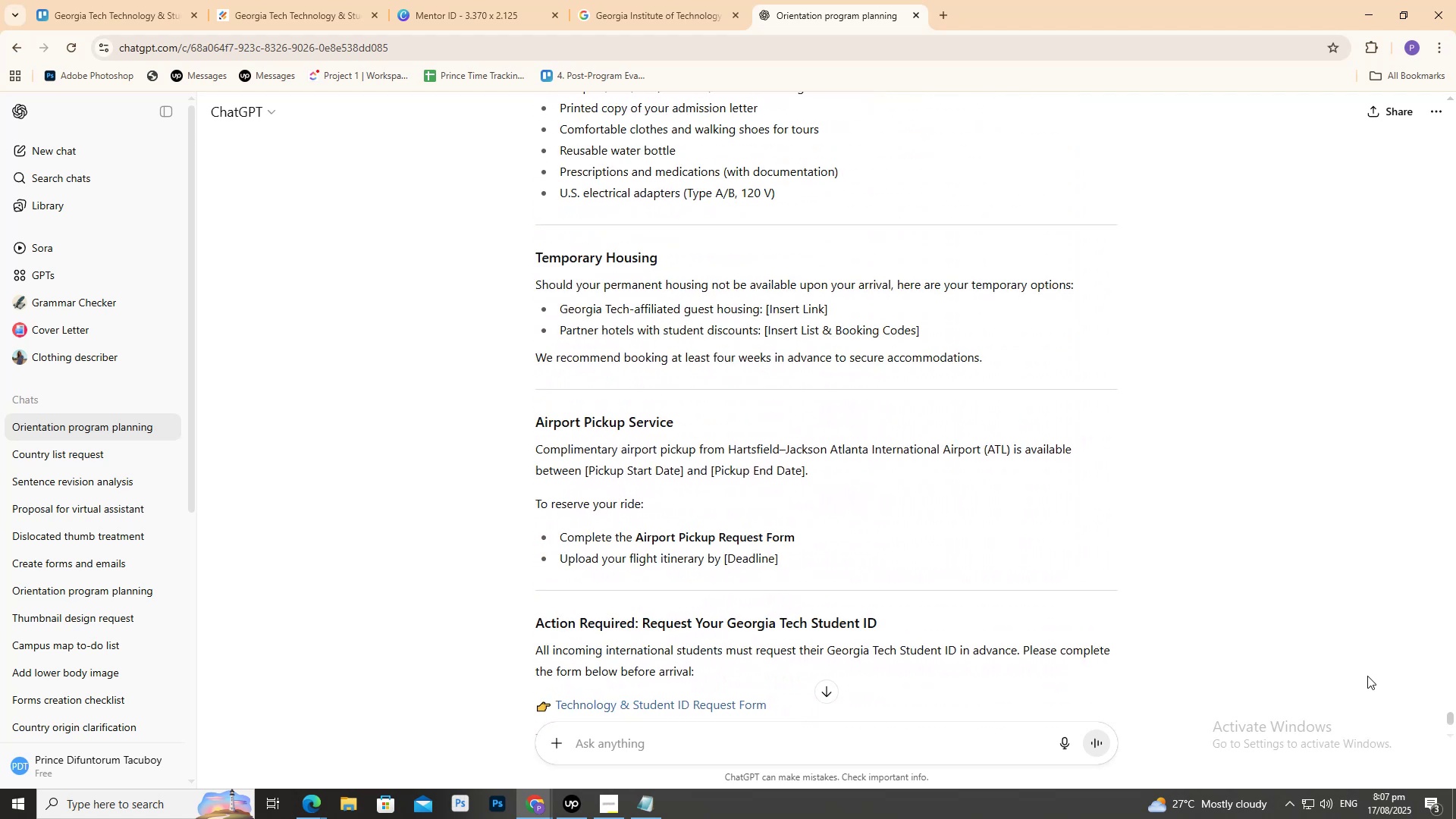 
scroll: coordinate [901, 507], scroll_direction: down, amount: 3.0
 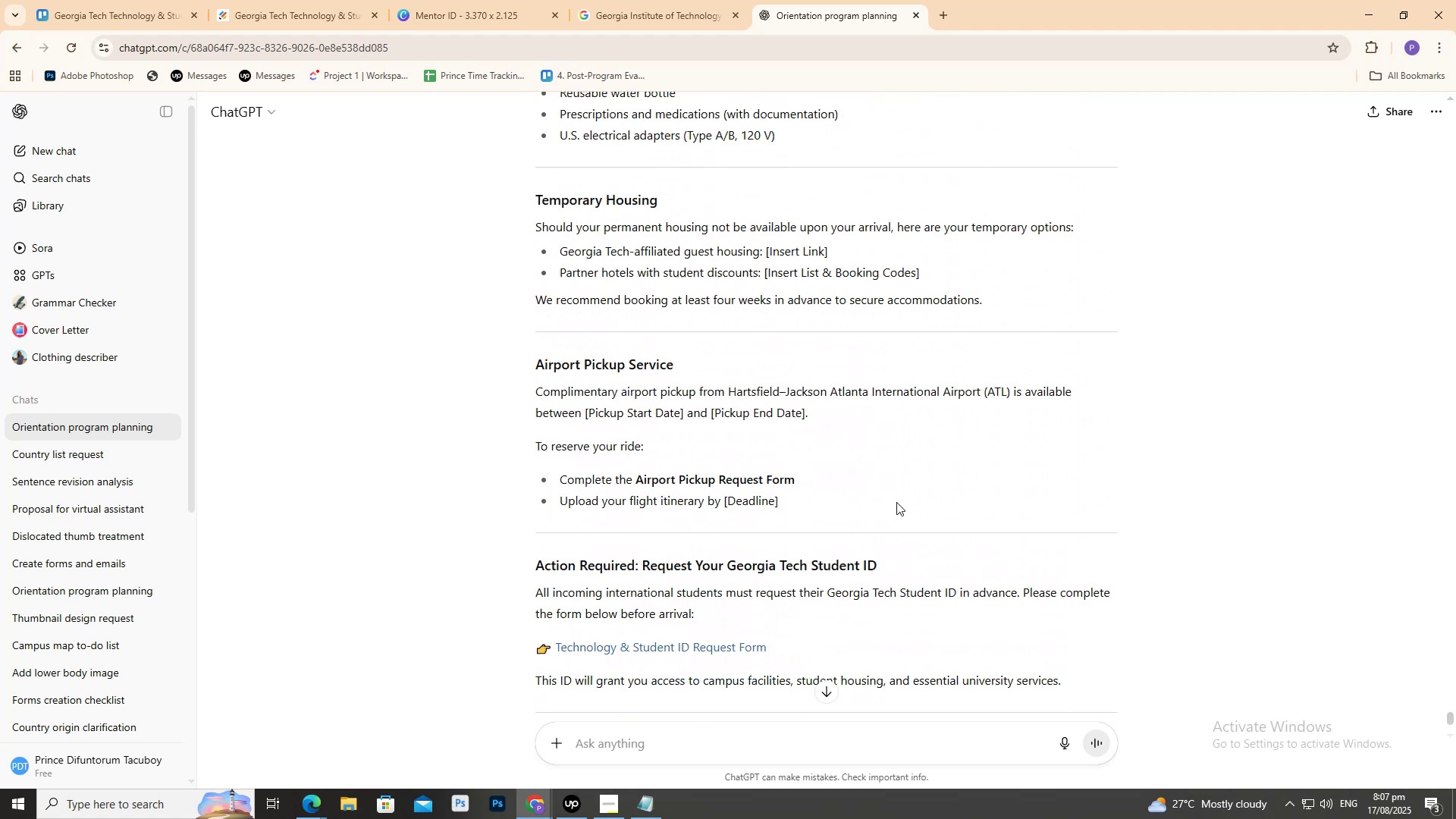 
mouse_move([868, 477])
 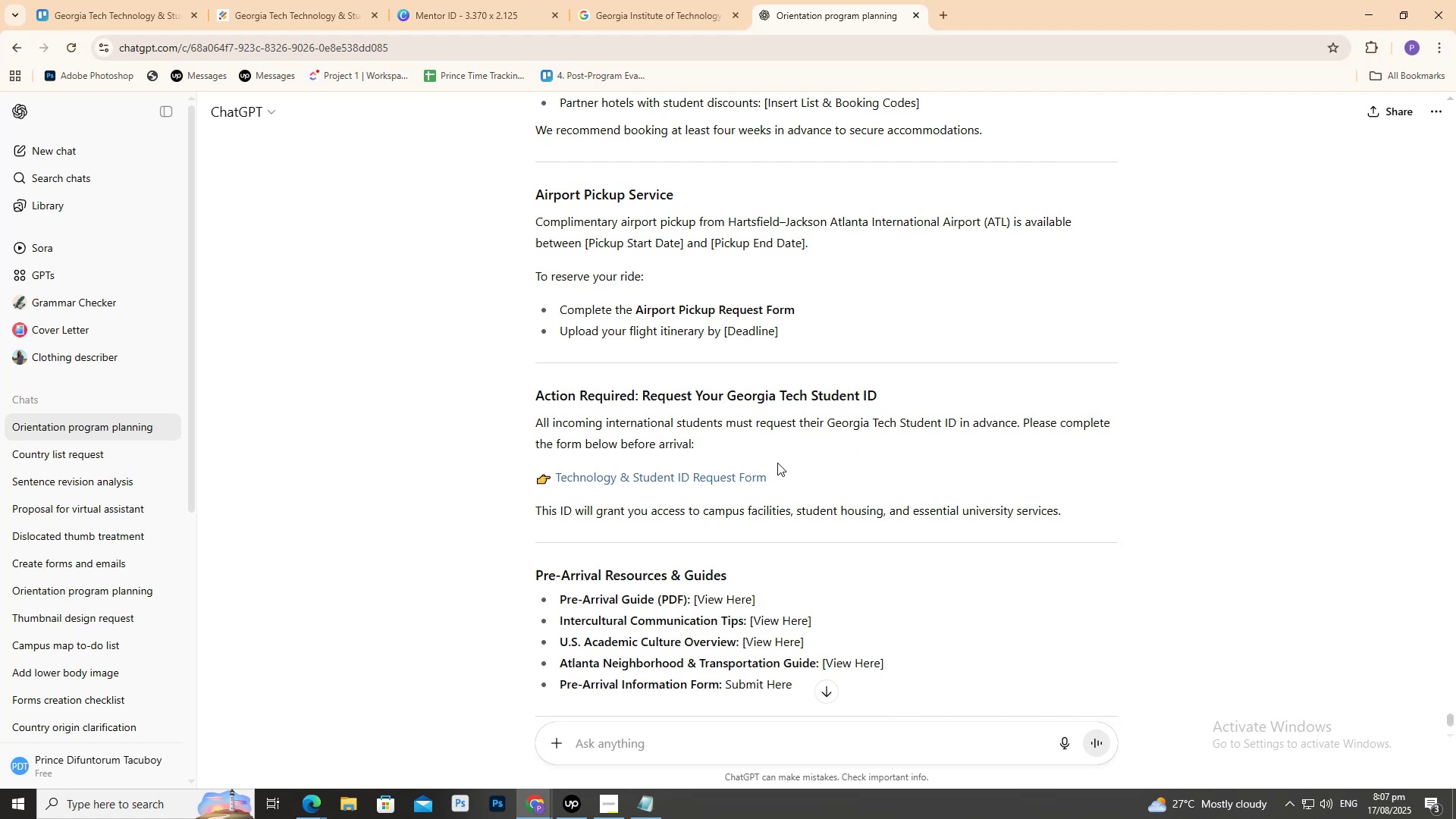 
left_click_drag(start_coordinate=[794, 476], to_coordinate=[510, 404])
 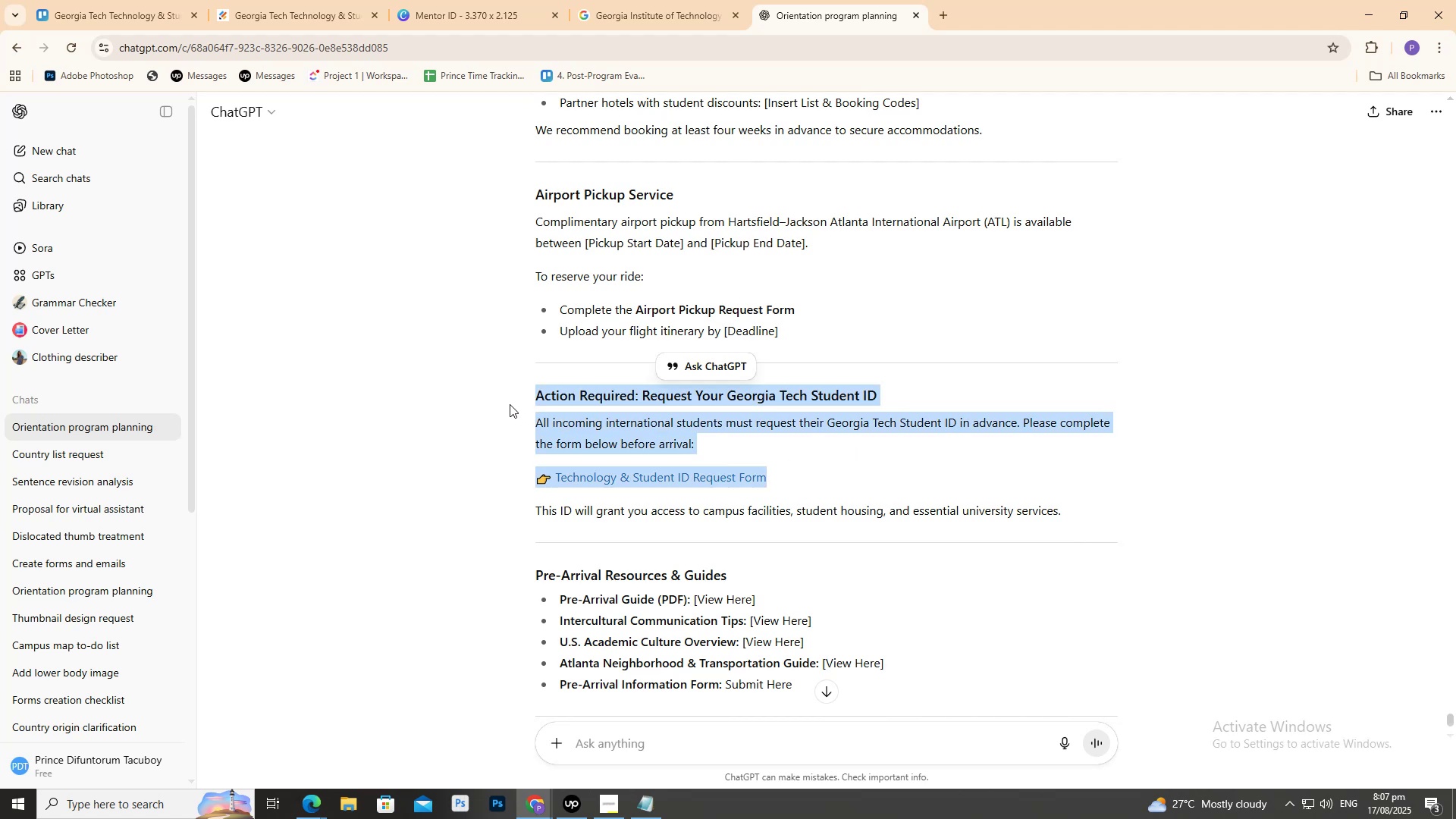 
key(Control+C)
 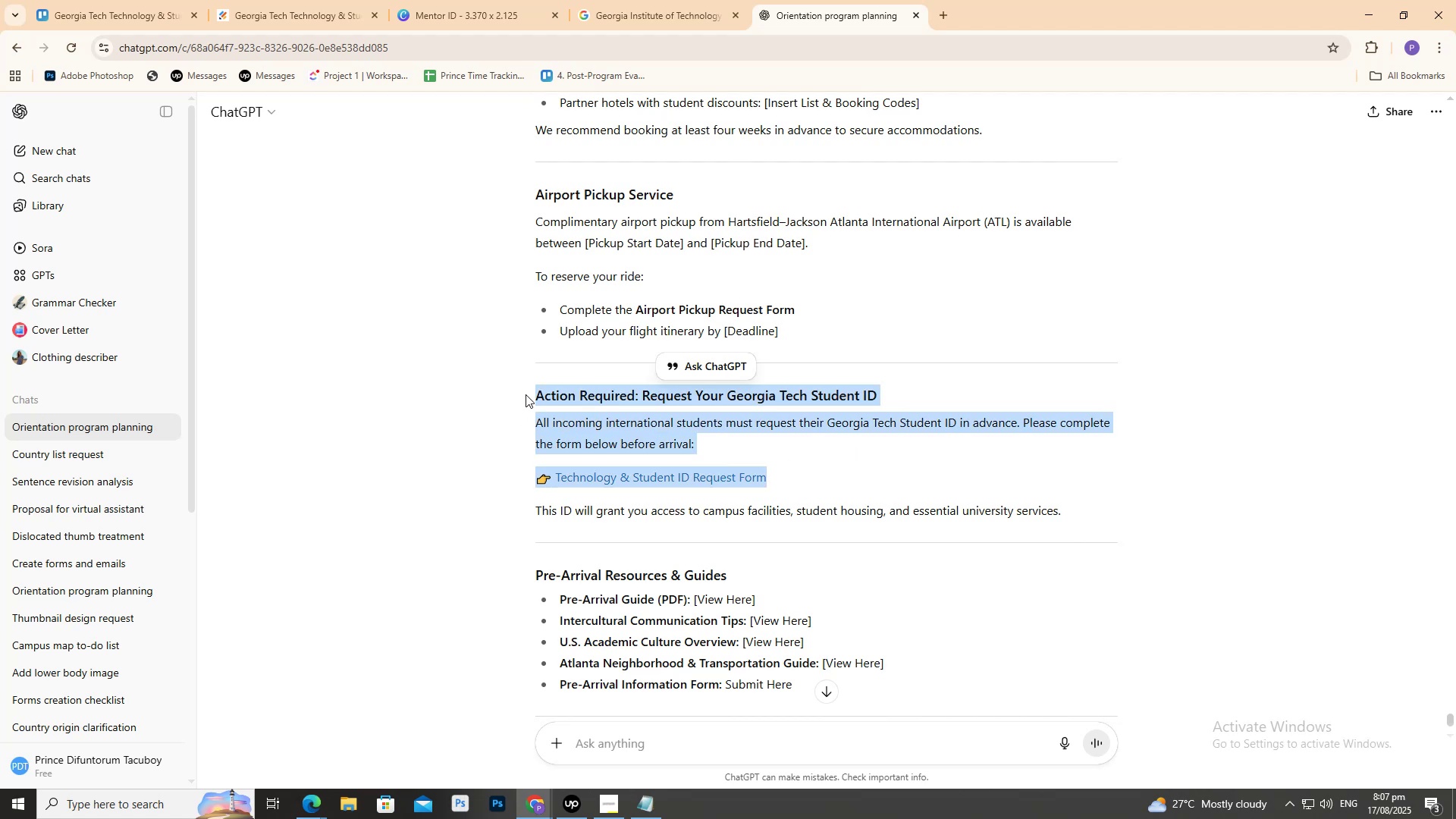 
key(Control+C)
 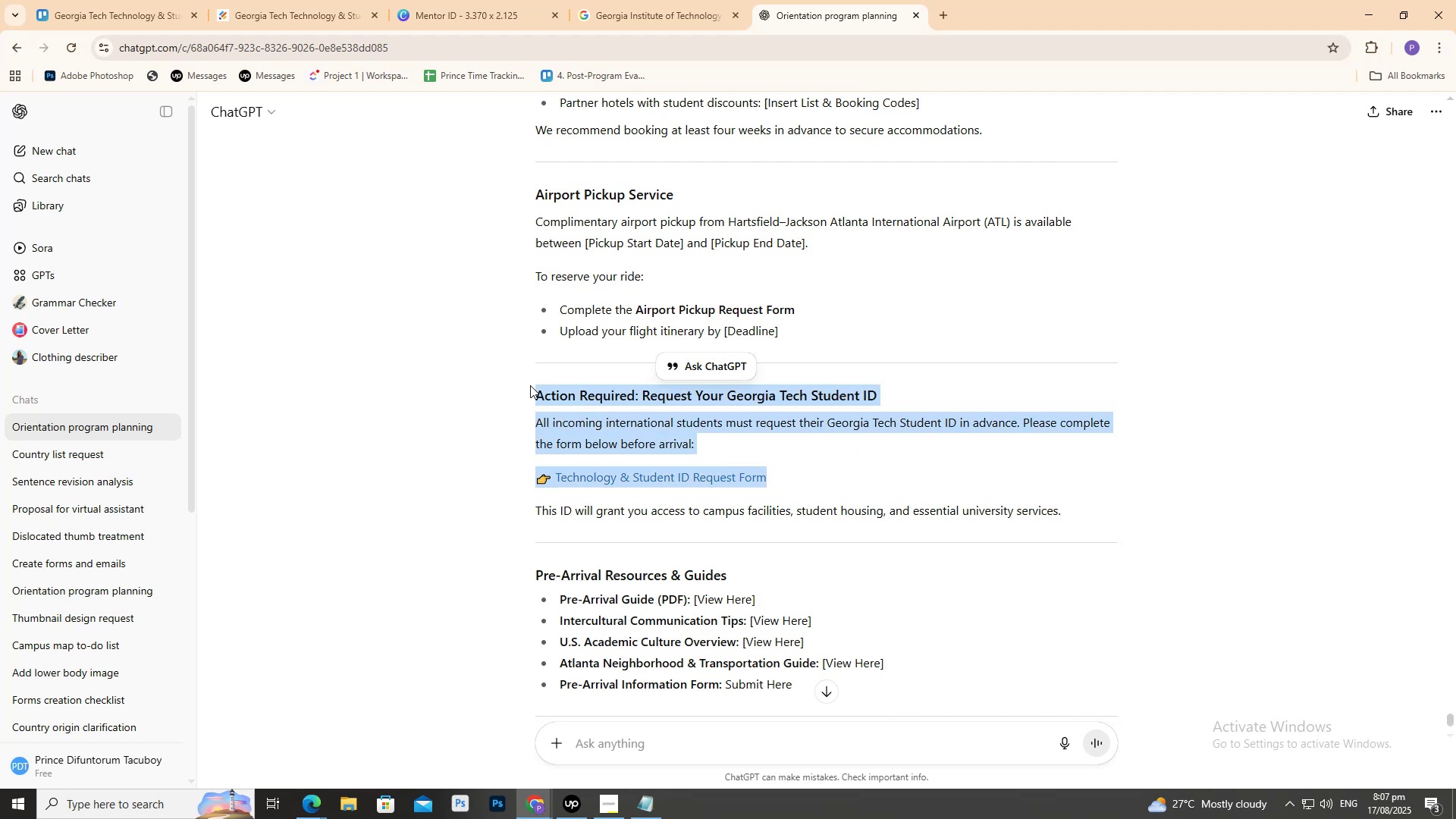 
scroll: coordinate [565, 450], scroll_direction: down, amount: 4.0
 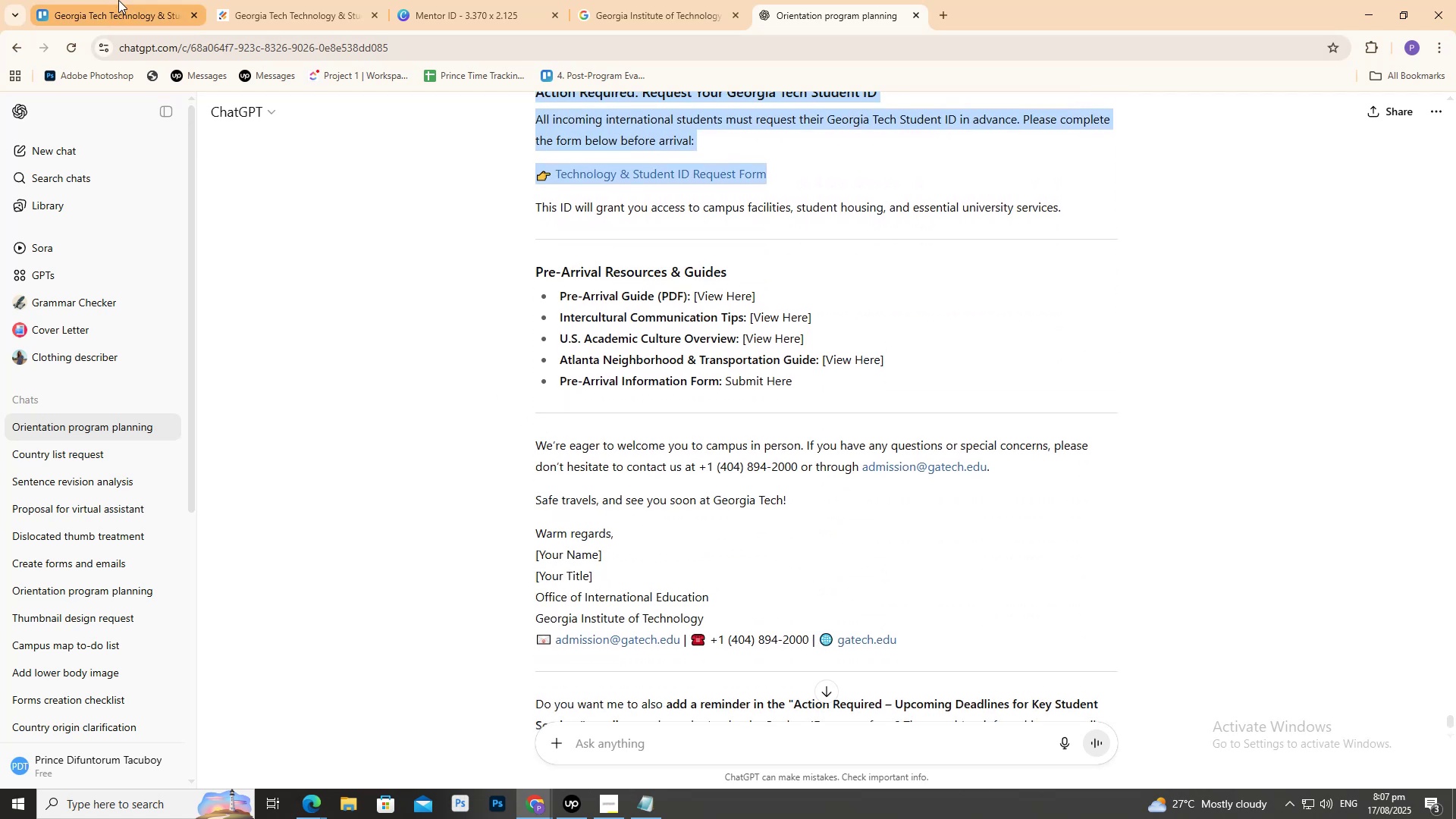 
left_click([118, 0])
 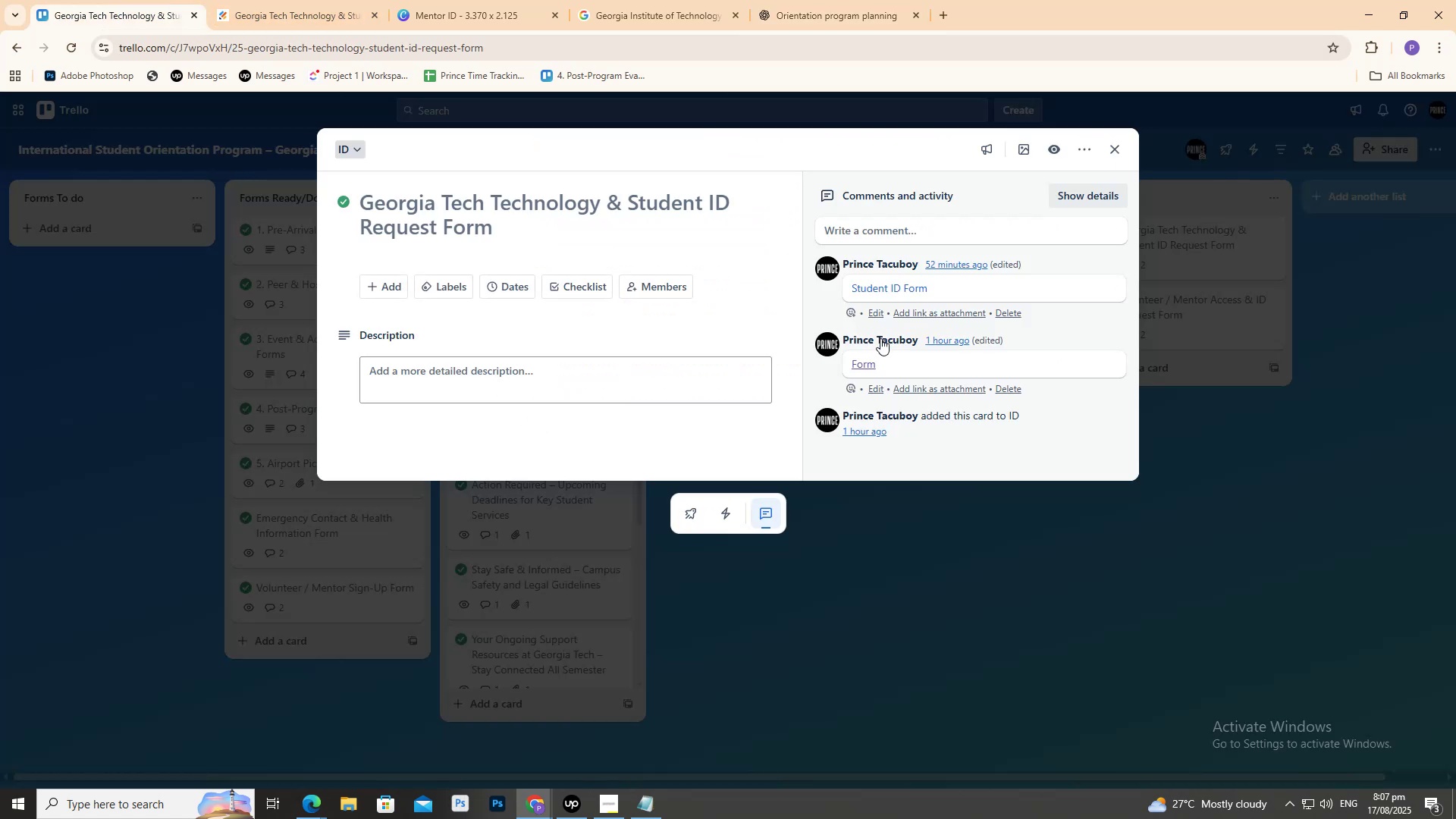 
left_click_drag(start_coordinate=[967, 582], to_coordinate=[971, 579])
 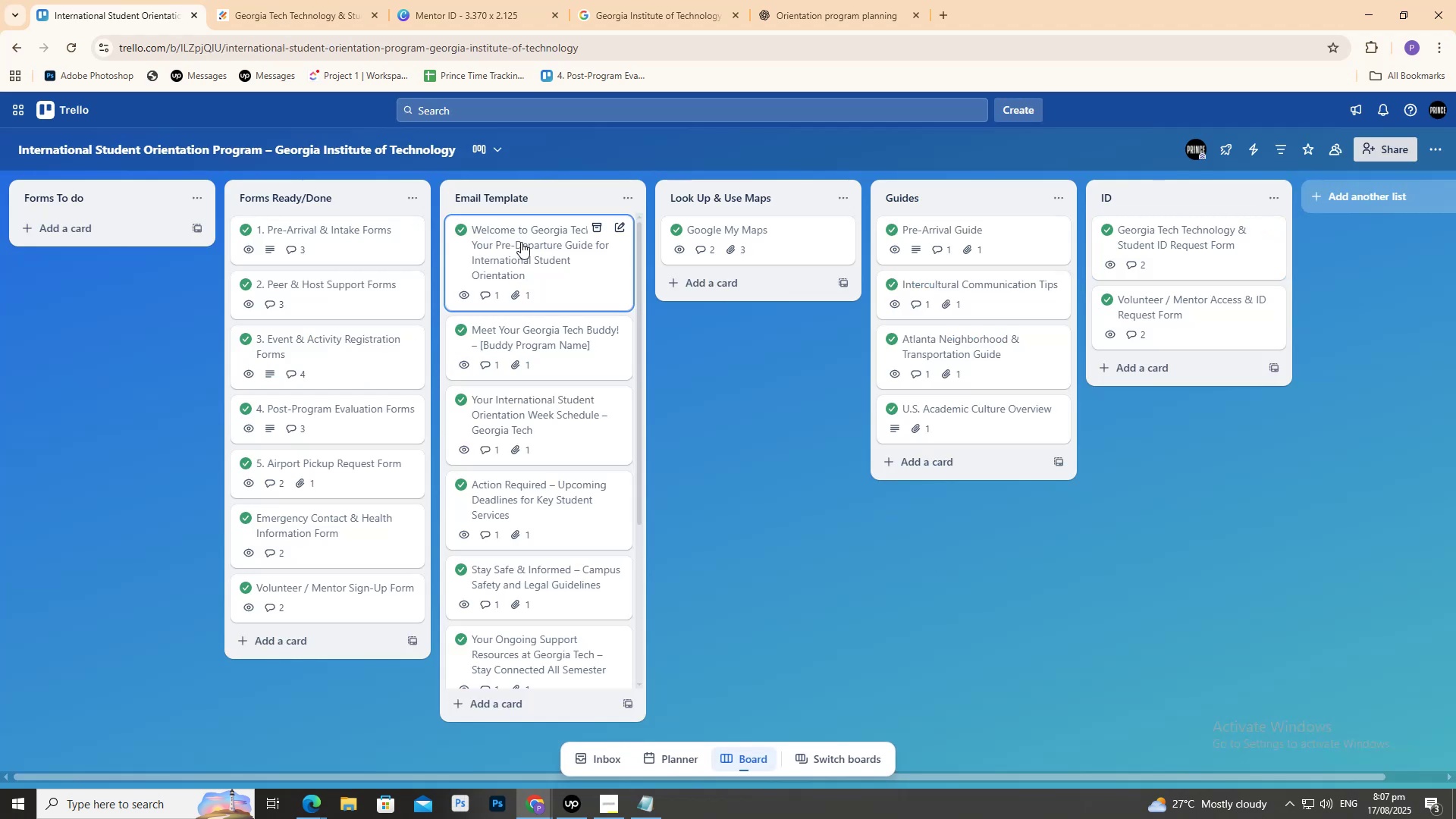 
left_click([520, 241])
 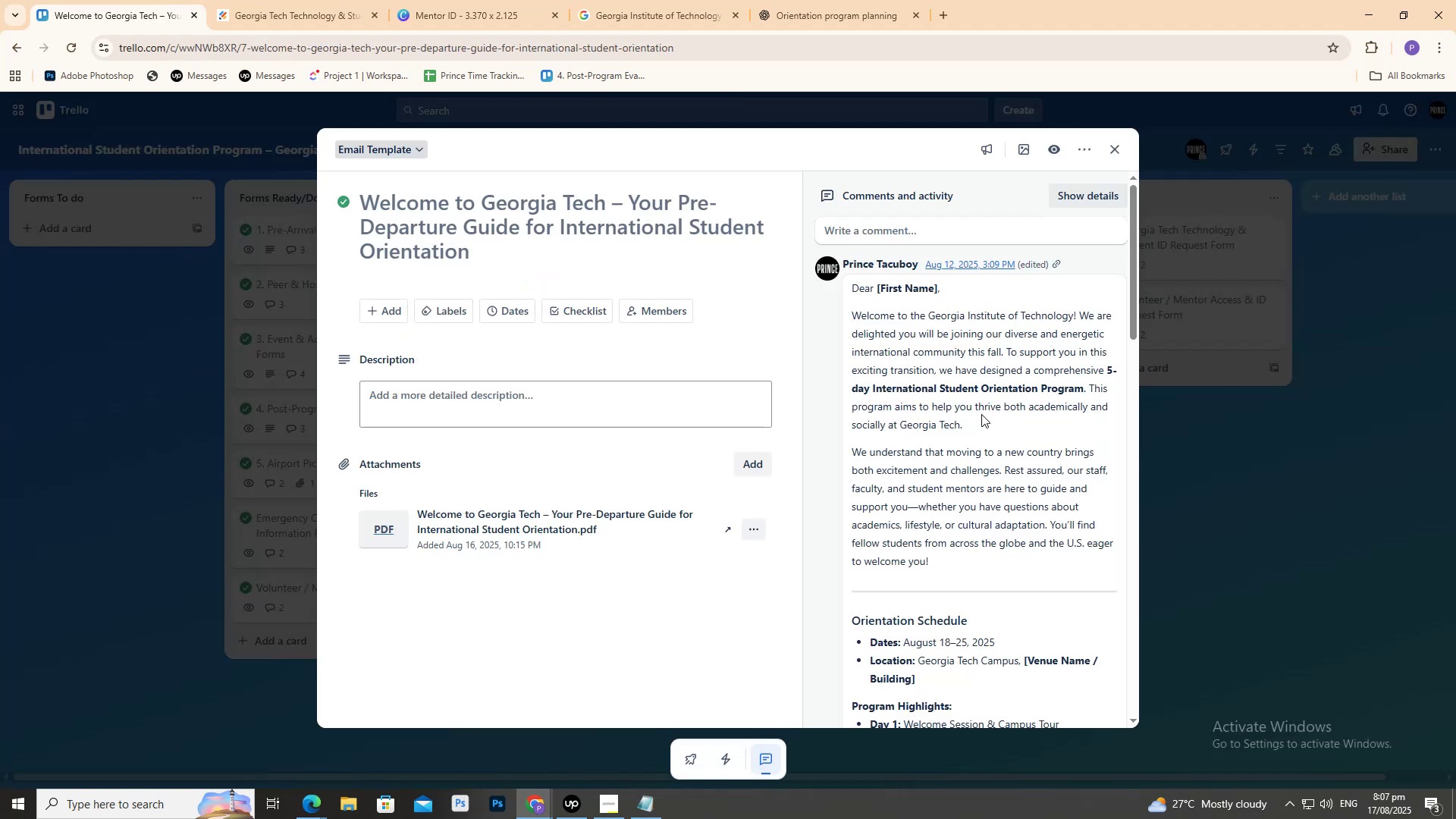 
scroll: coordinate [924, 612], scroll_direction: down, amount: 20.0
 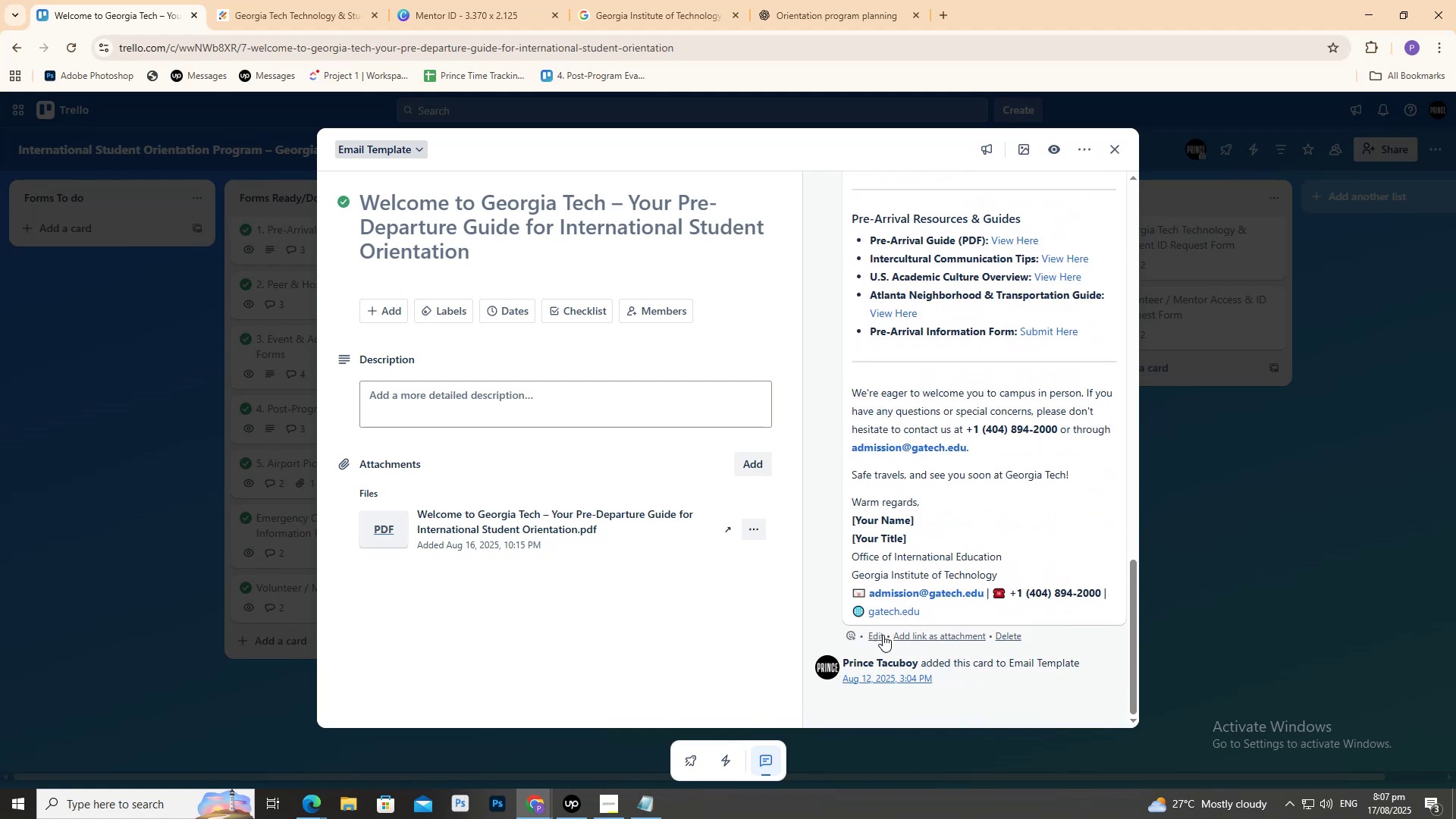 
left_click([879, 633])
 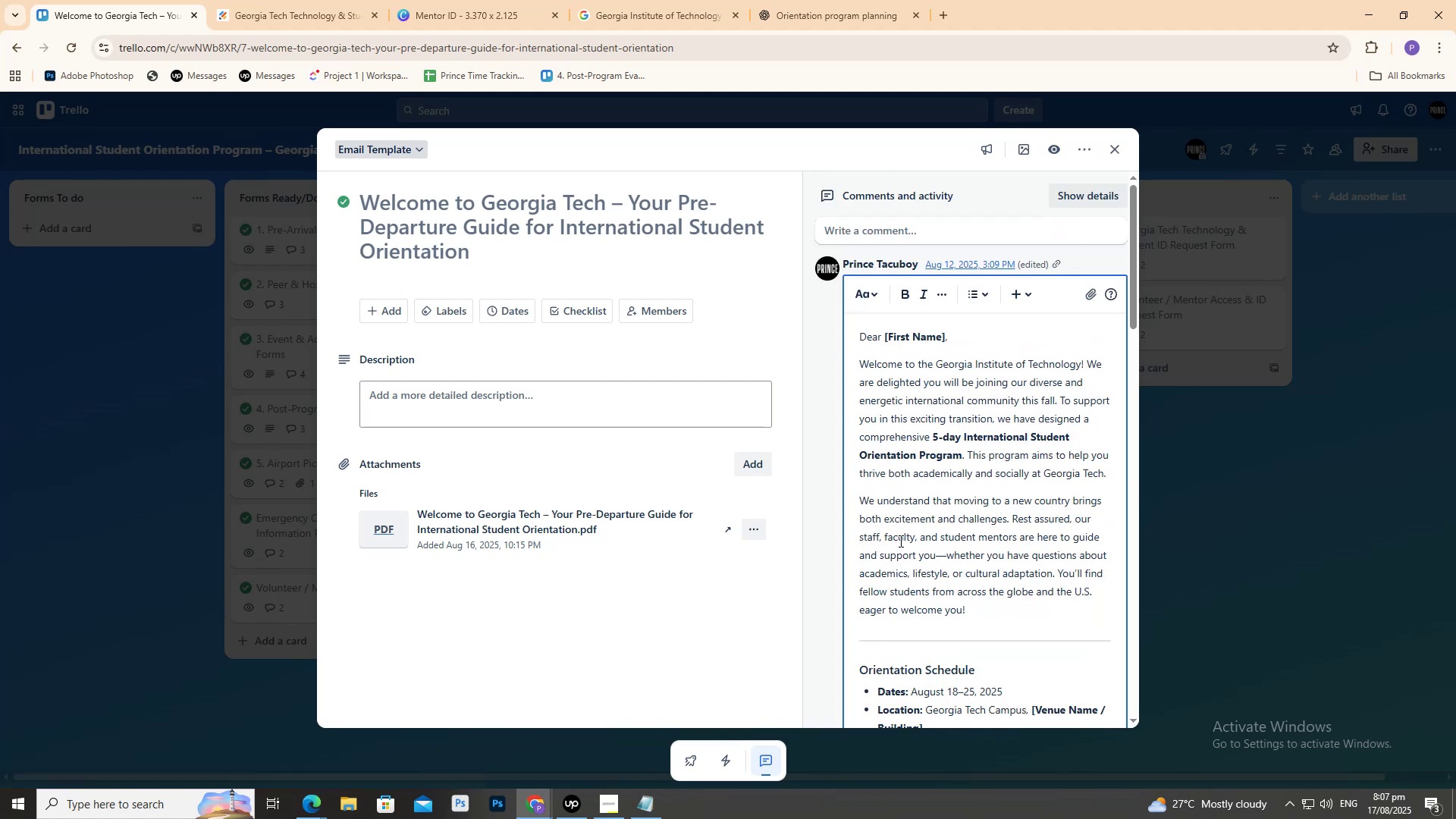 
scroll: coordinate [934, 560], scroll_direction: down, amount: 10.0
 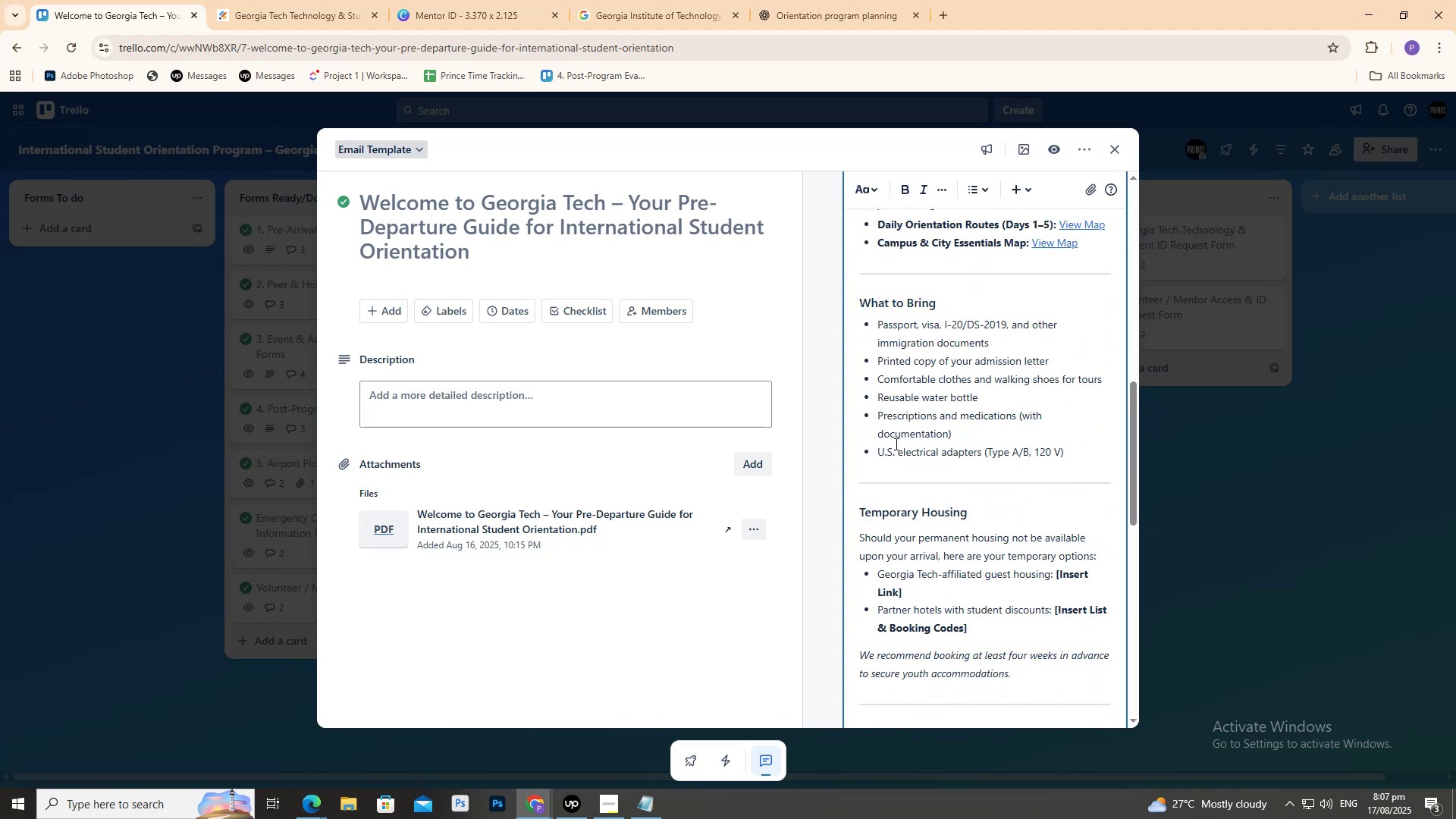 
scroll: coordinate [891, 423], scroll_direction: up, amount: 4.0
 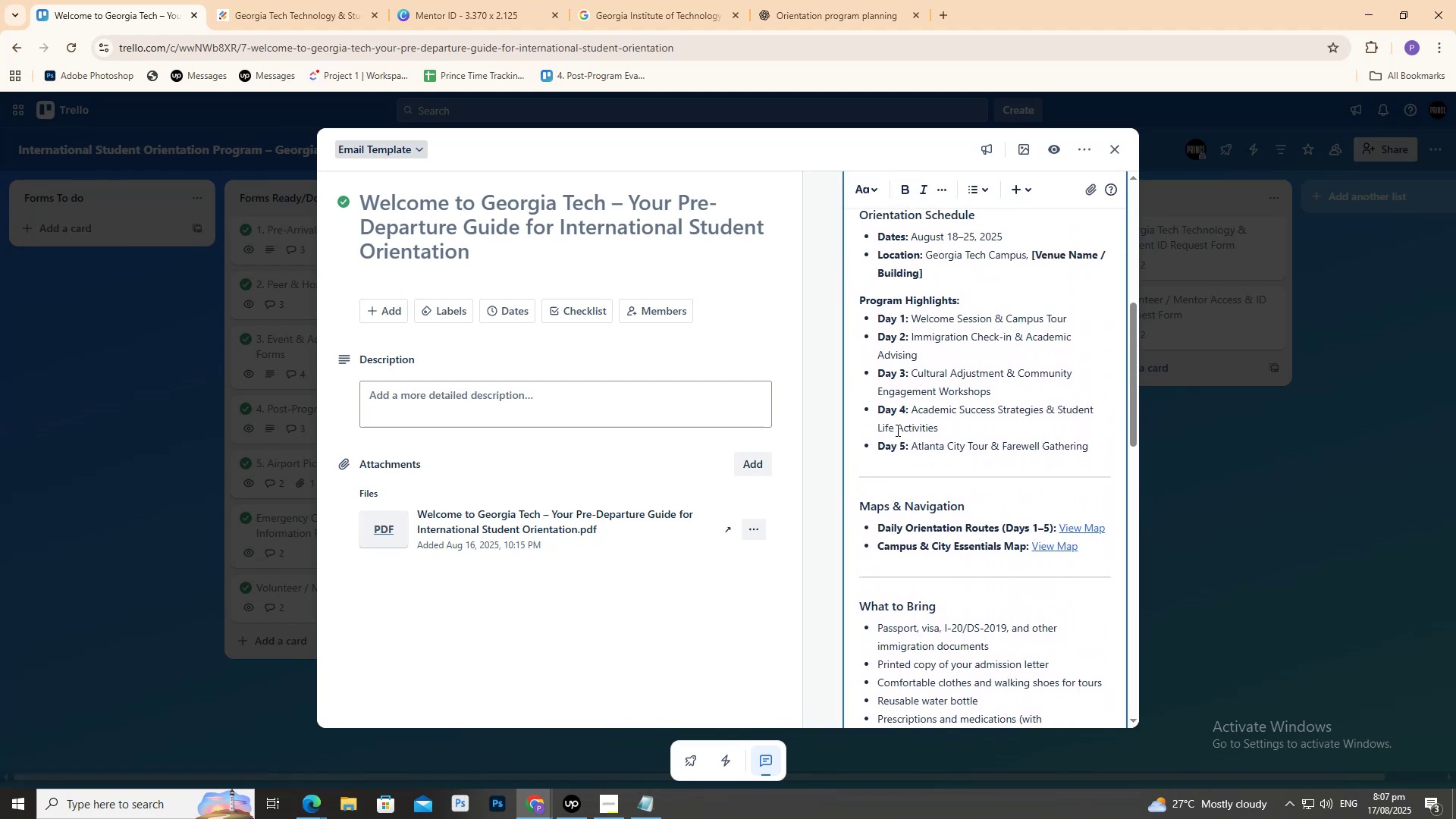 
scroll: coordinate [933, 488], scroll_direction: down, amount: 9.0
 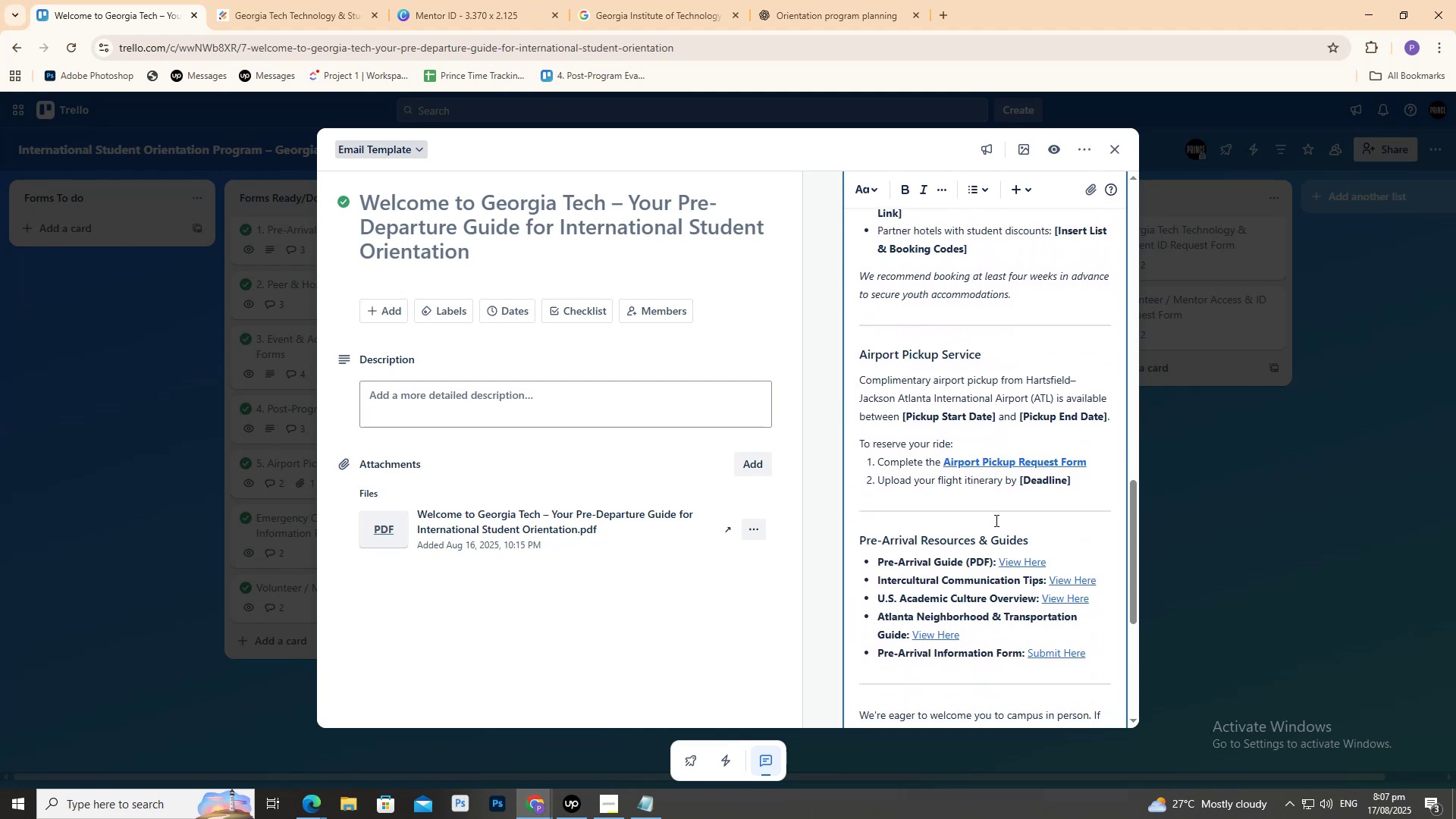 
left_click([992, 522])
 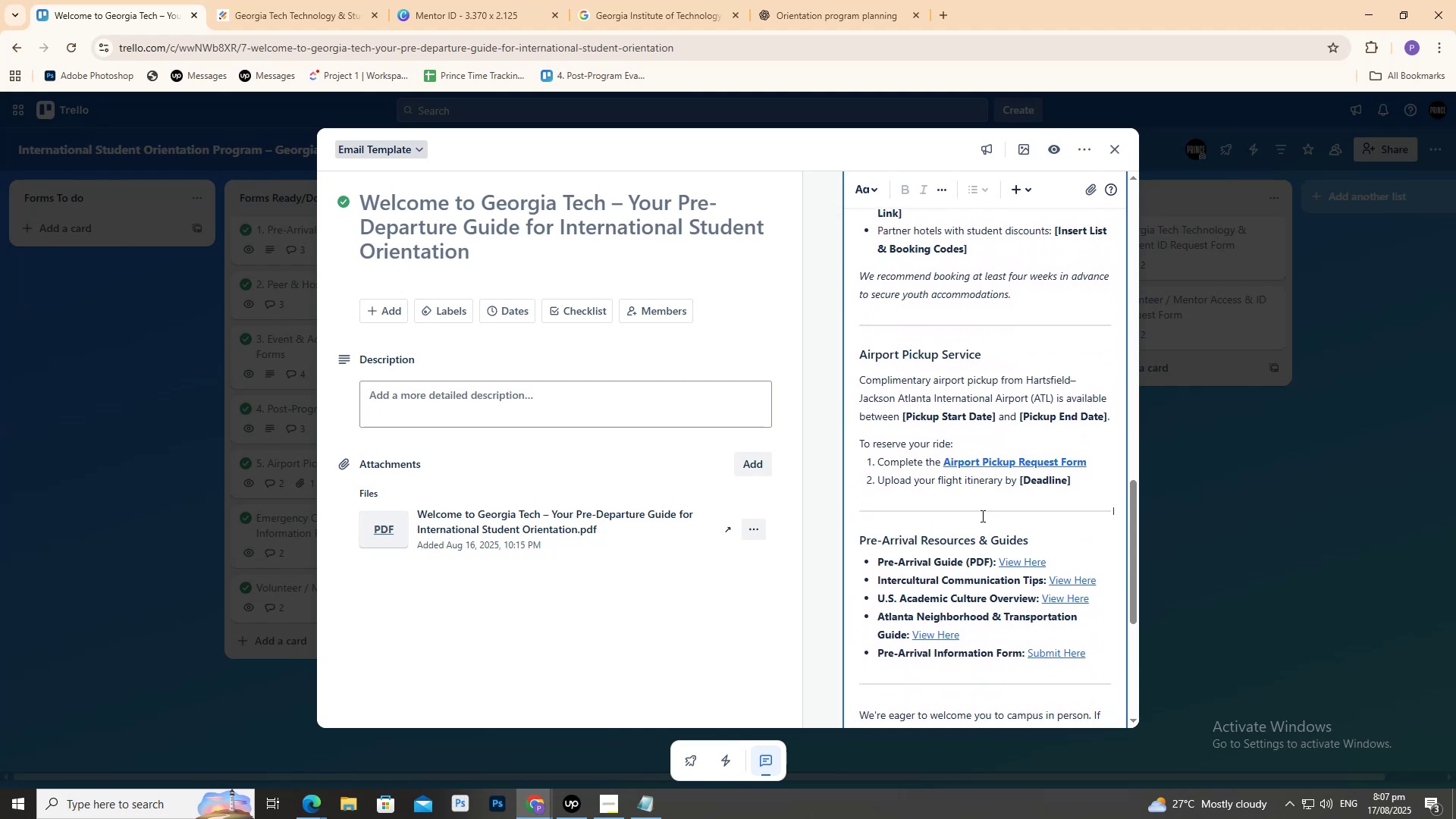 
double_click([981, 516])
 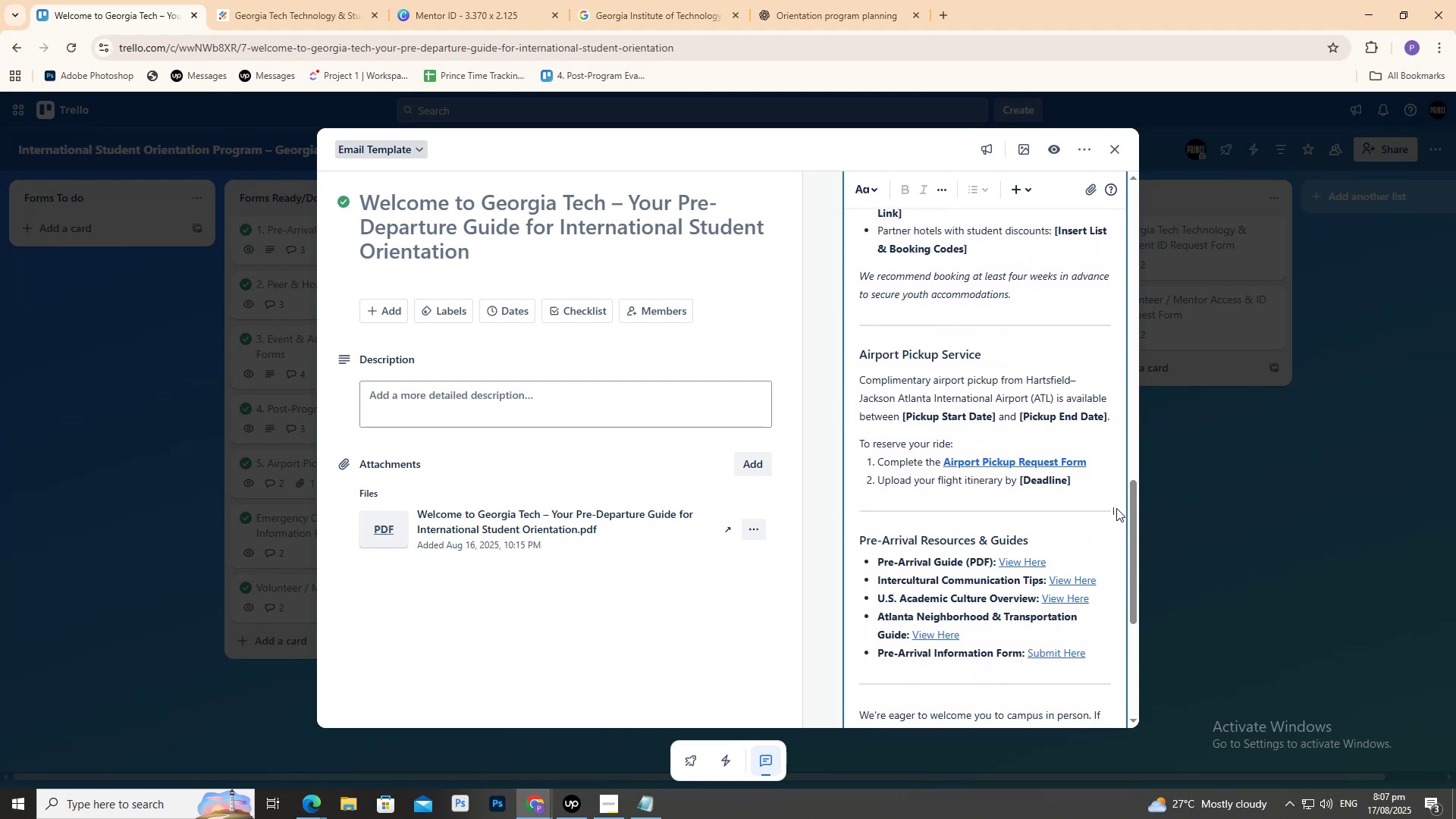 
left_click([1114, 509])
 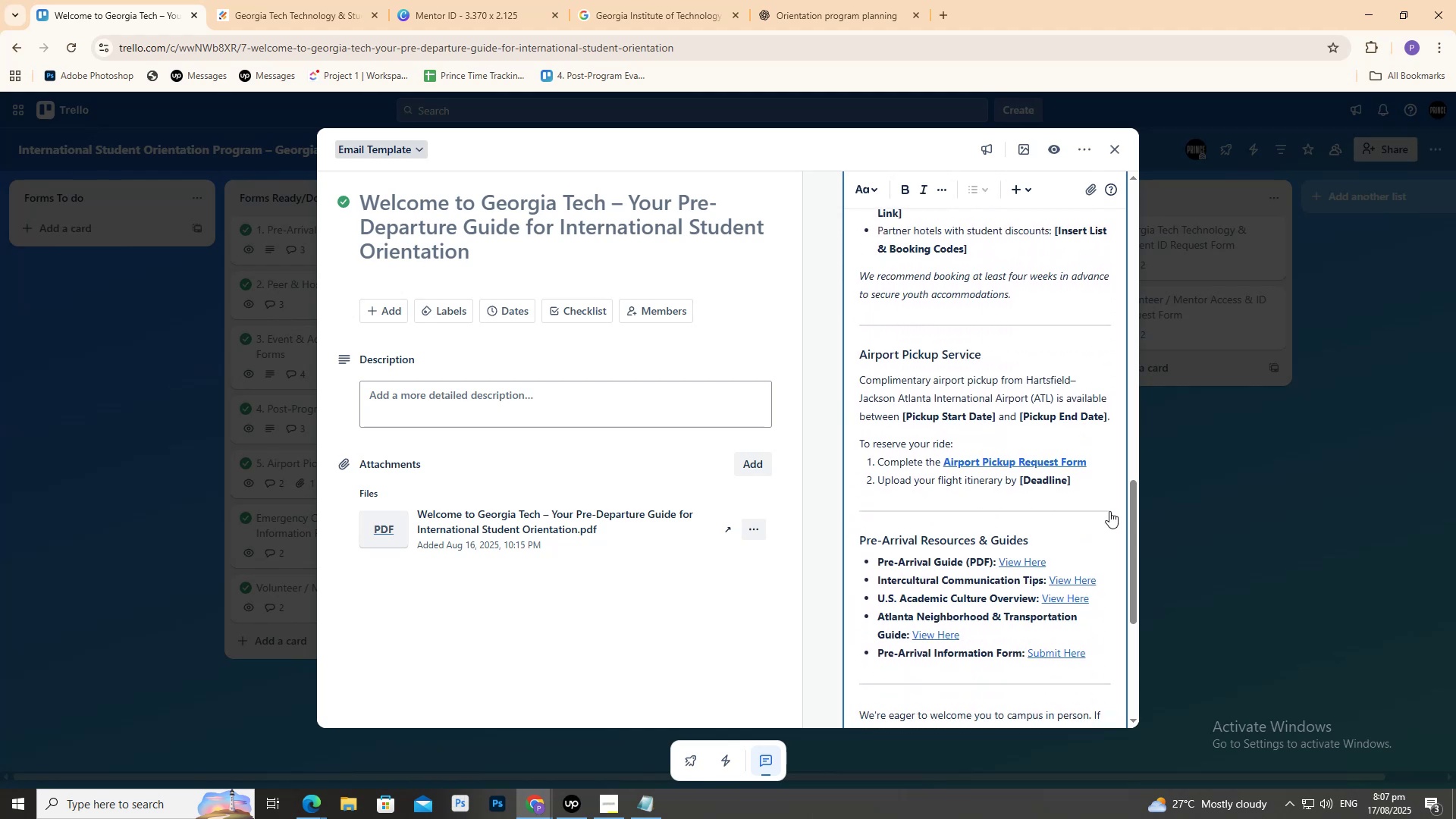 
left_click([1109, 511])
 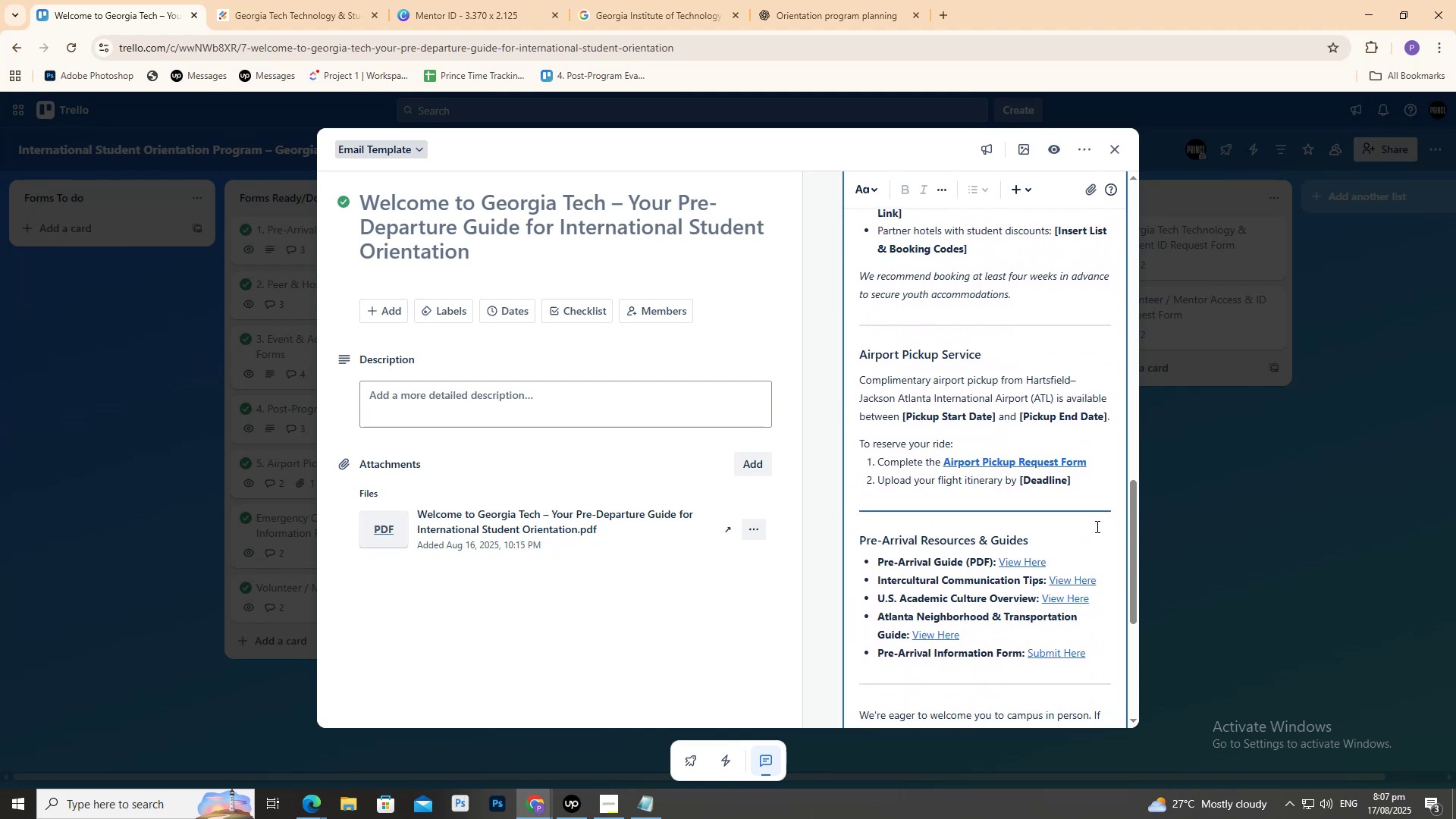 
double_click([1094, 526])
 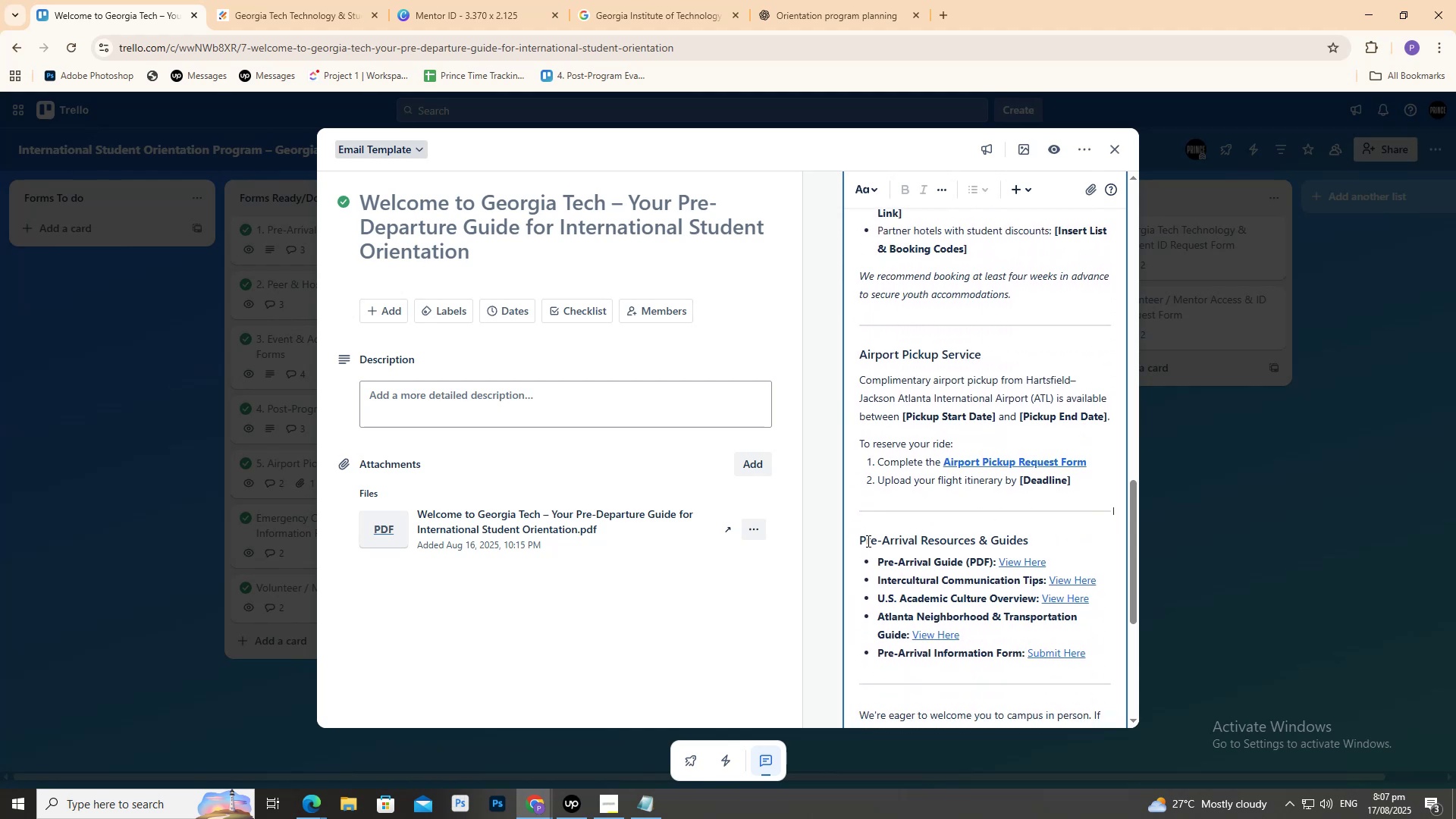 
left_click([862, 539])
 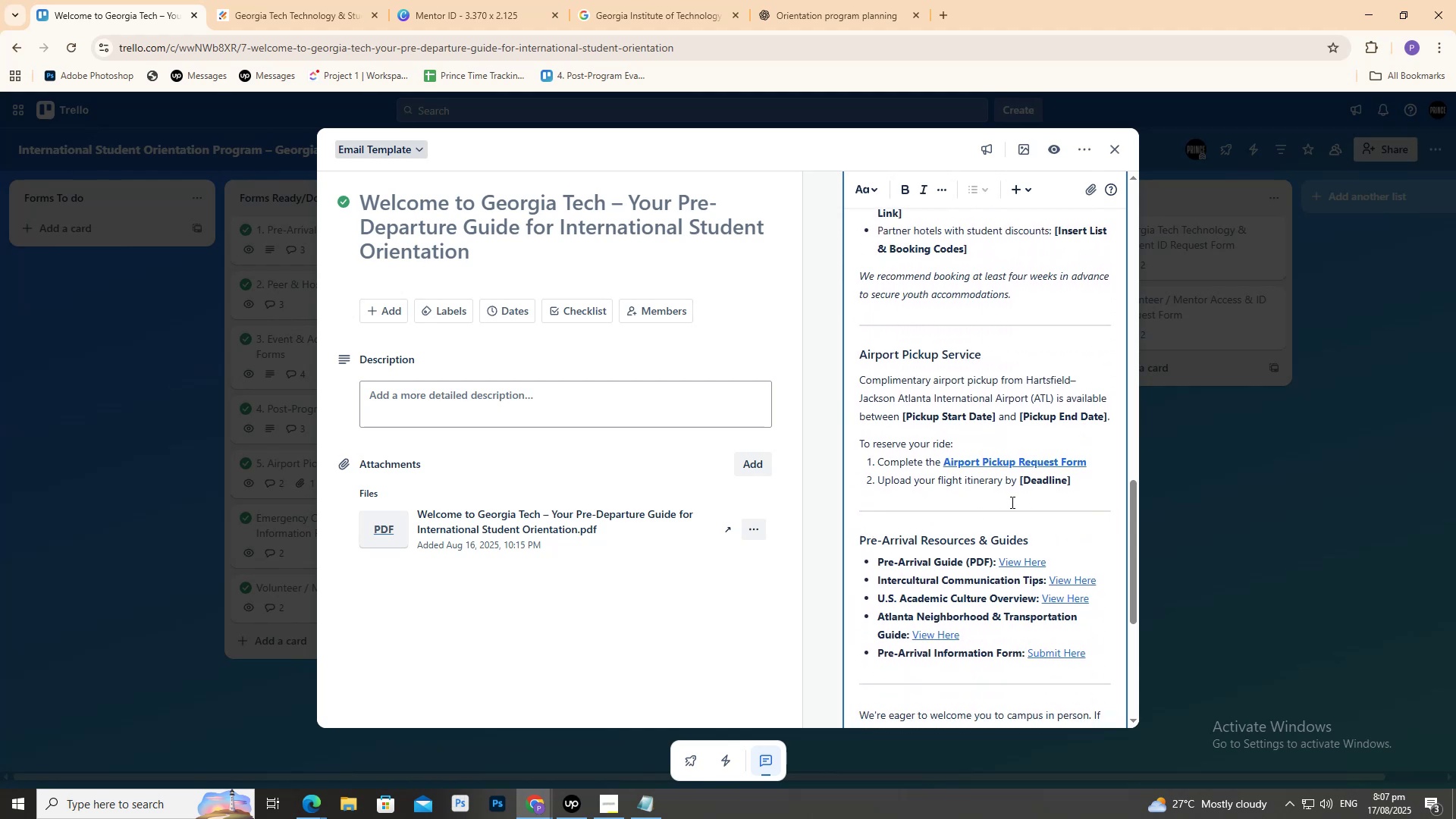 
key(Shift+Enter)
 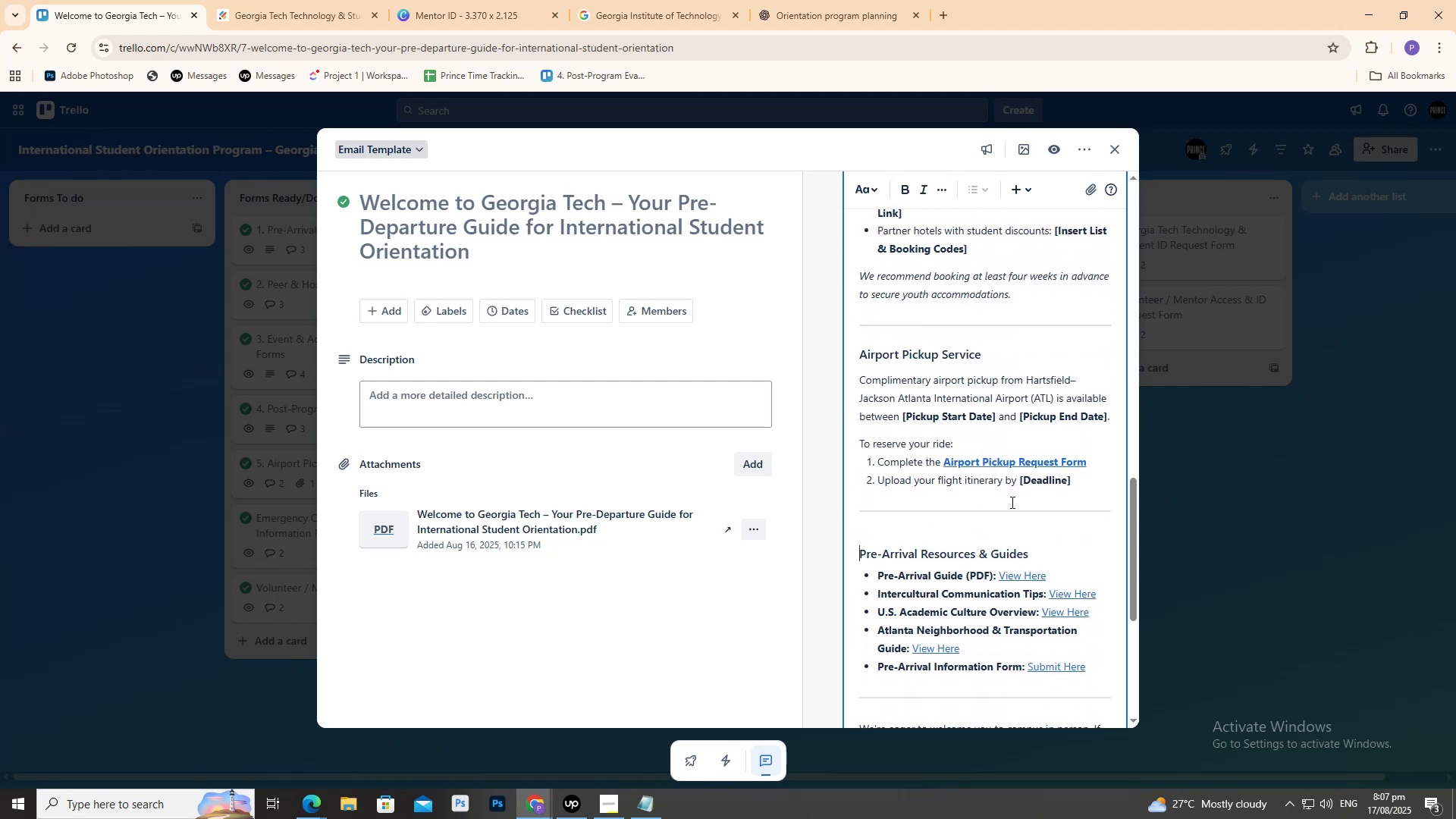 
key(Shift+Enter)
 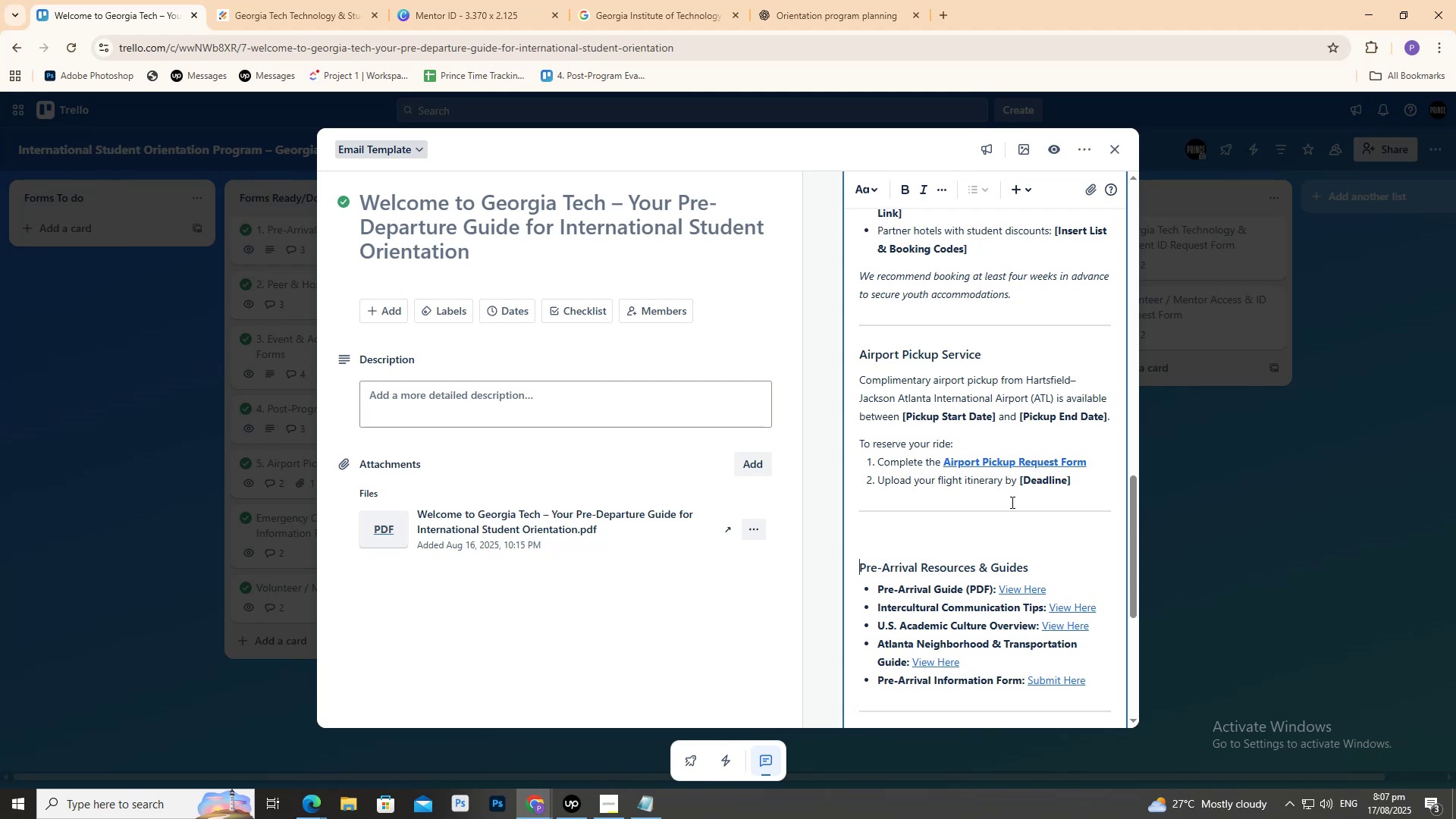 
key(ArrowUp)
 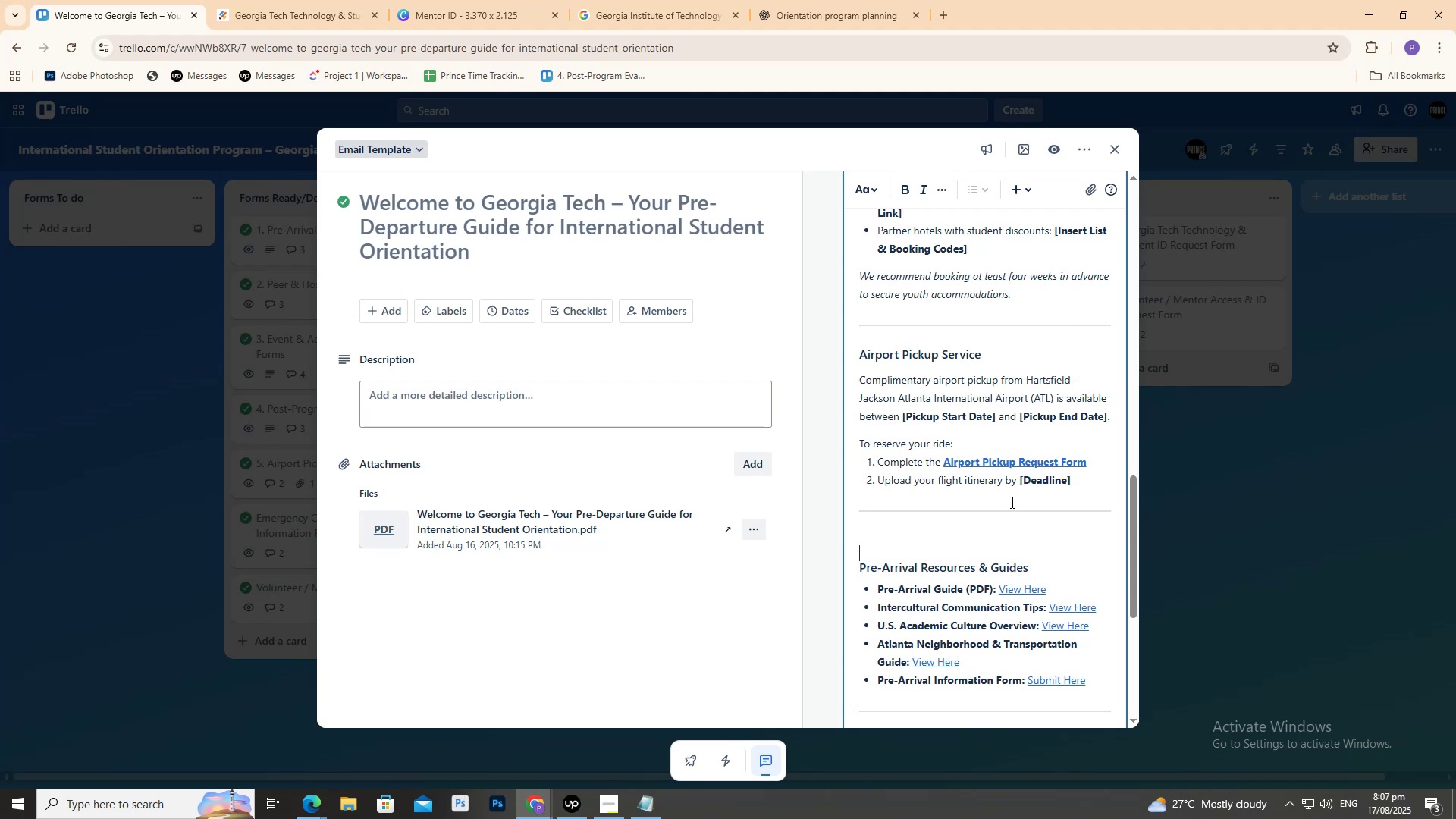 
key(ArrowUp)
 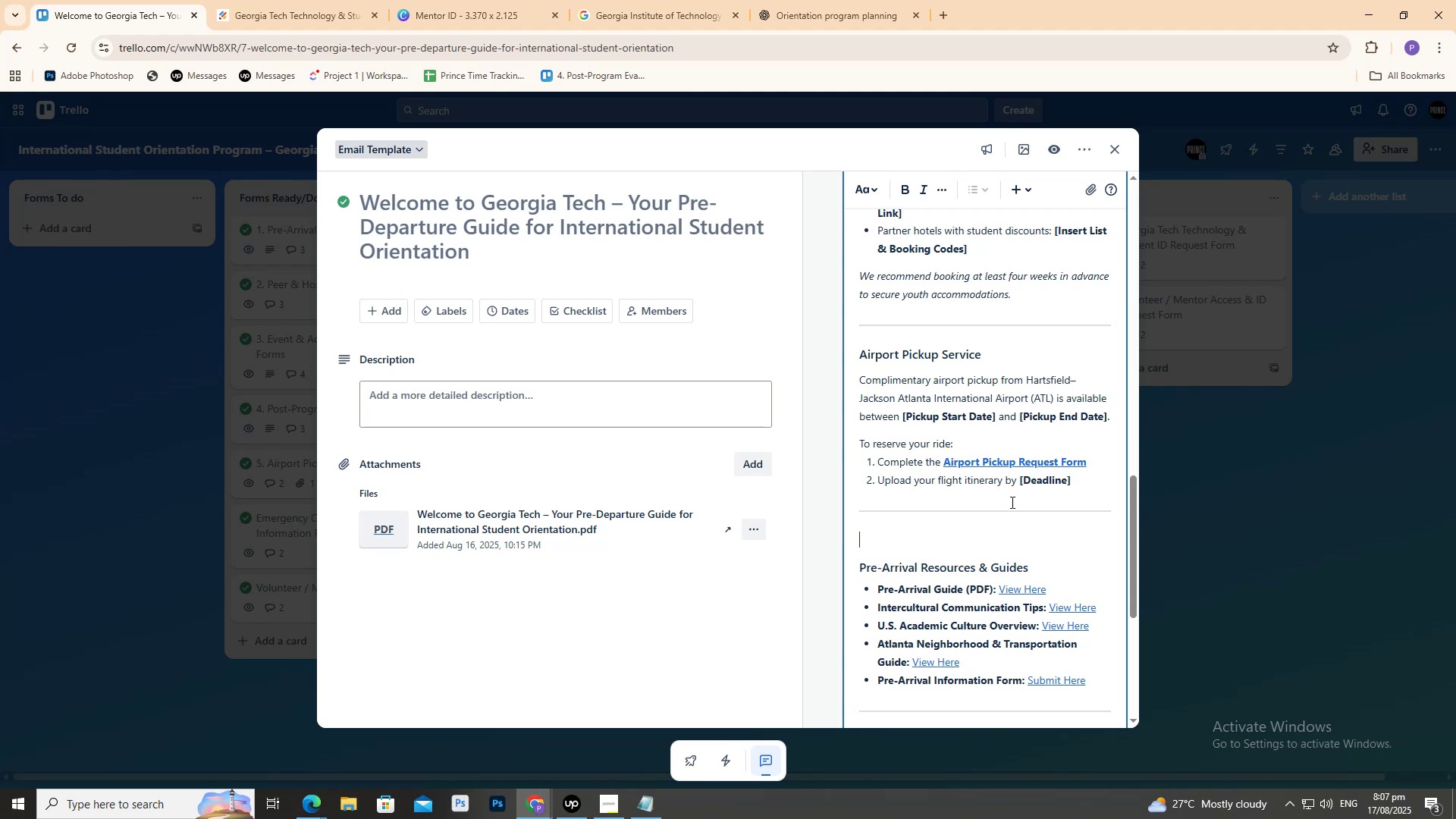 
key(ArrowUp)
 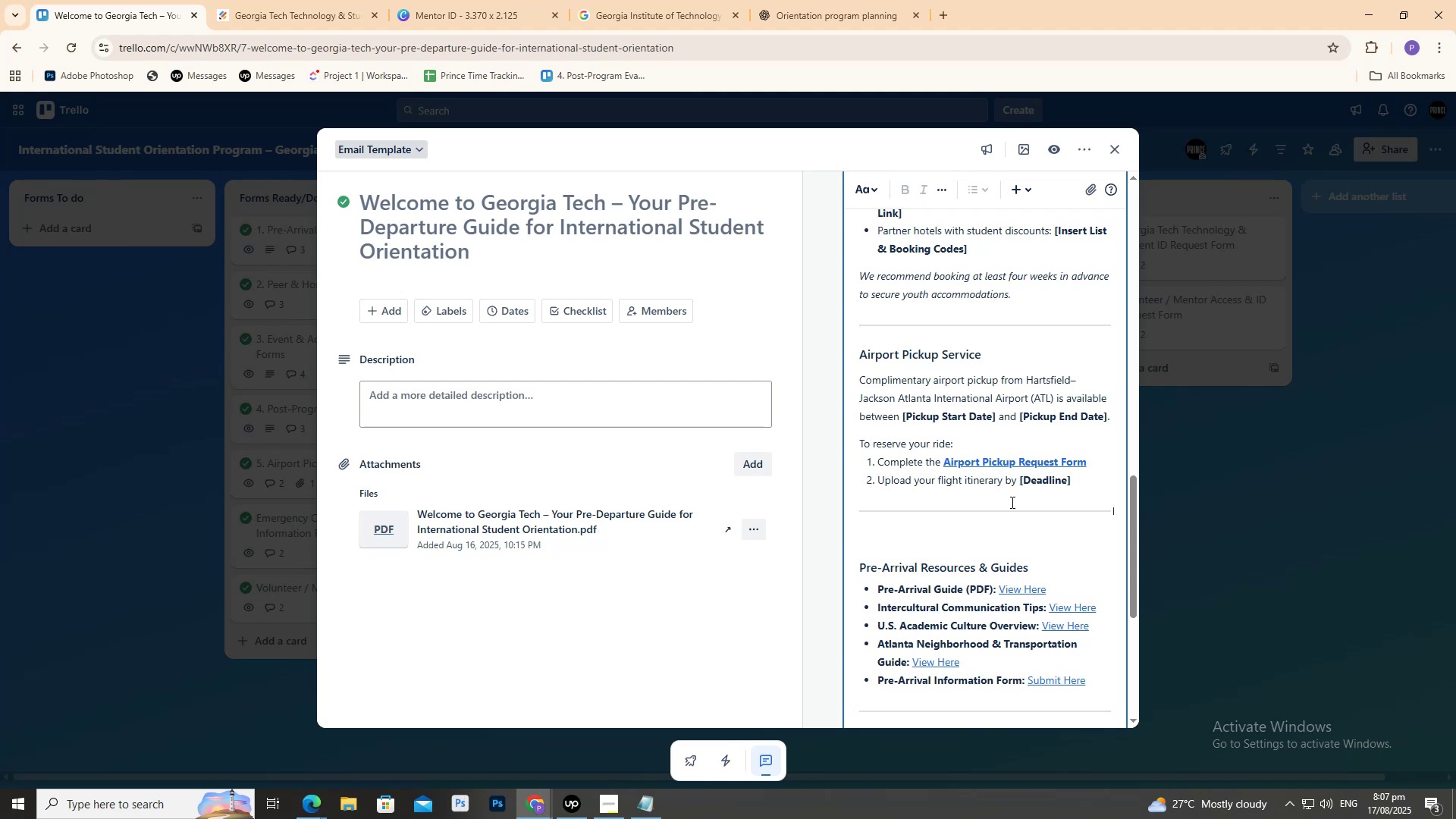 
key(ArrowDown)
 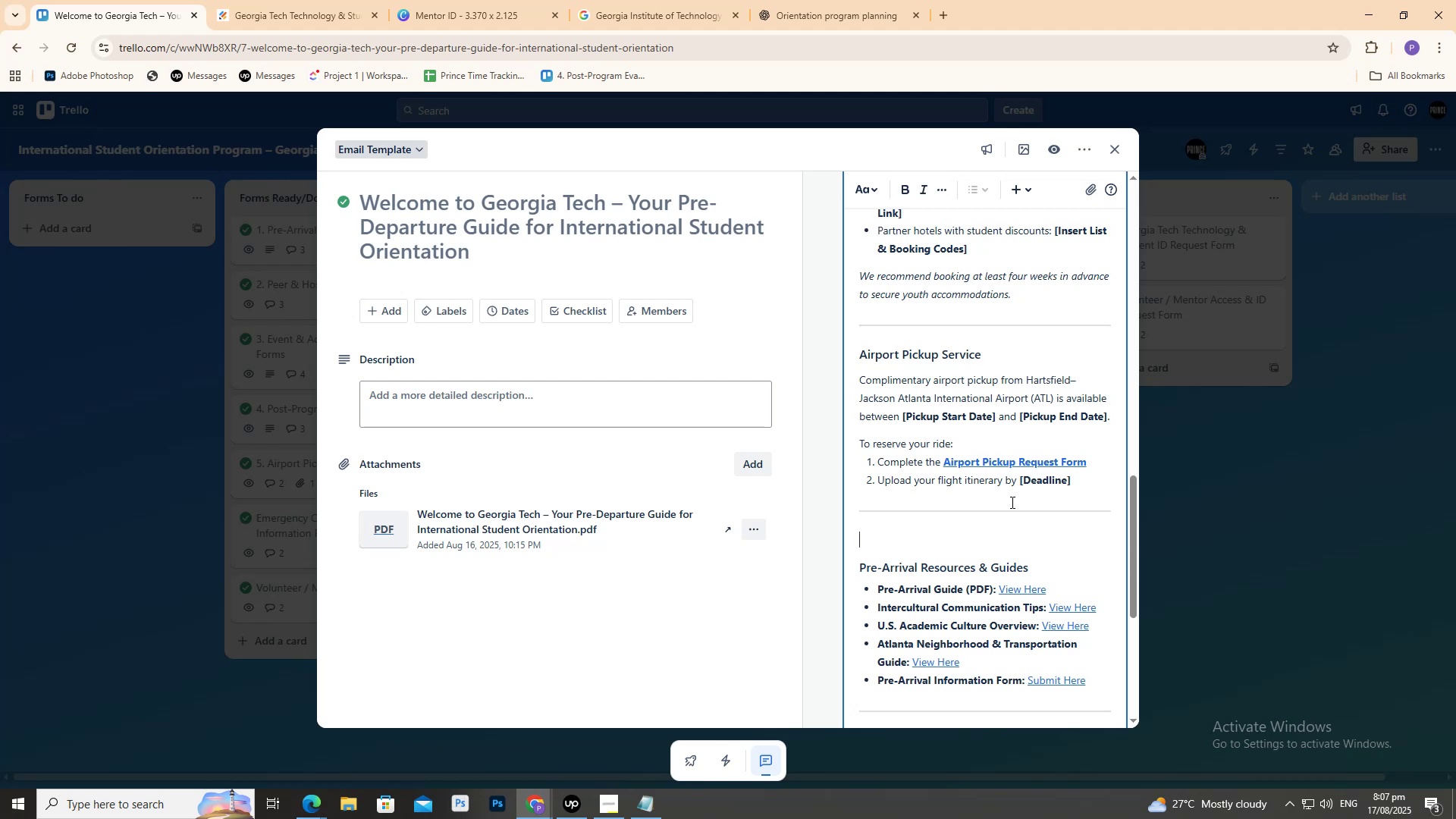 
key(Control+V)
 